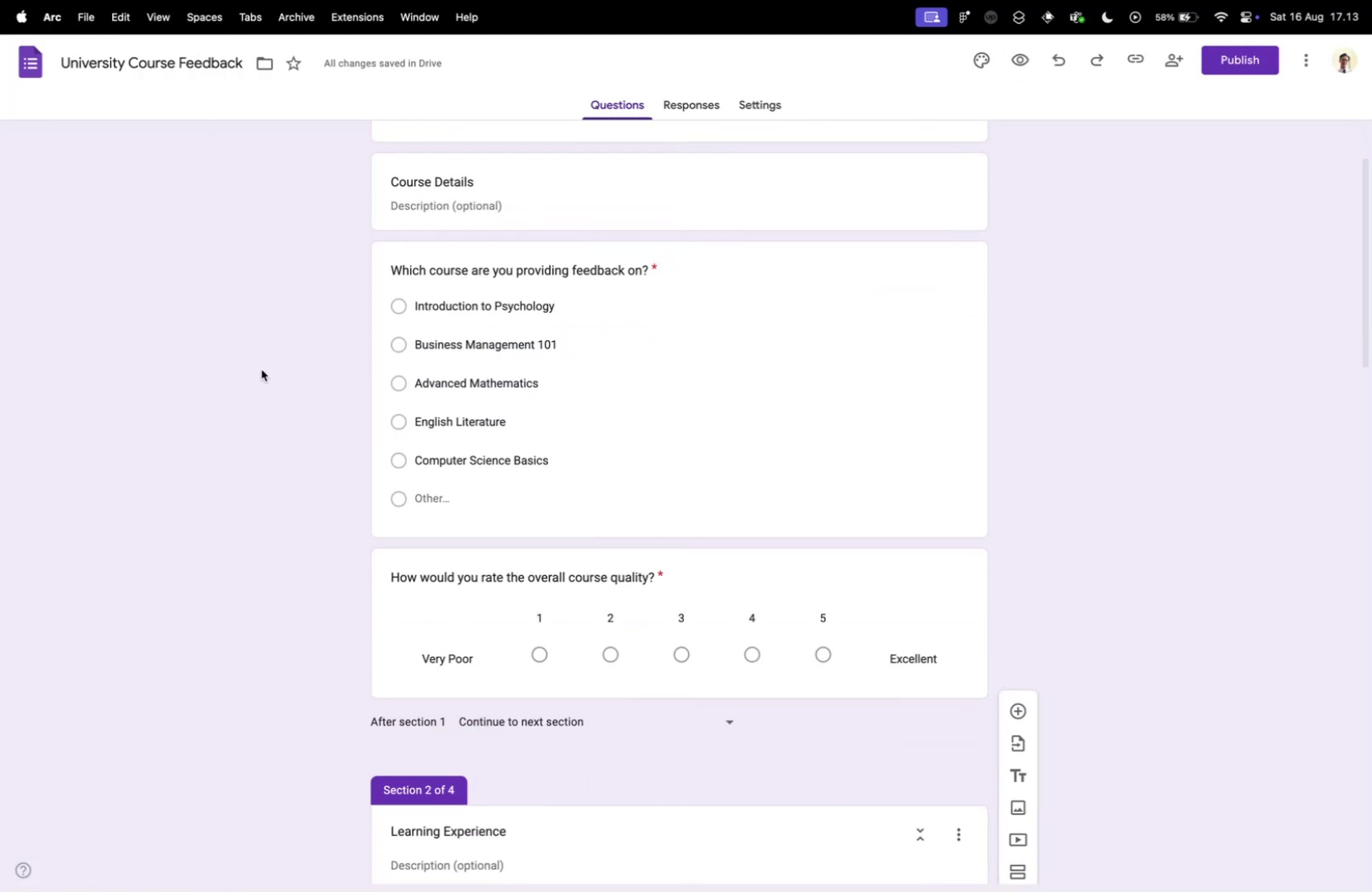 
scroll: coordinate [261, 368], scroll_direction: up, amount: 1.0
 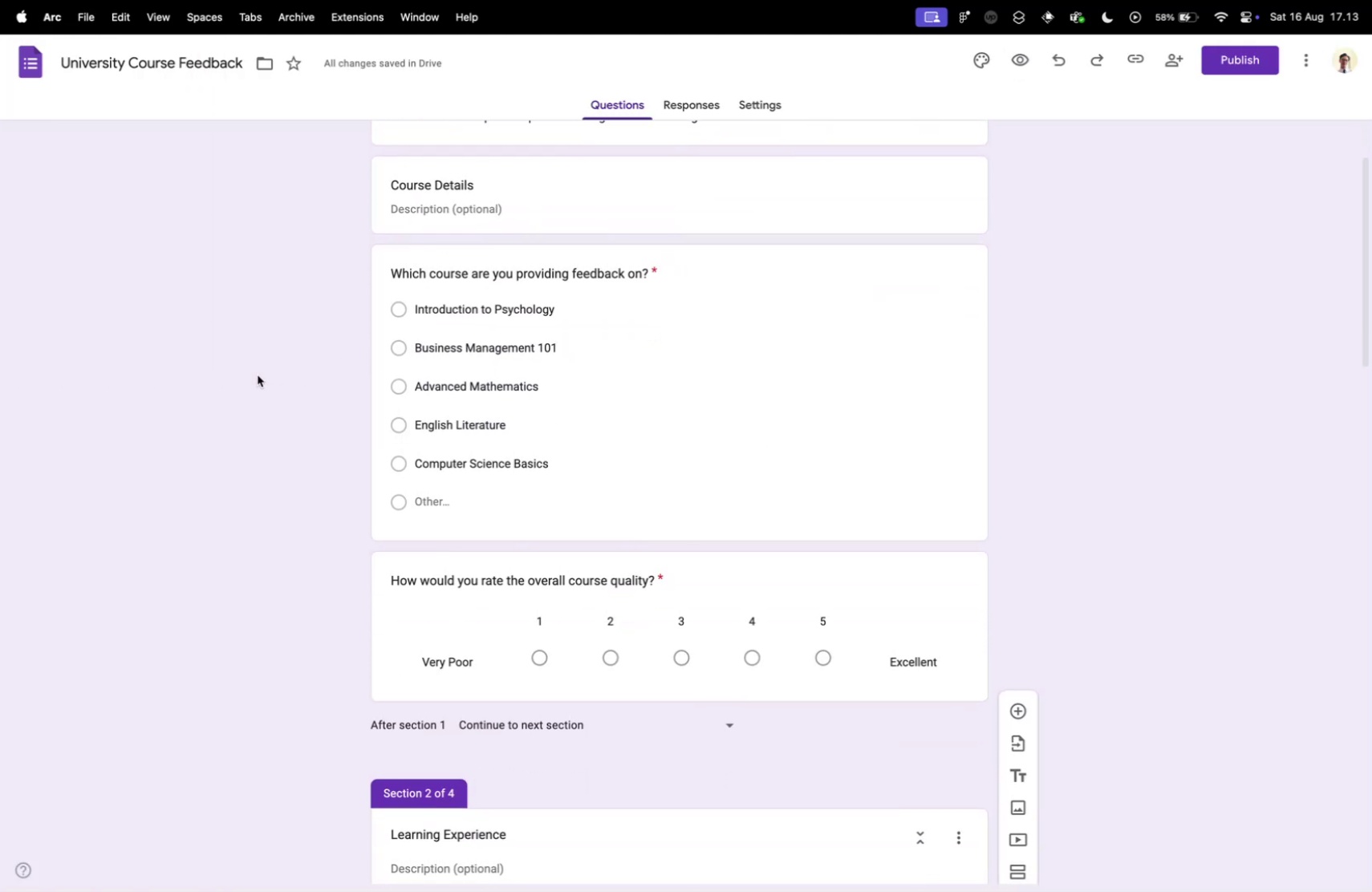 
scroll: coordinate [258, 378], scroll_direction: down, amount: 76.0
 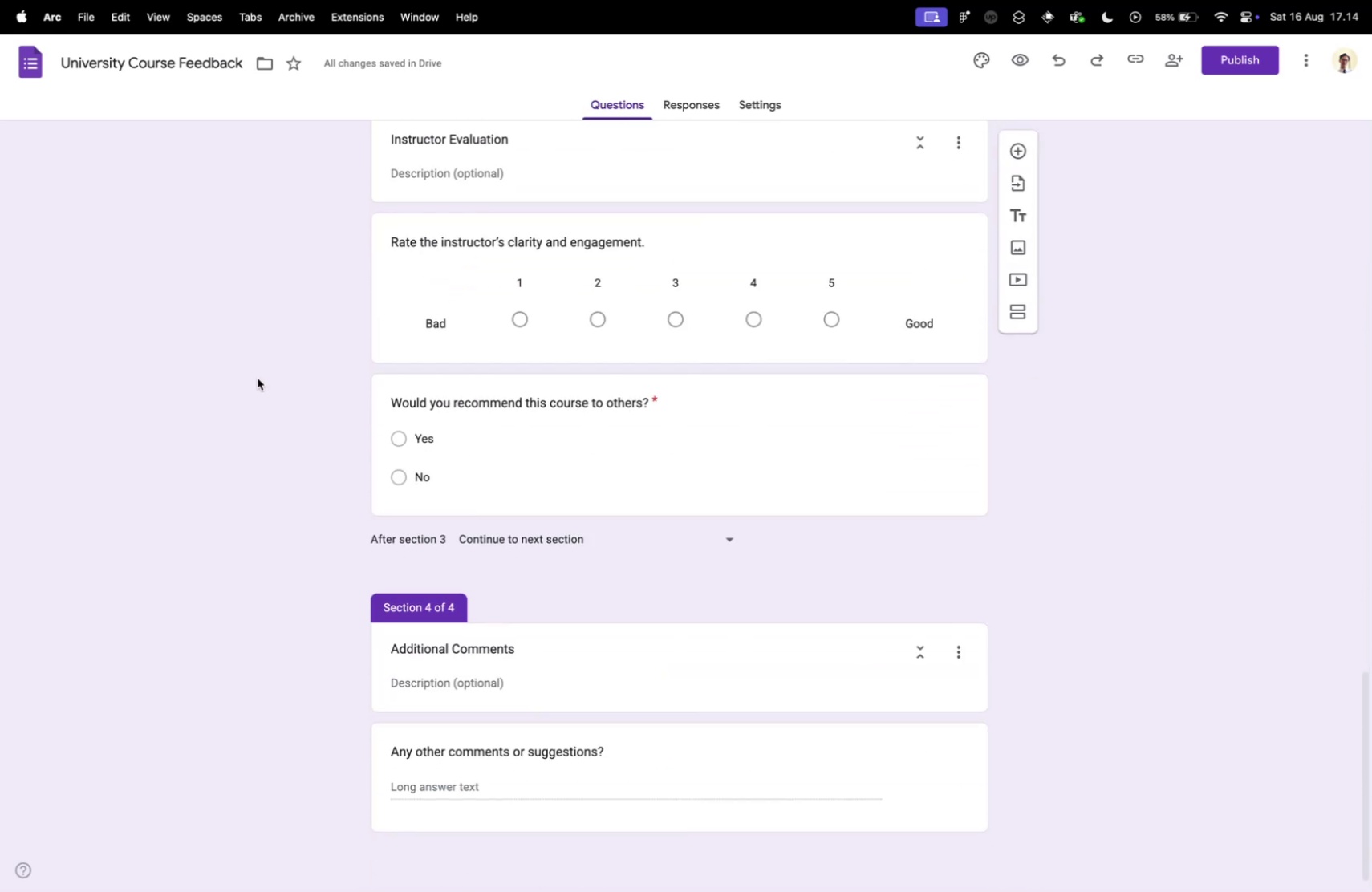 
scroll: coordinate [225, 379], scroll_direction: up, amount: 83.0
 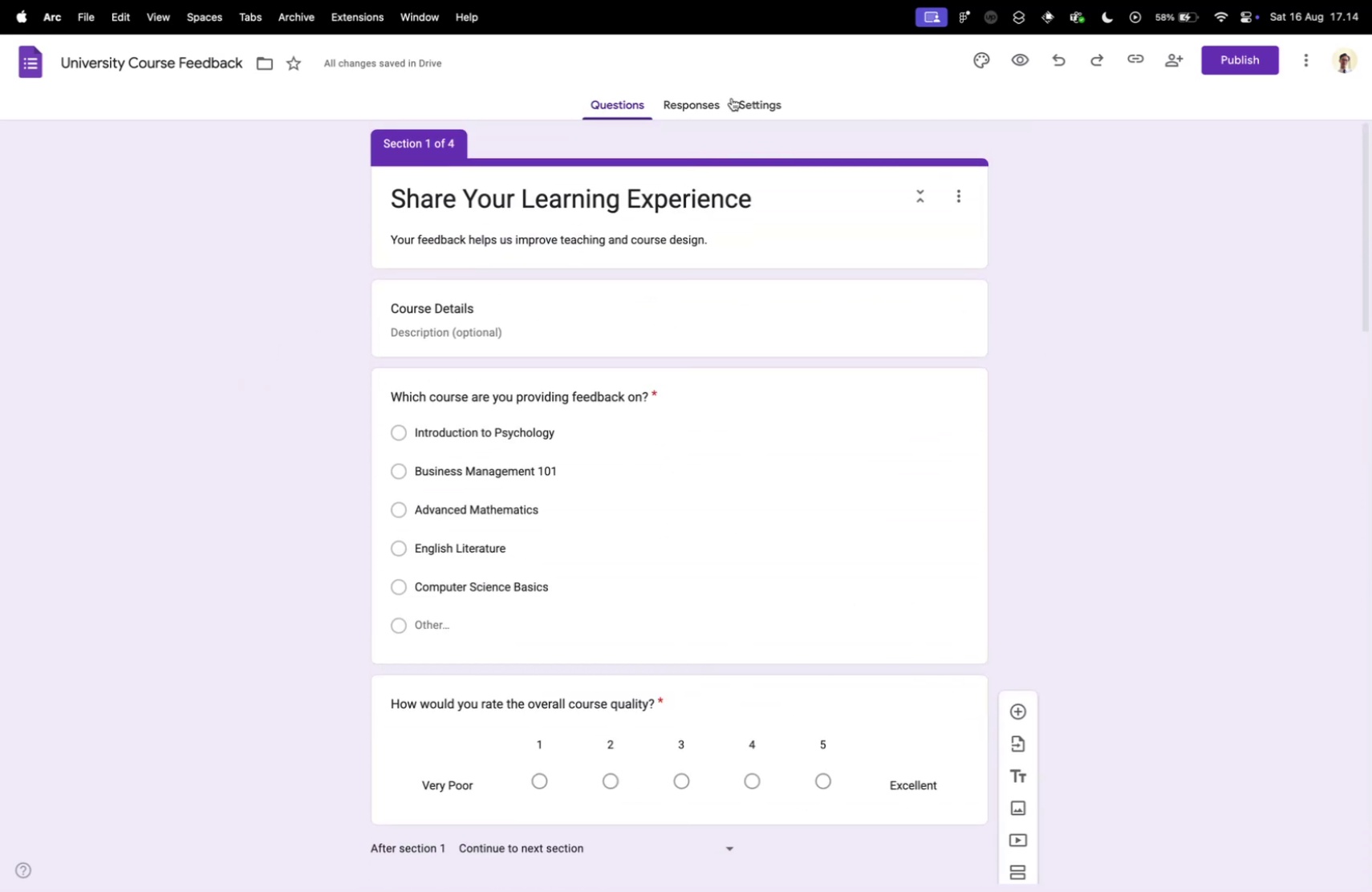 
left_click([762, 98])
 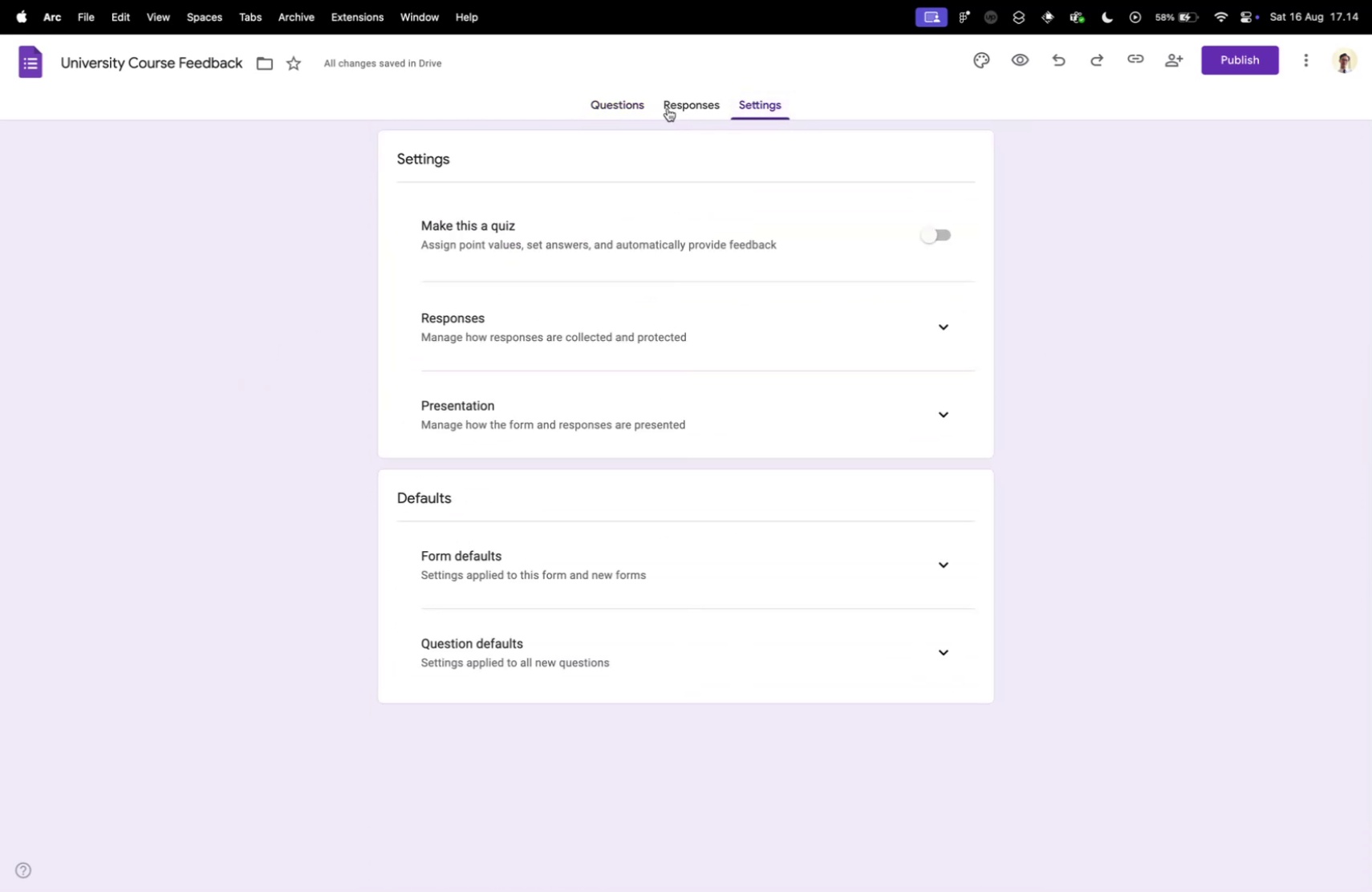 
wait(5.5)
 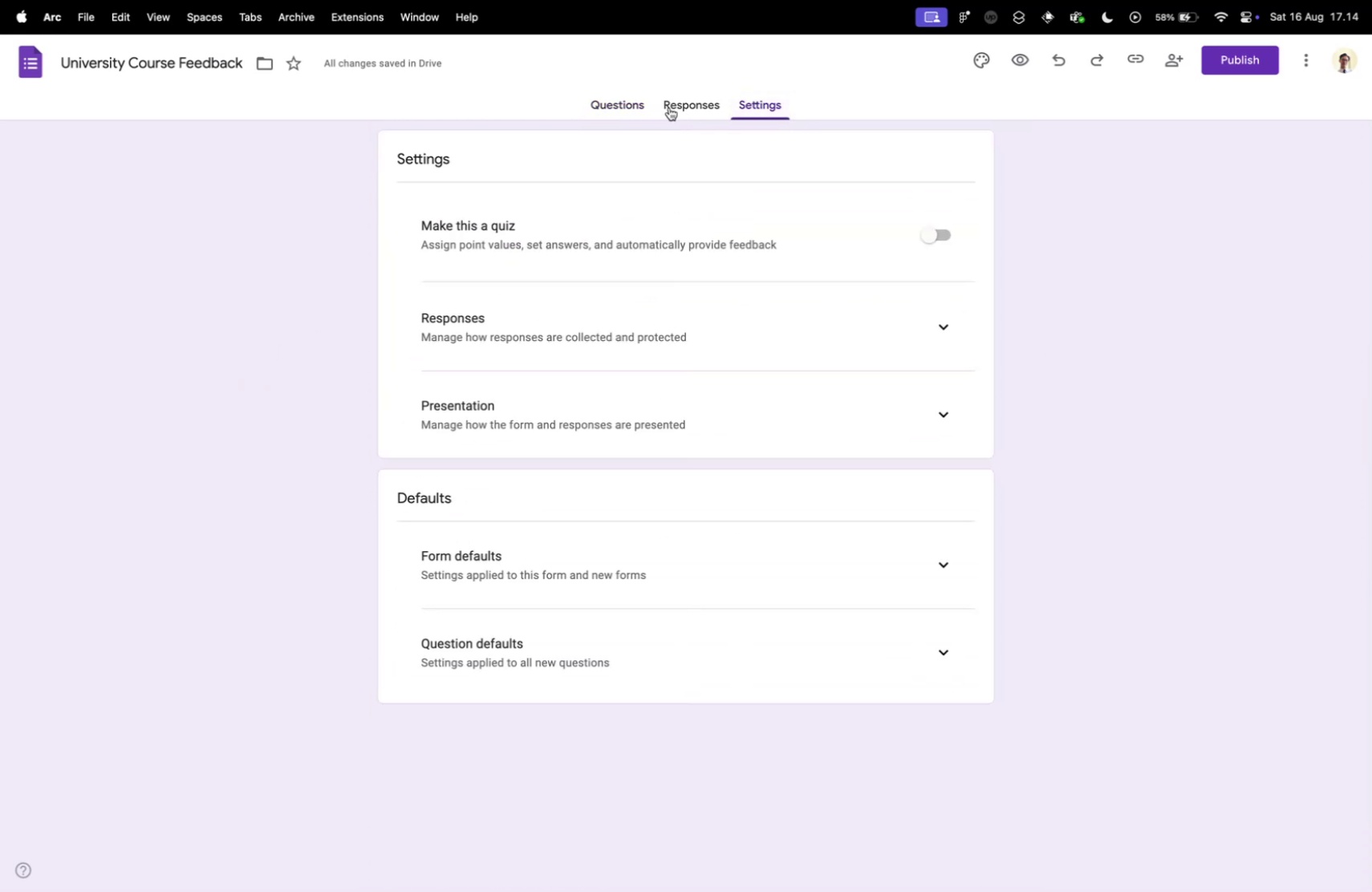 
left_click([668, 108])
 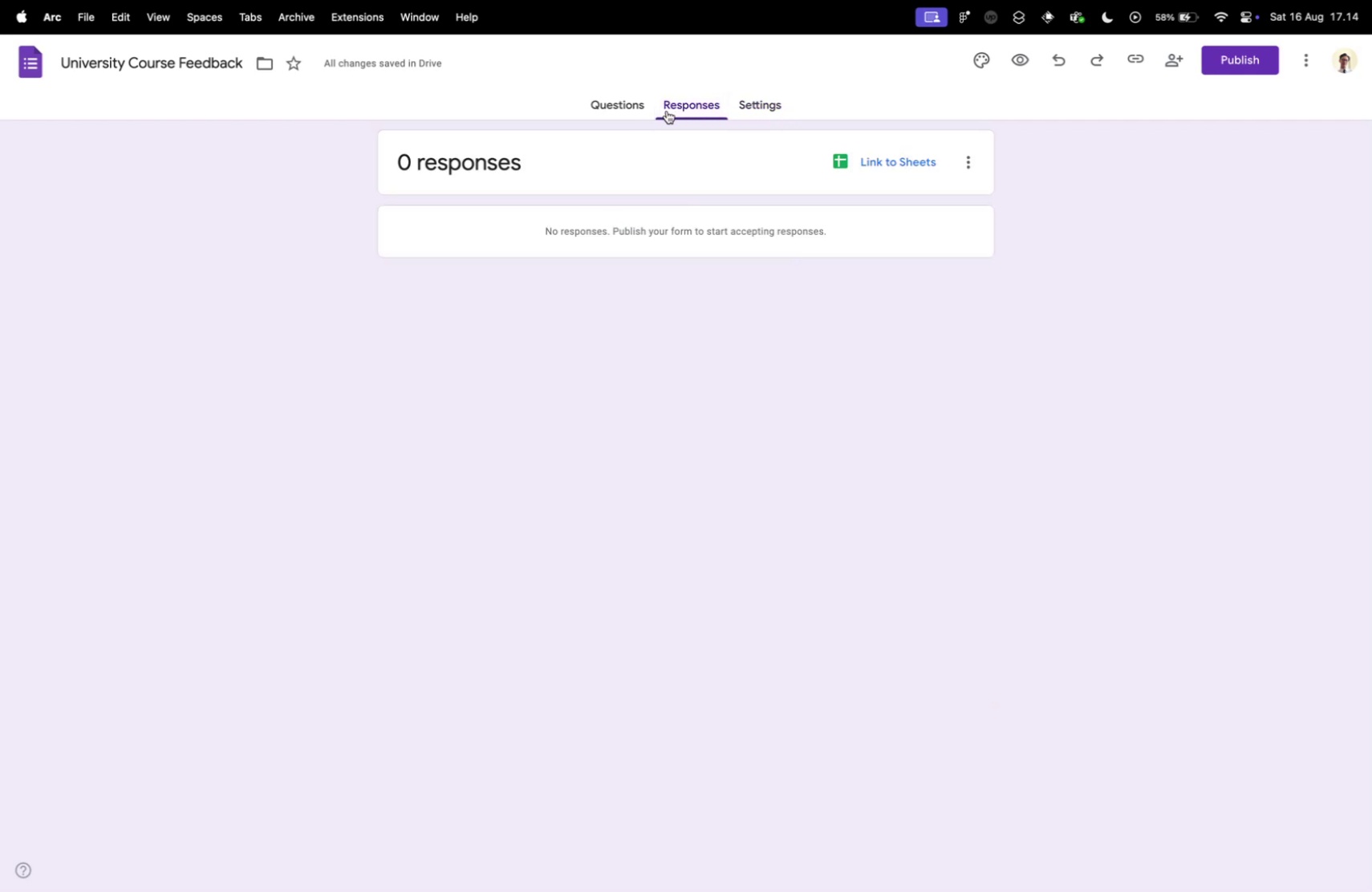 
wait(5.85)
 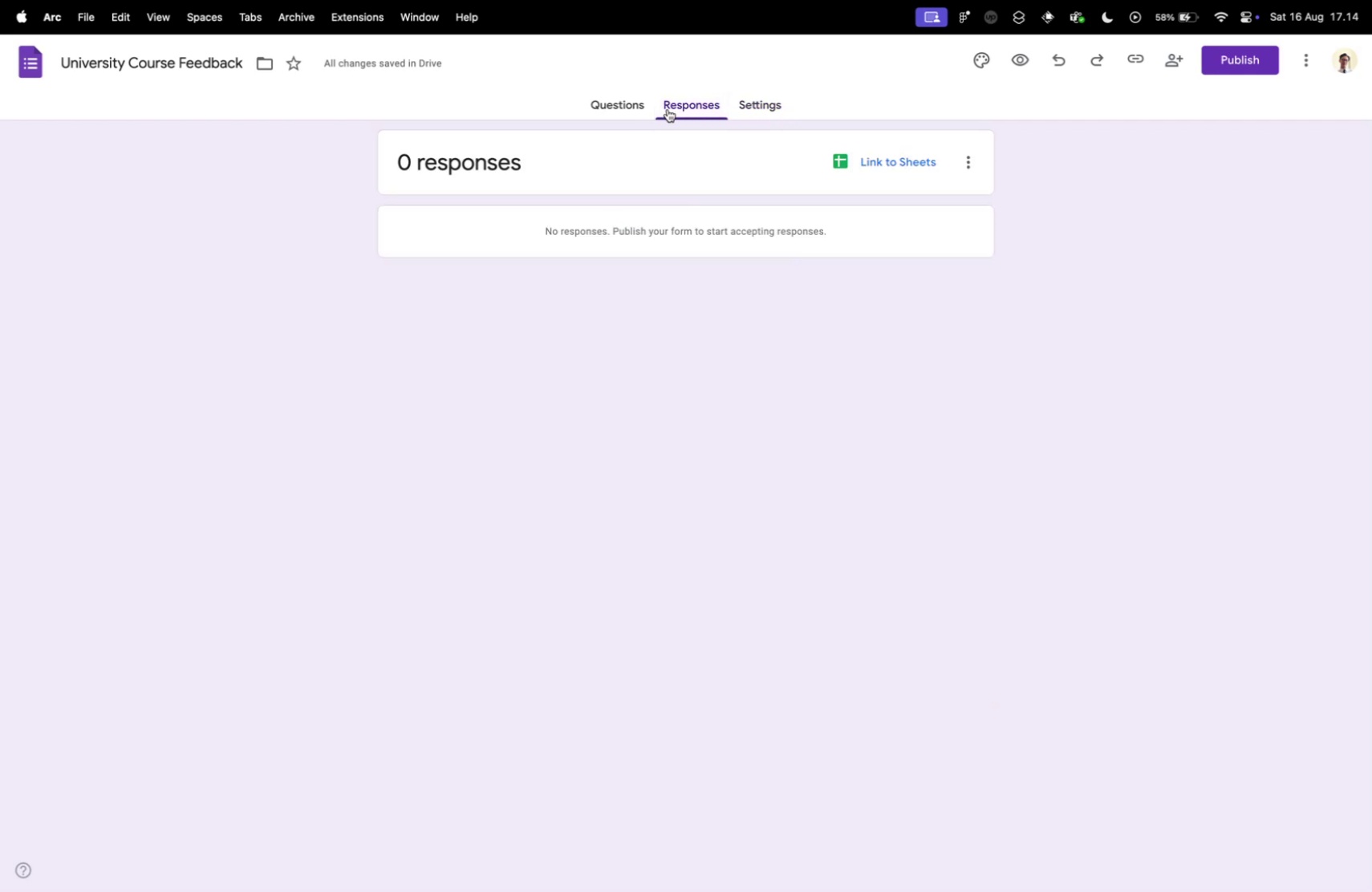 
left_click([627, 104])
 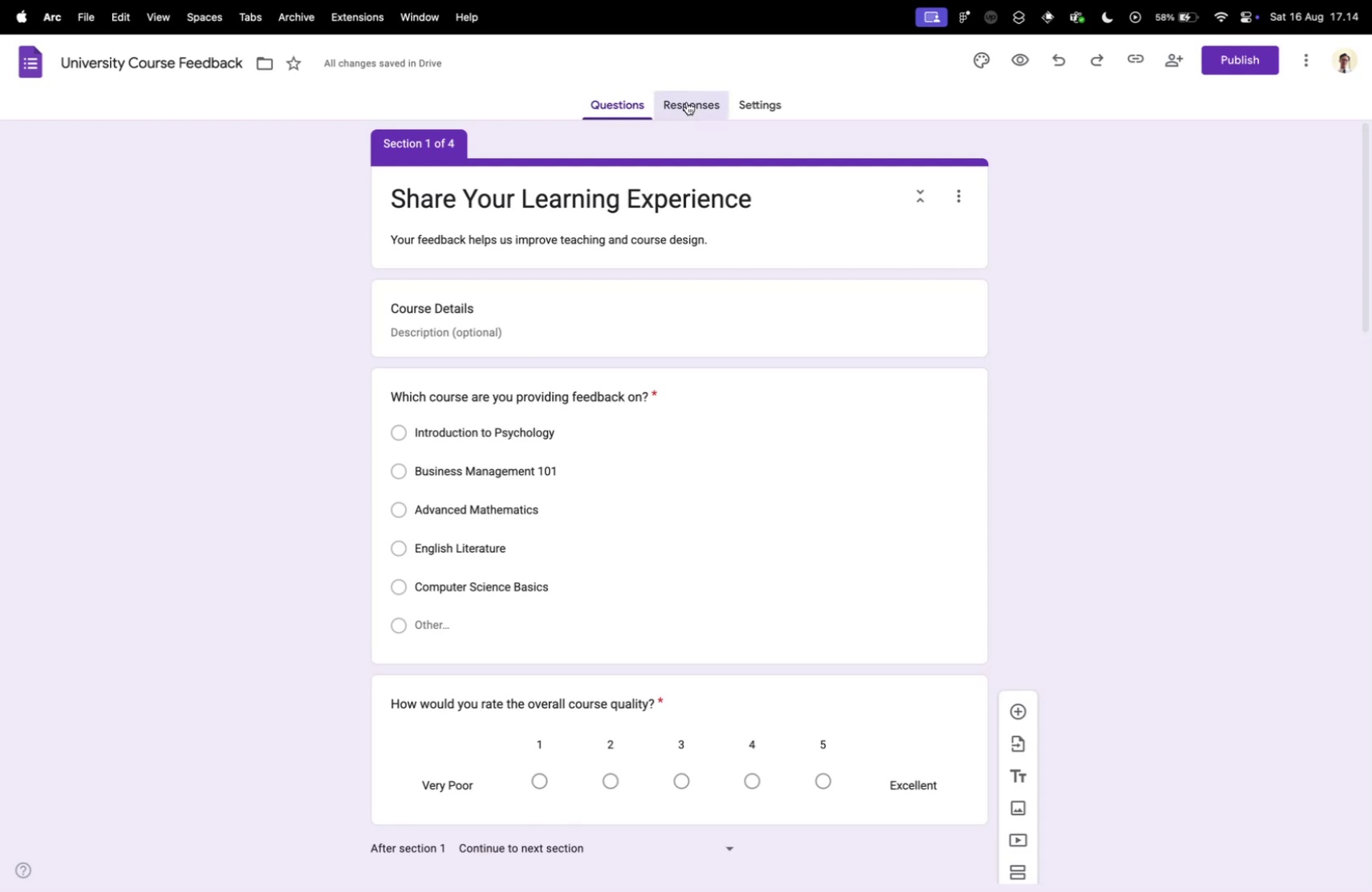 
wait(5.84)
 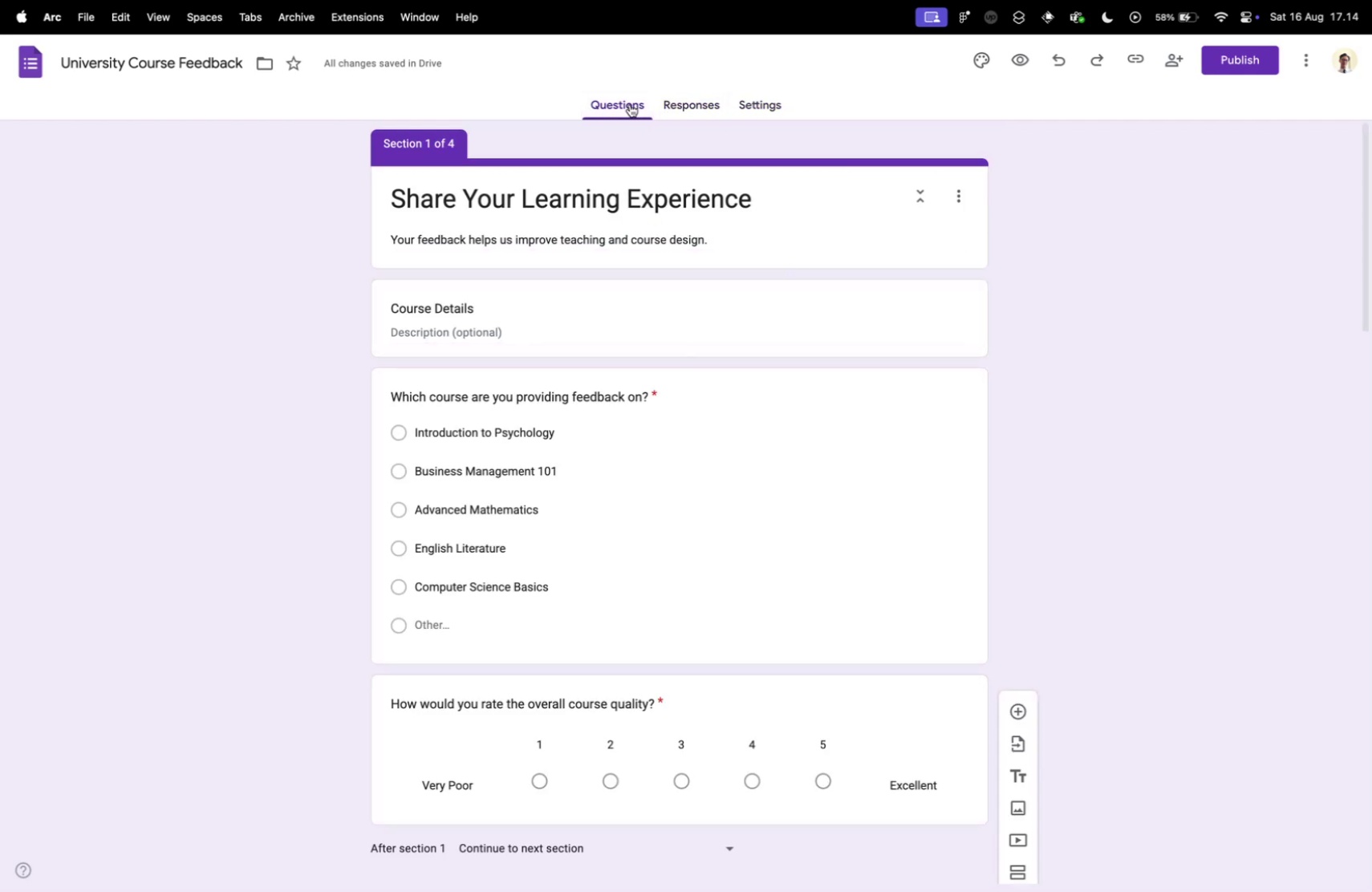 
left_click([687, 102])
 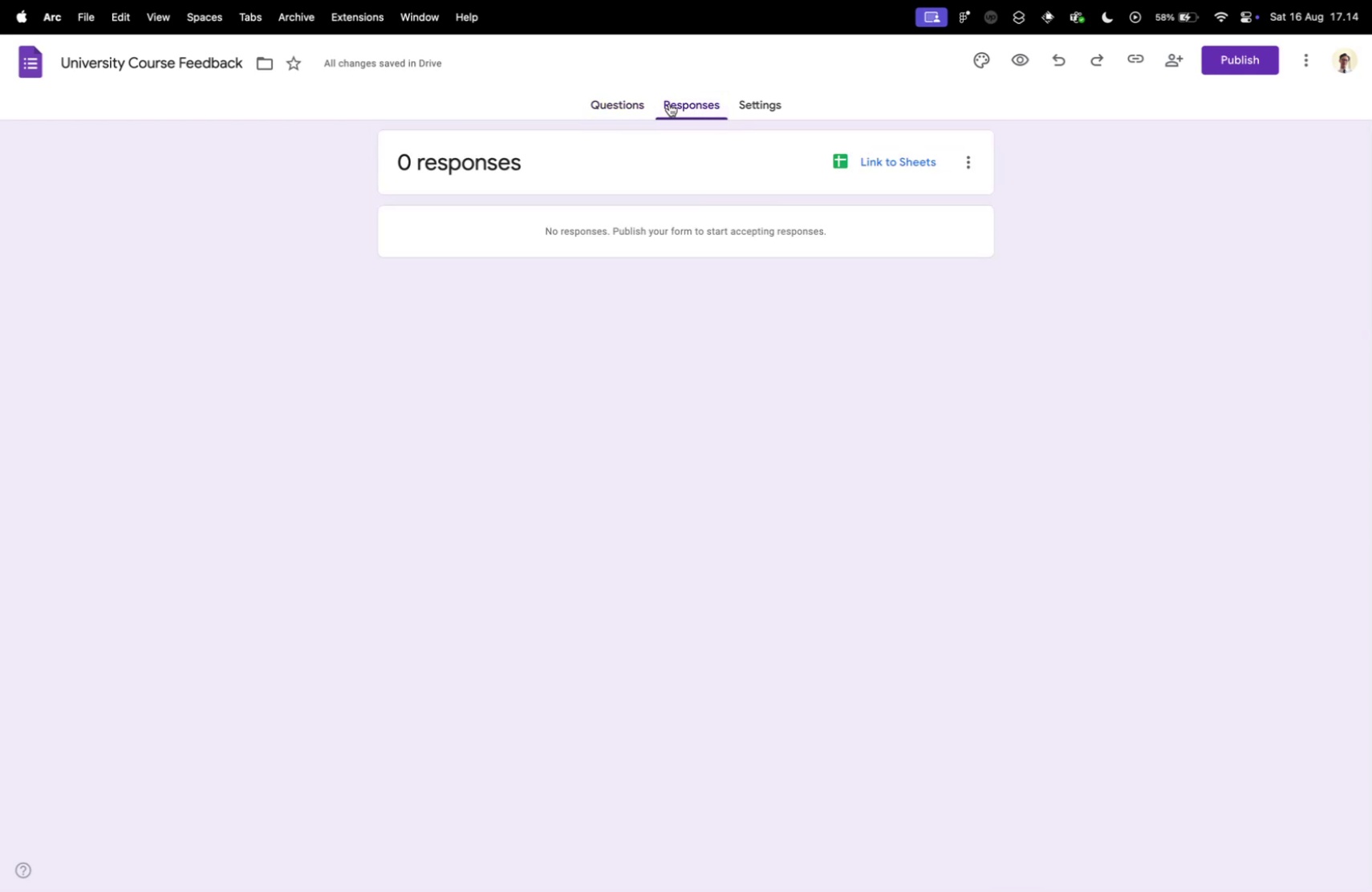 
left_click([611, 95])
 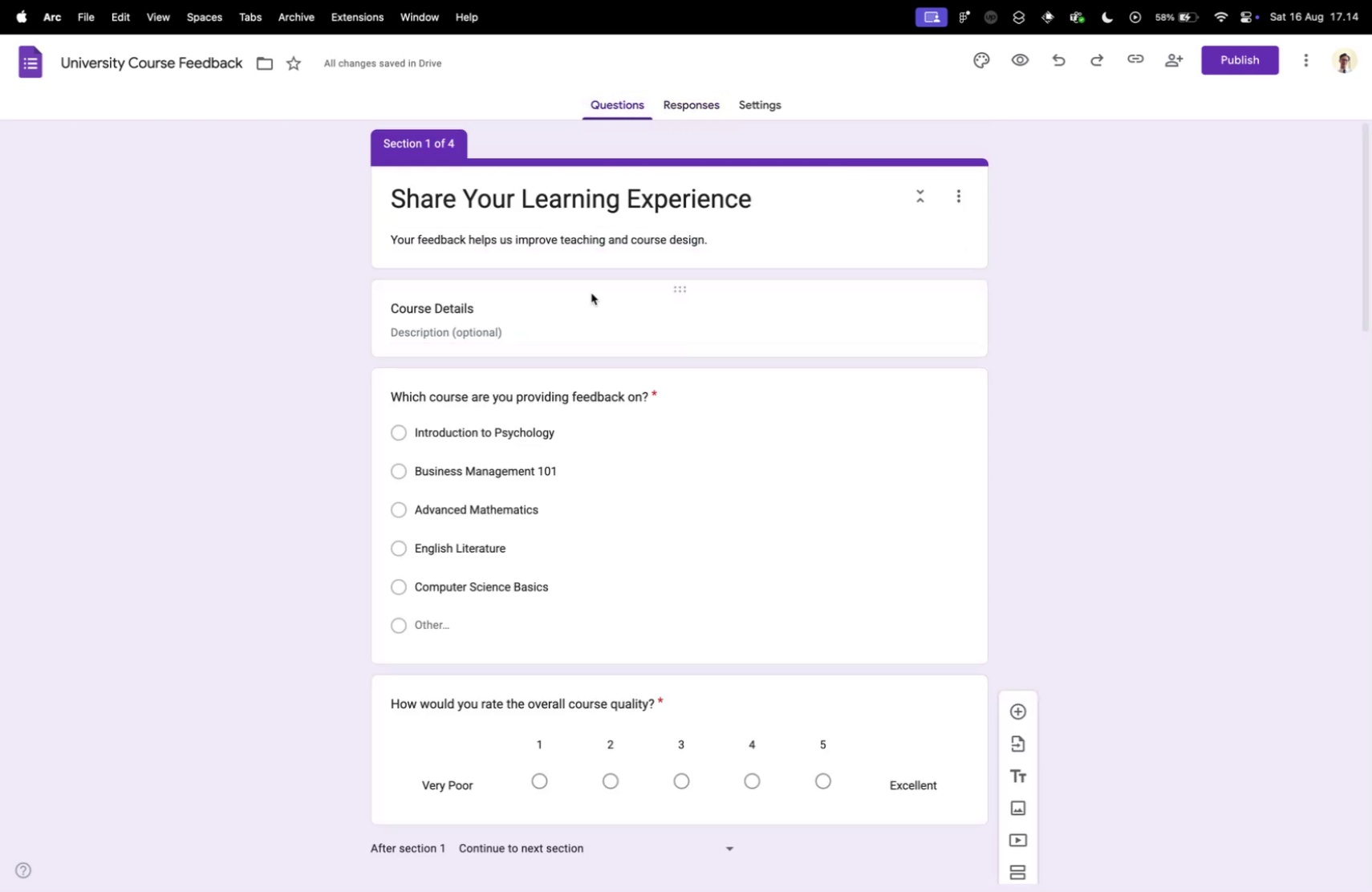 
scroll: coordinate [544, 420], scroll_direction: down, amount: 113.0
 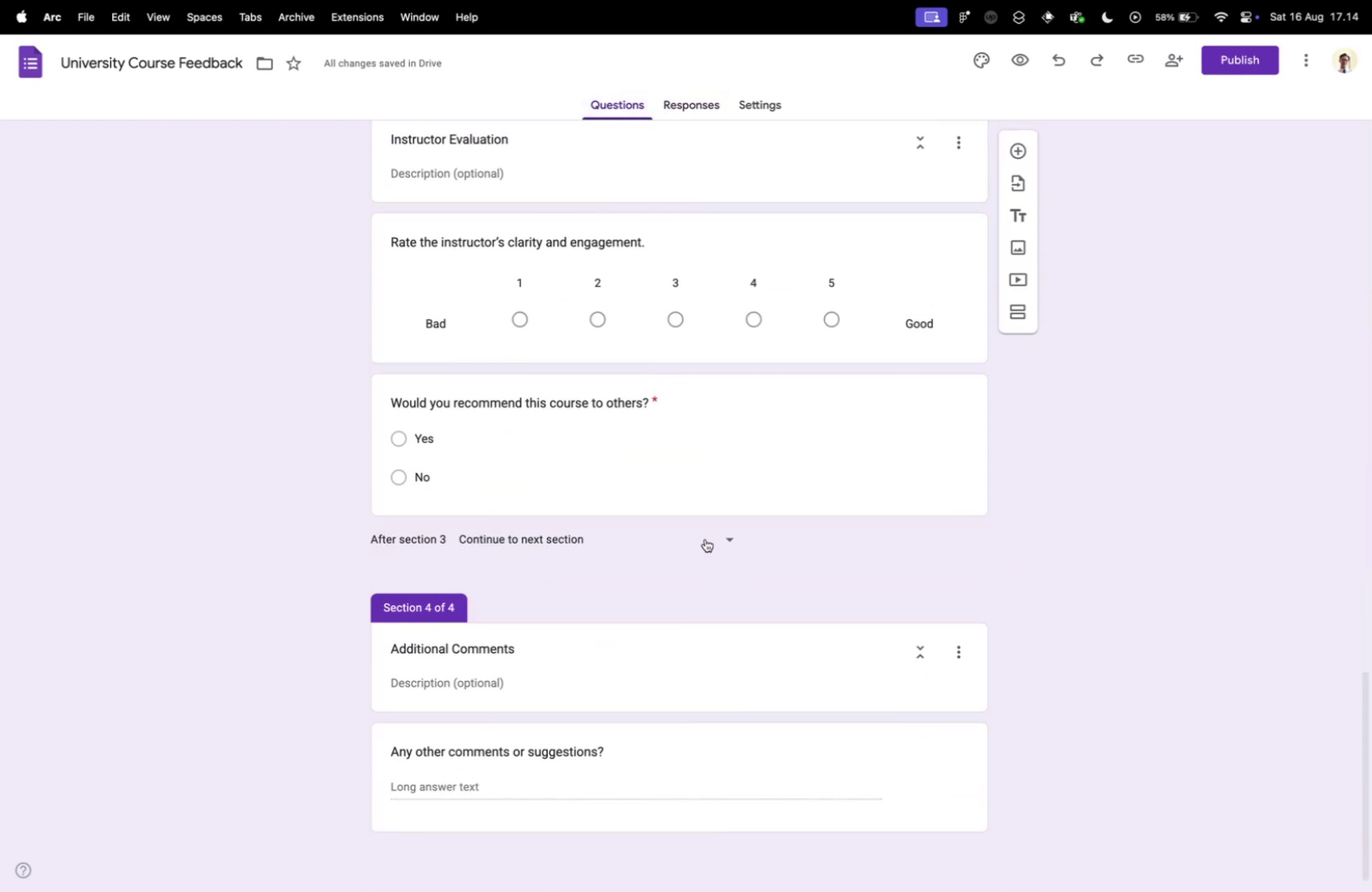 
left_click([704, 537])
 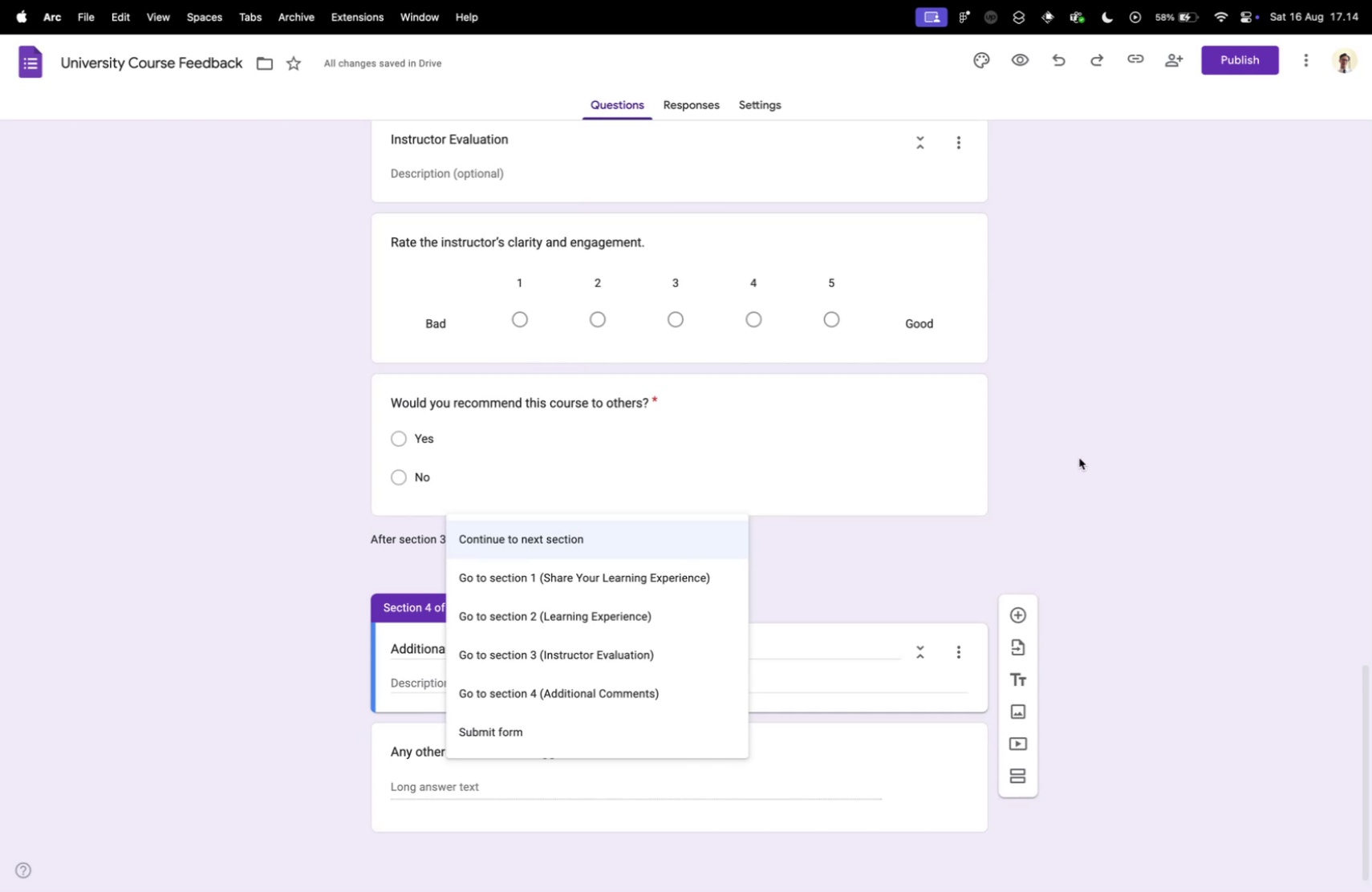 
left_click([1079, 457])
 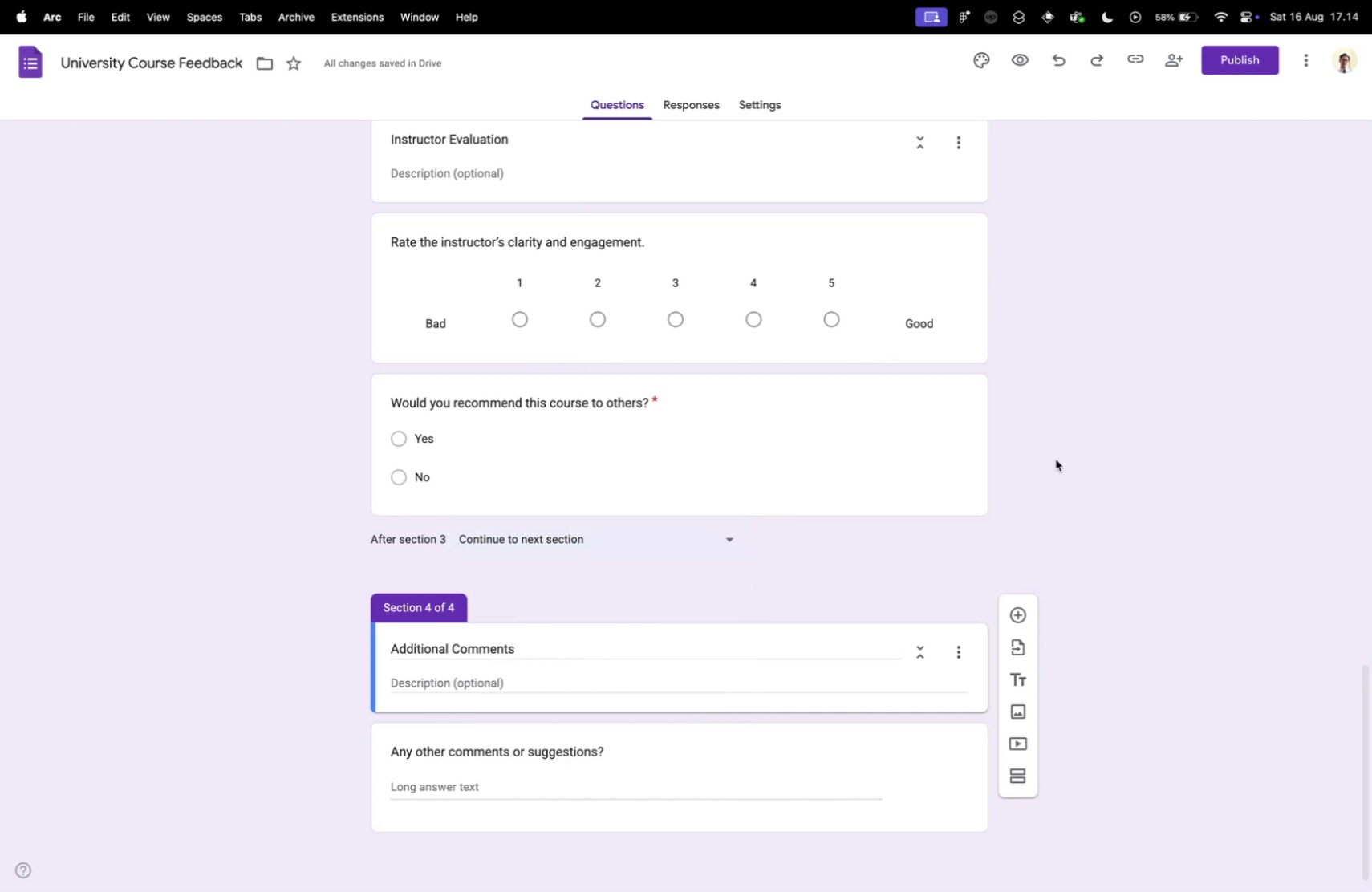 
scroll: coordinate [1054, 459], scroll_direction: up, amount: 71.0
 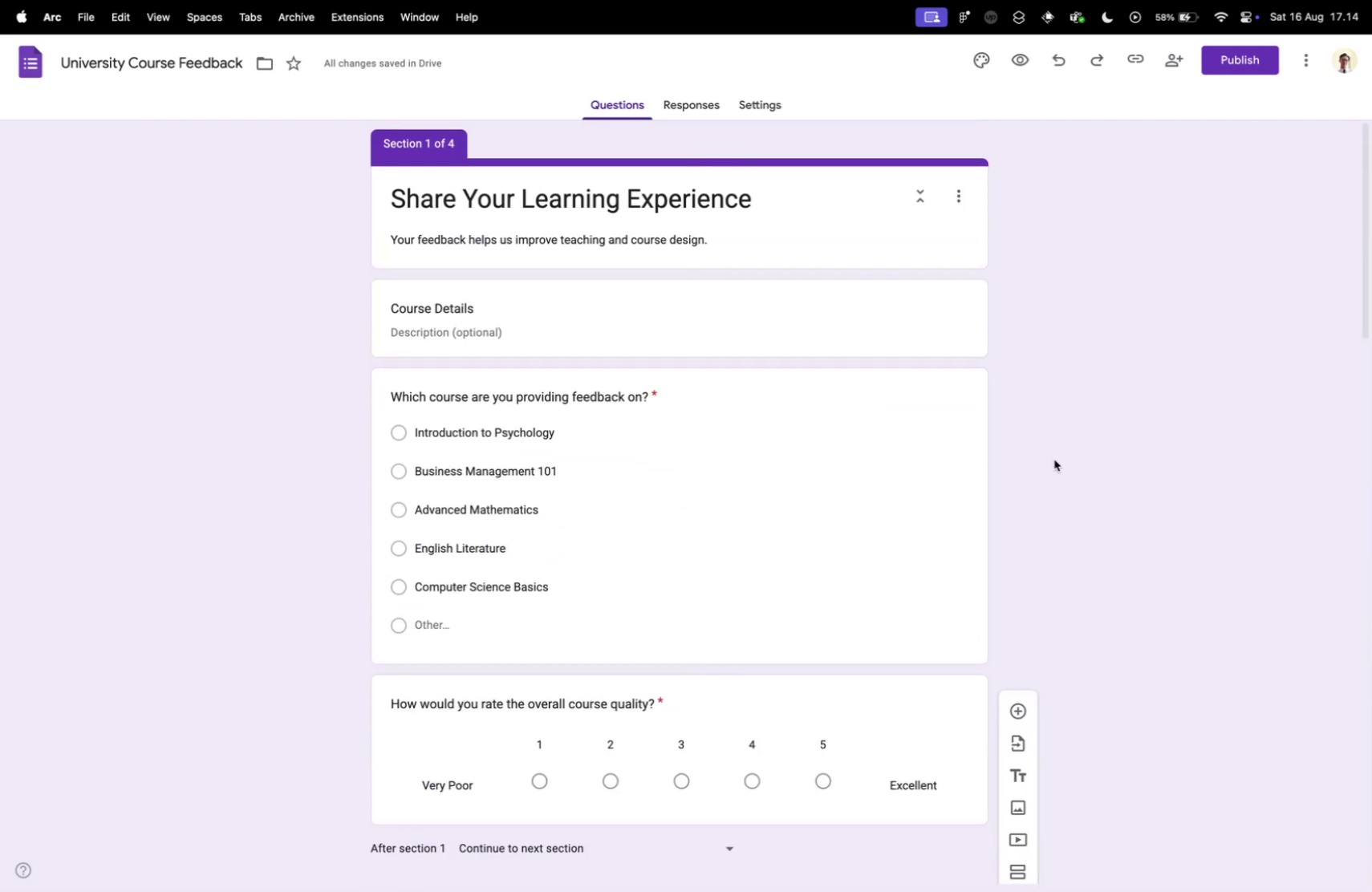 
wait(6.46)
 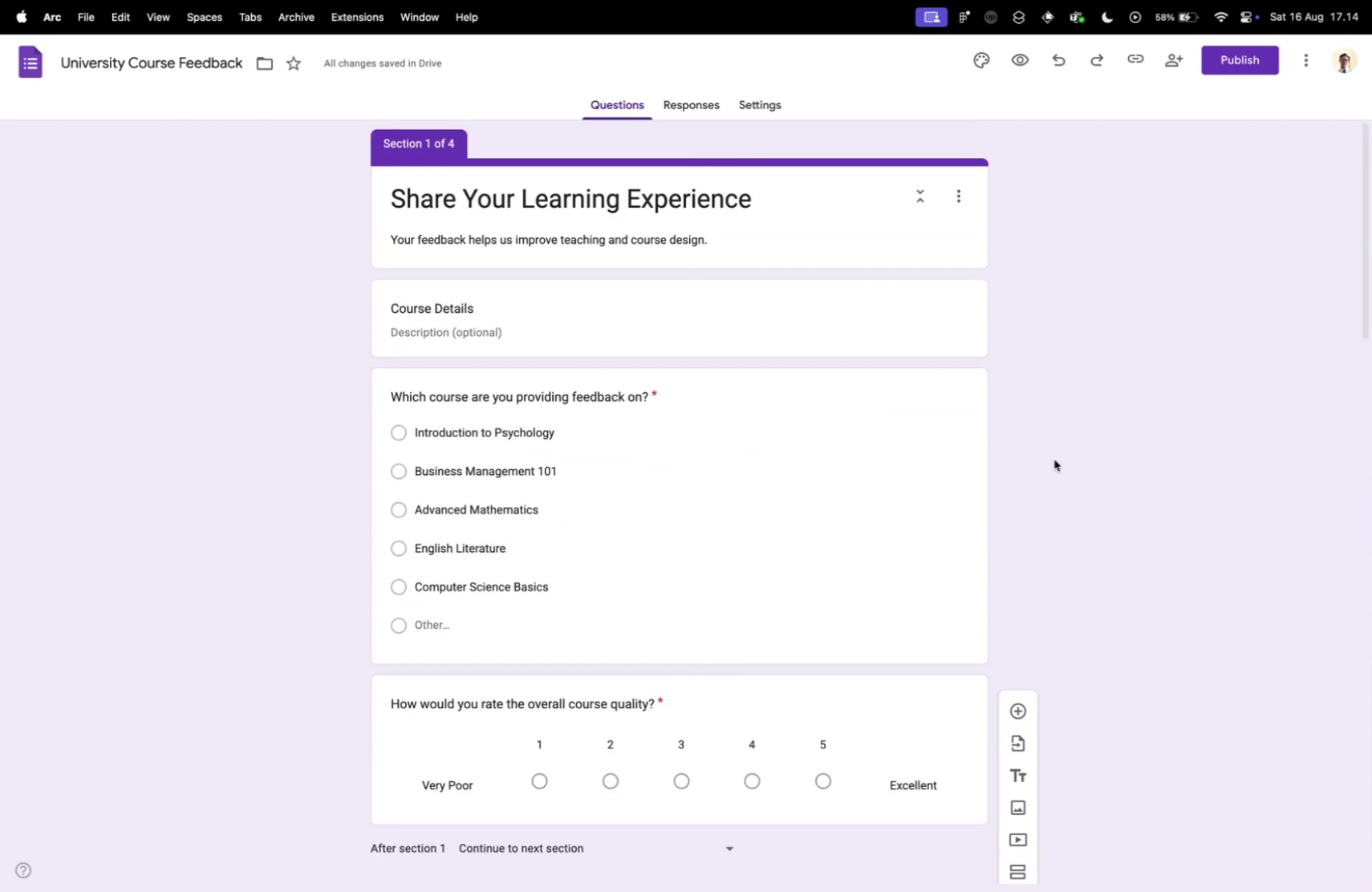 
left_click([216, 57])
 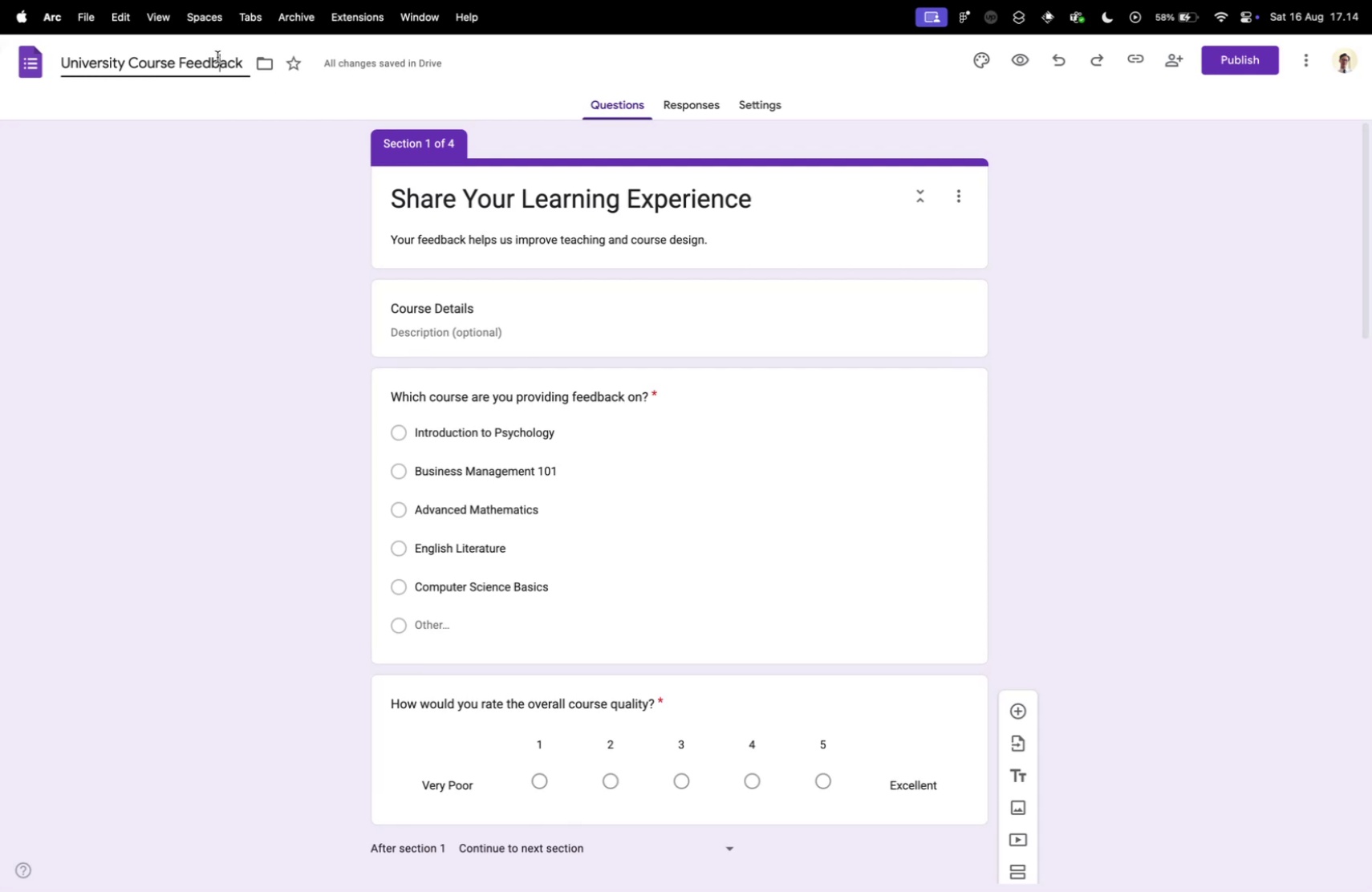 
key(Meta+A)
 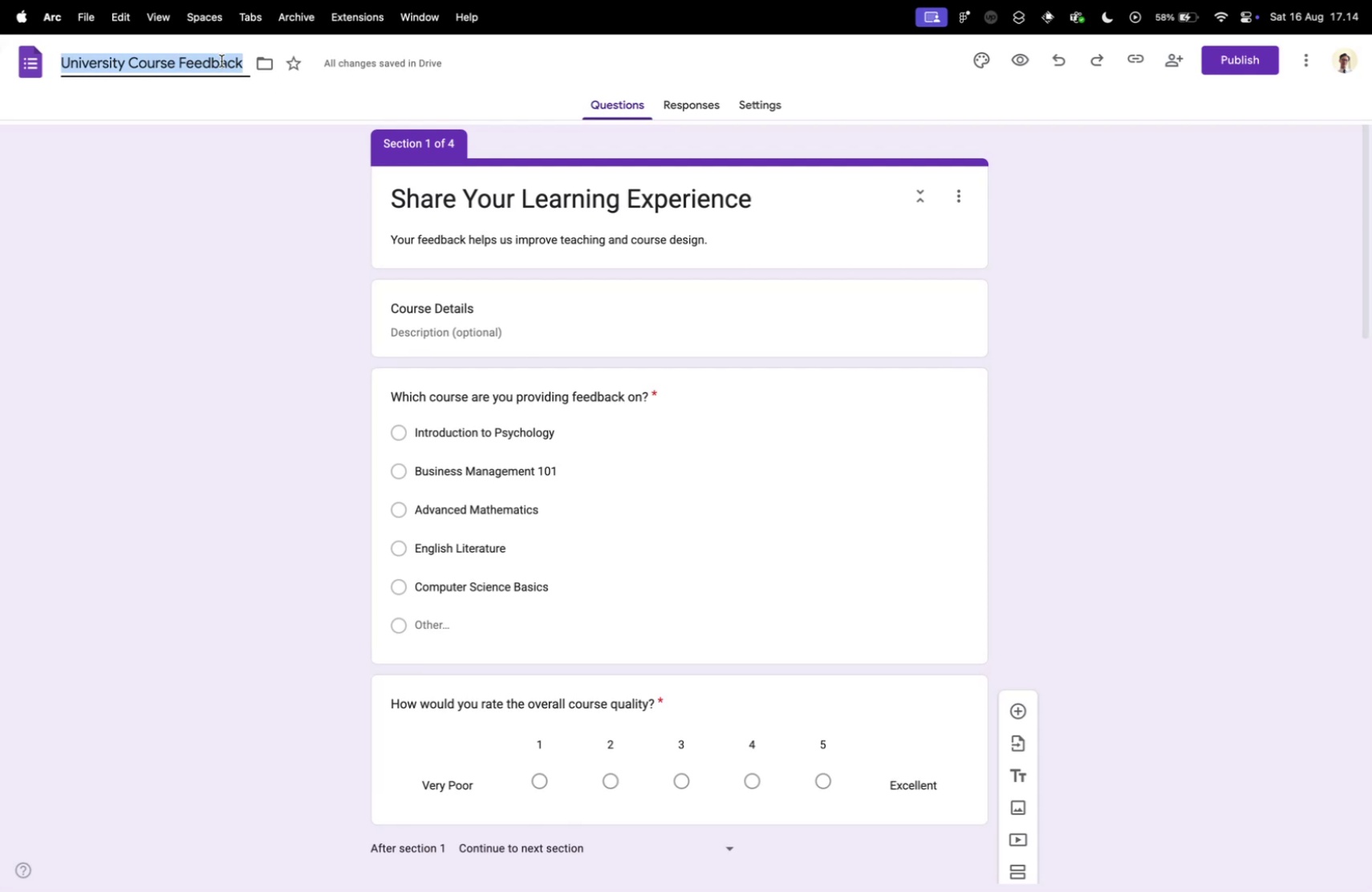 
key(Meta+C)
 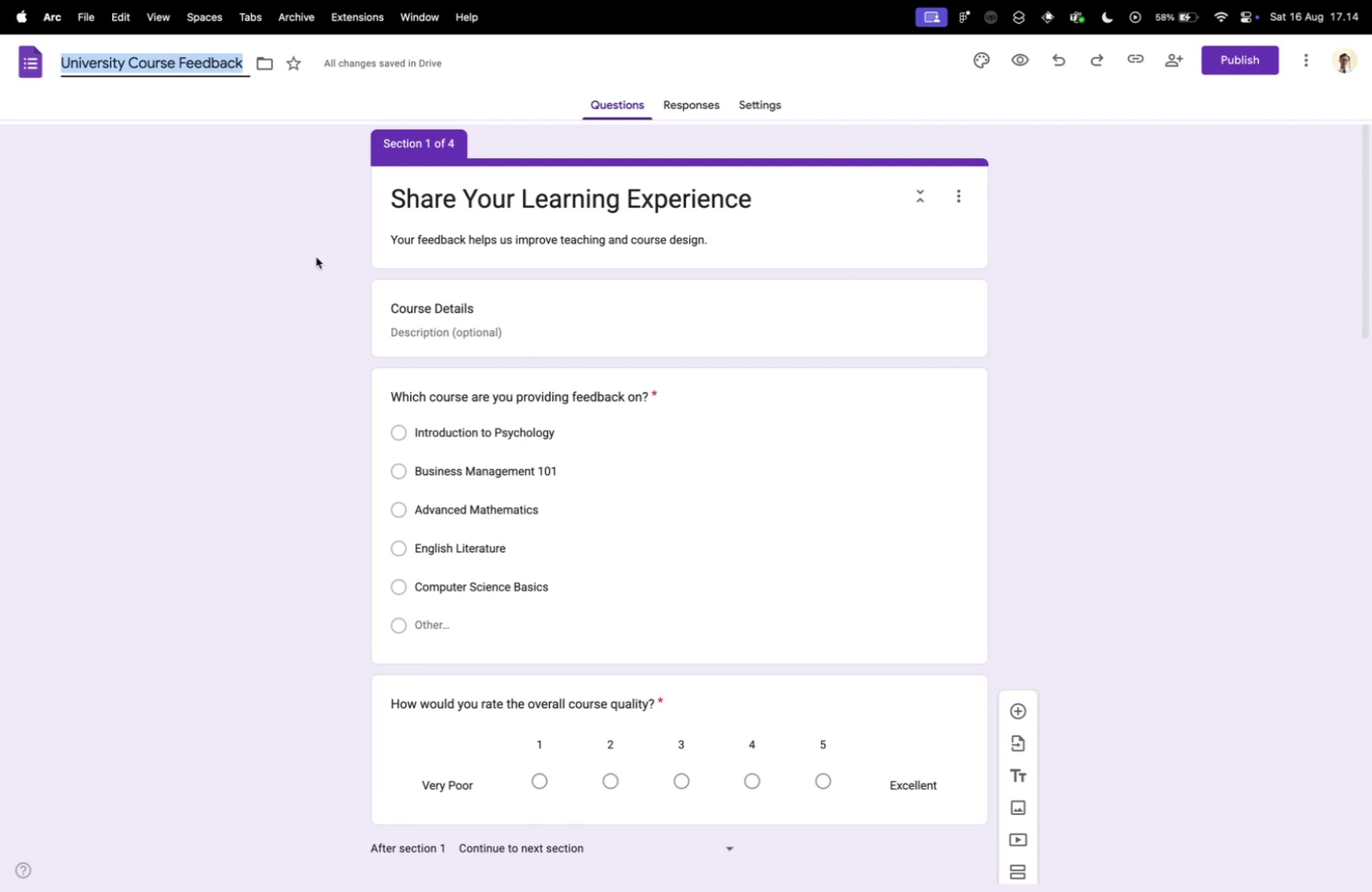 
left_click([315, 248])
 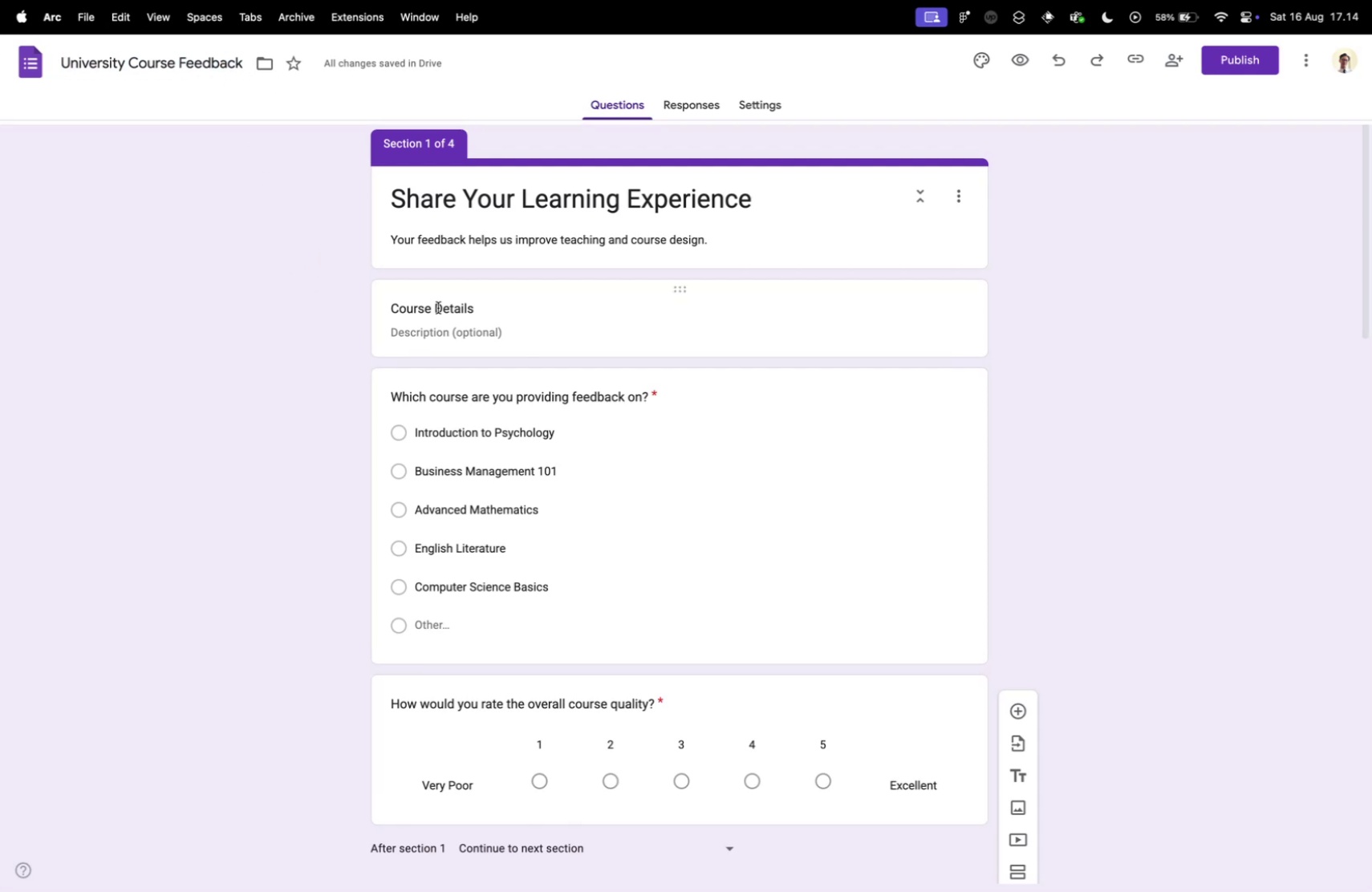 
scroll: coordinate [509, 322], scroll_direction: up, amount: 24.0
 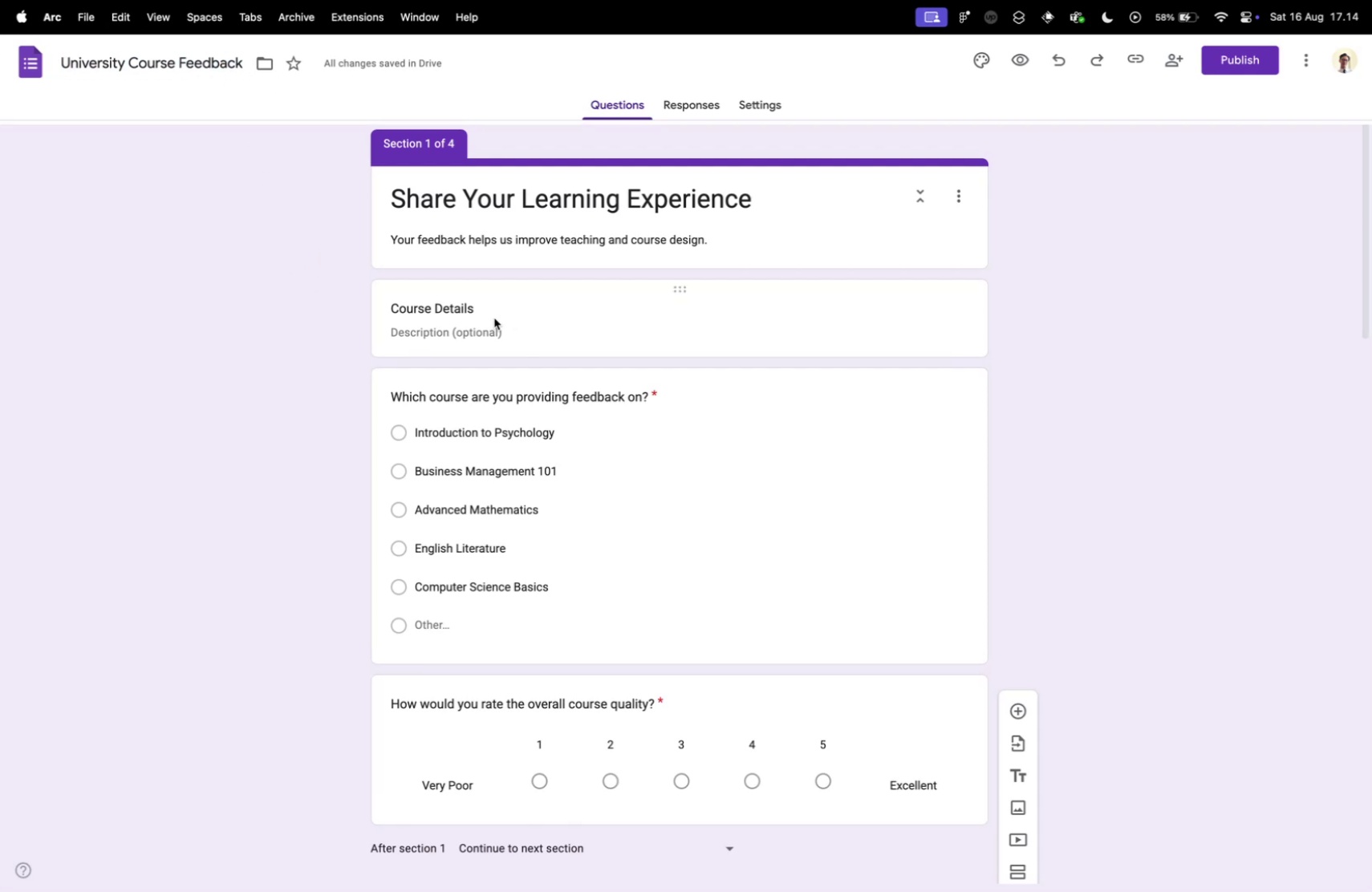 
key(Control+ControlLeft)
 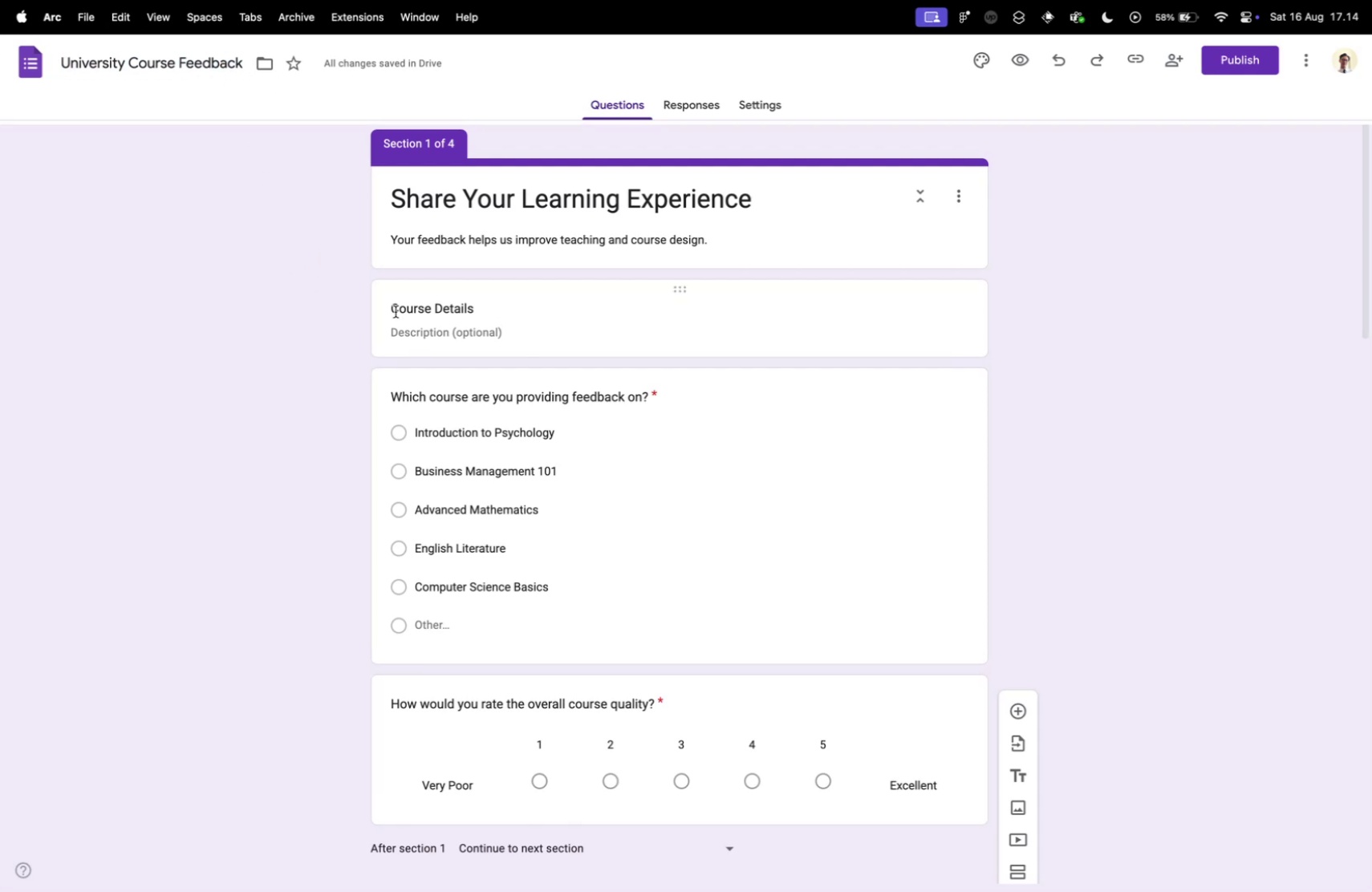 
key(Control+Tab)
 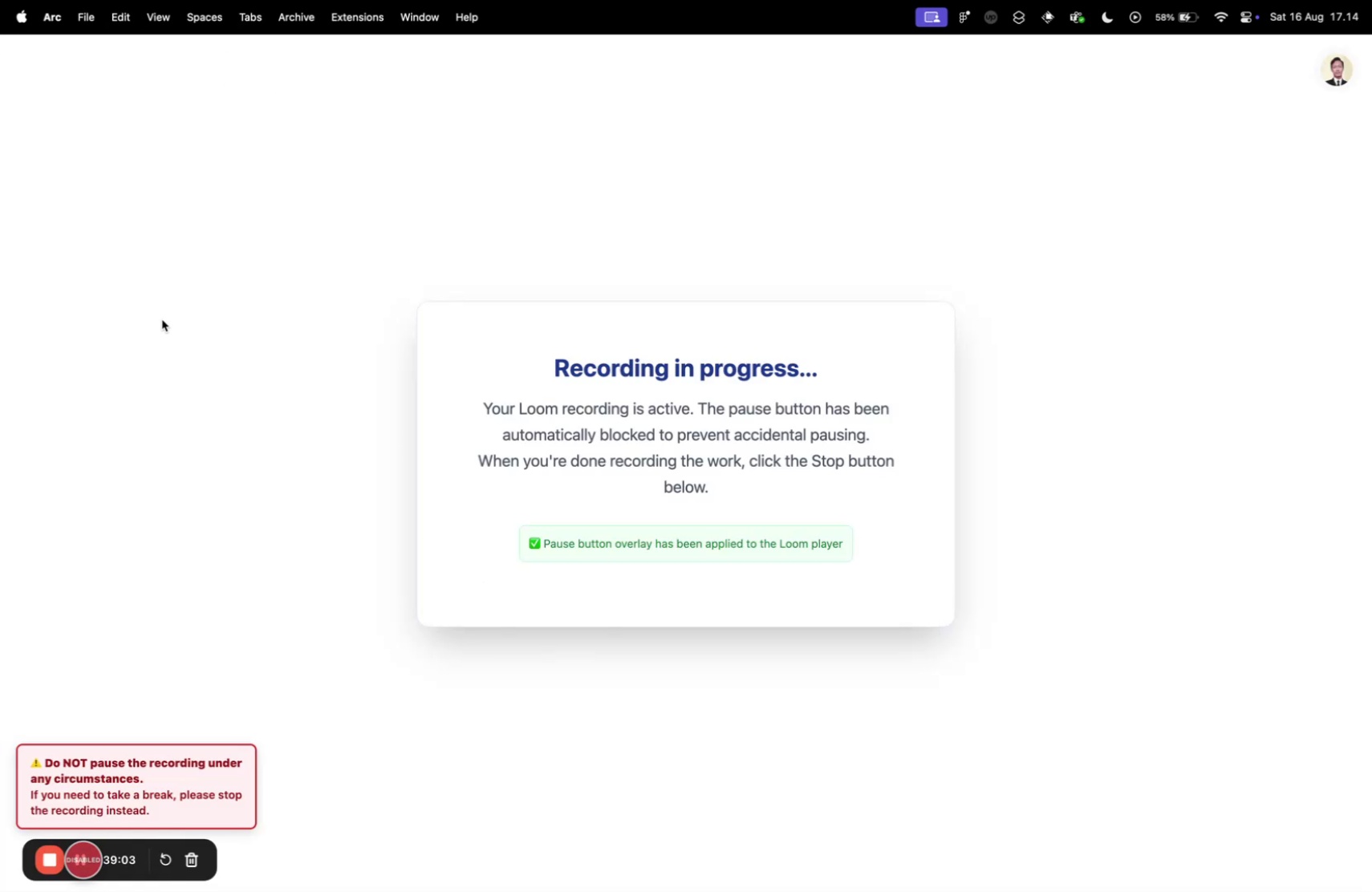 
key(Control+ControlLeft)
 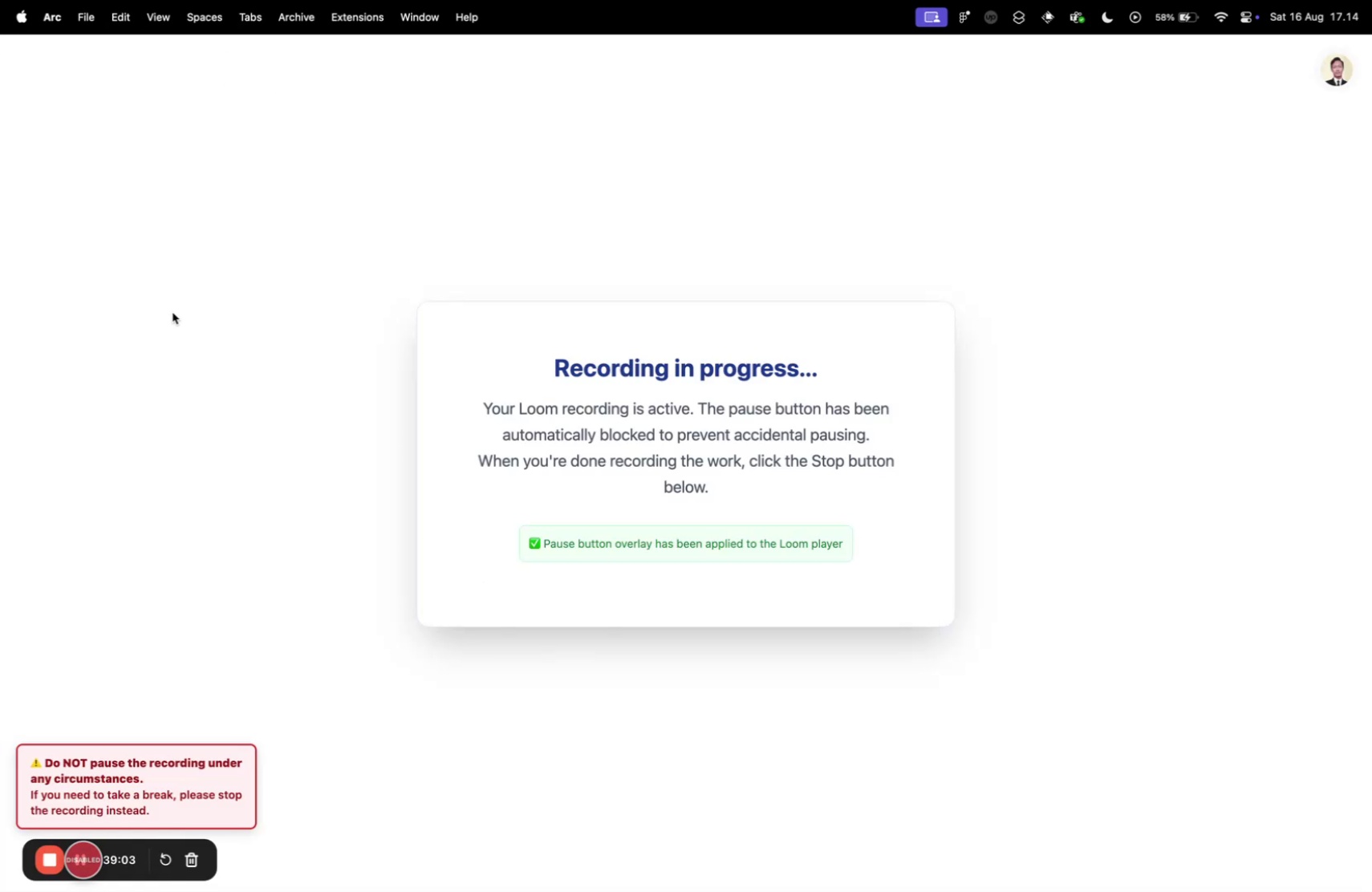 
key(Control+Tab)
 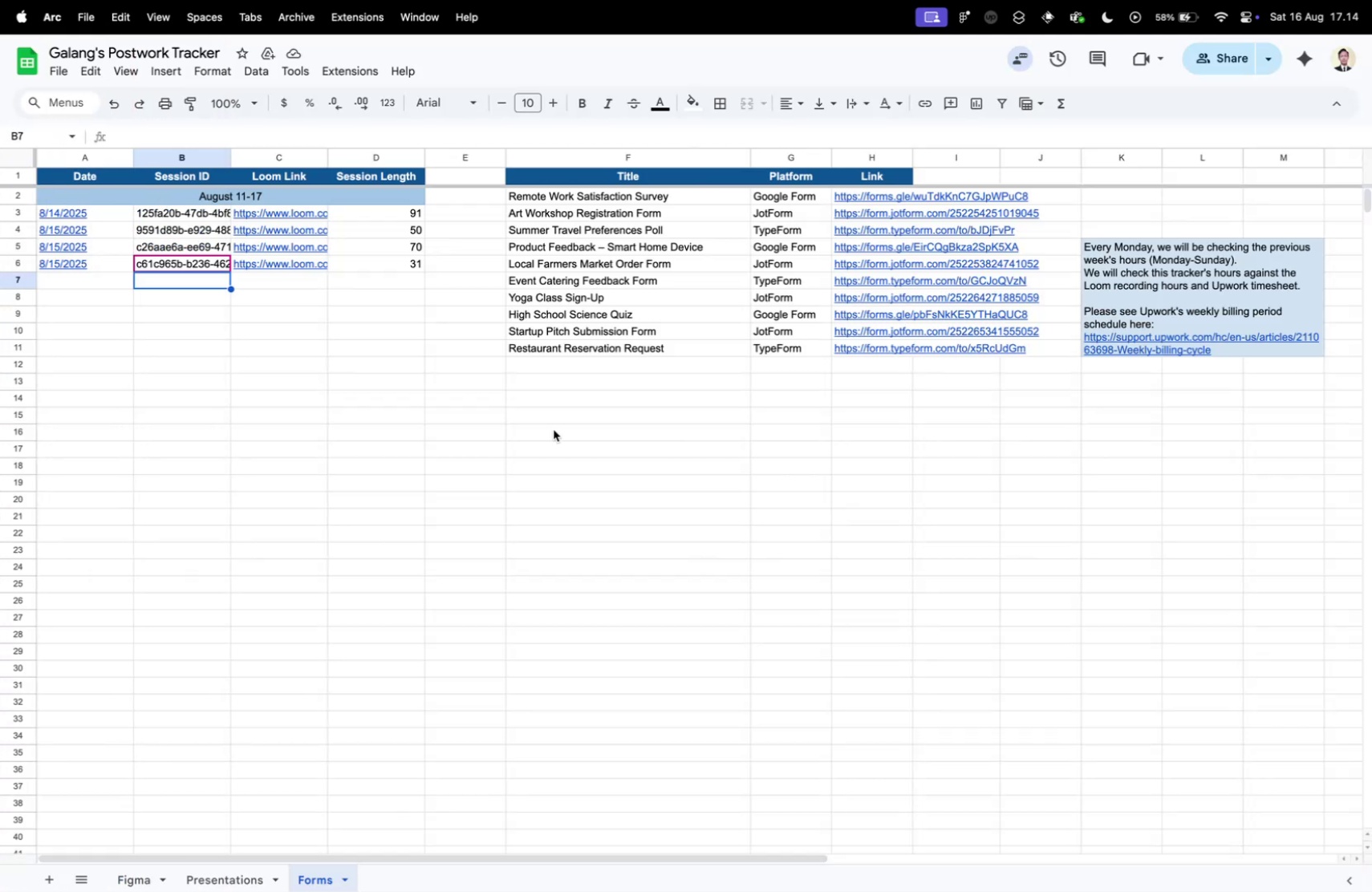 
left_click([566, 370])
 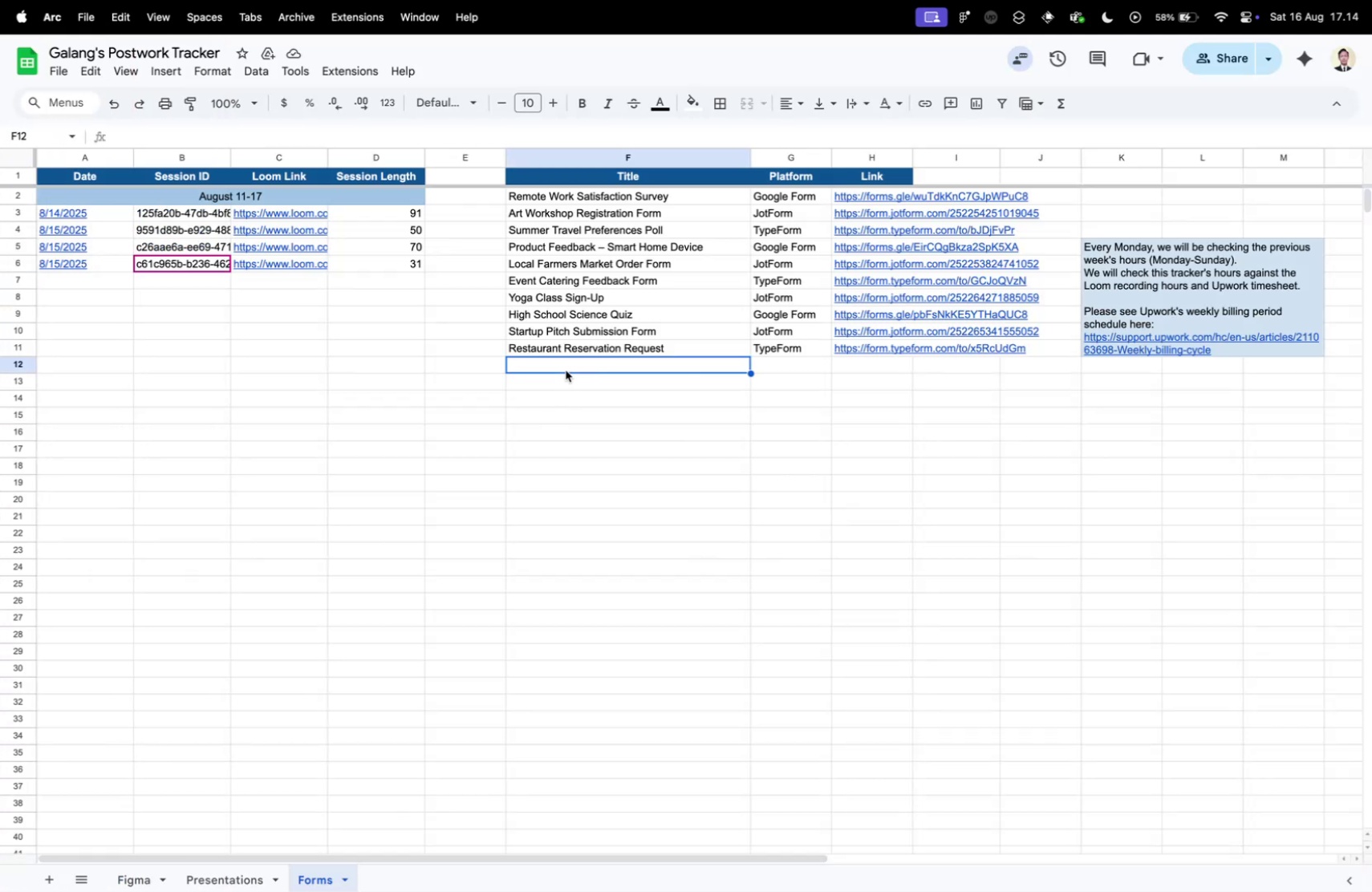 
key(Meta+V)
 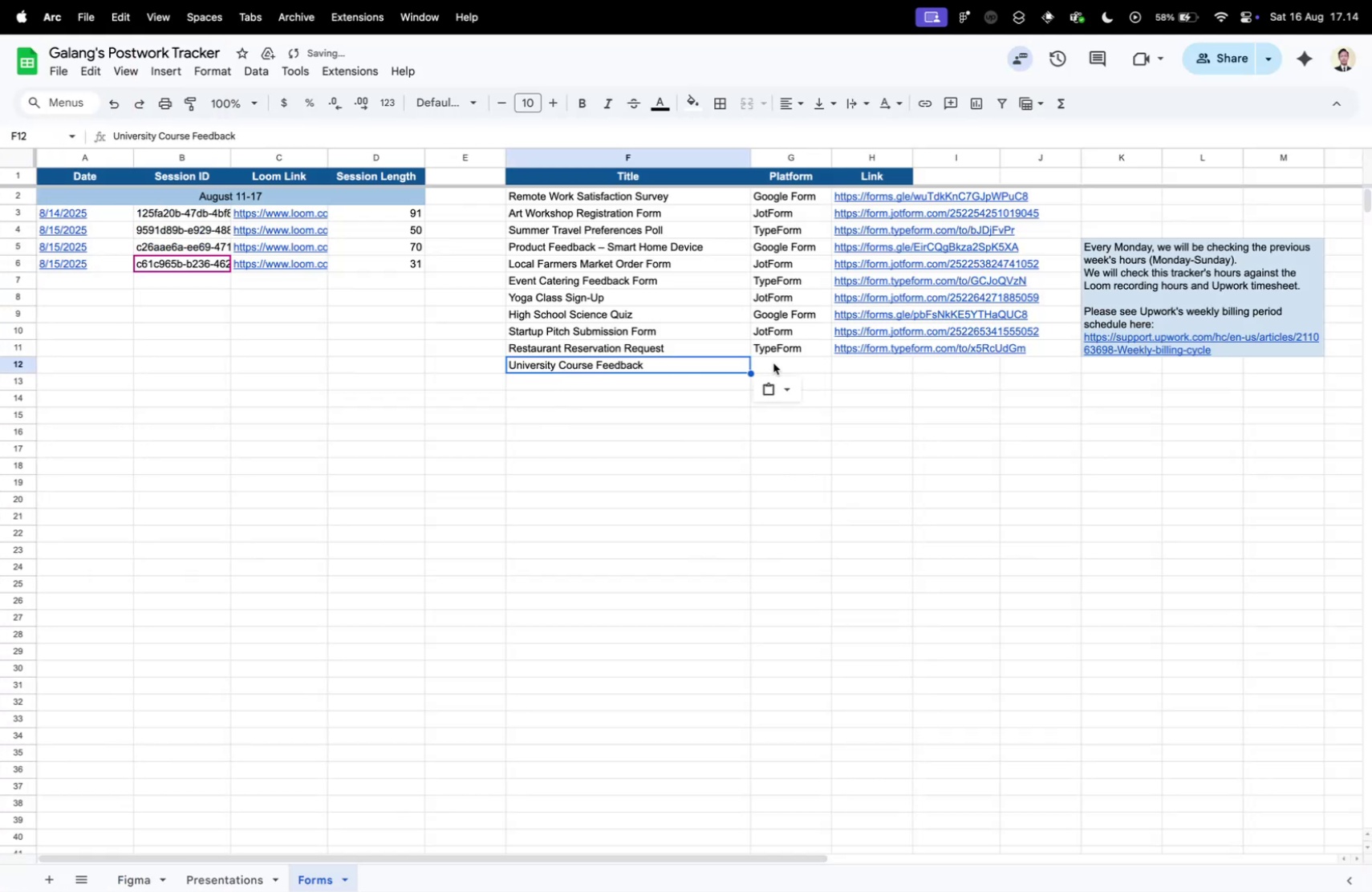 
left_click([789, 360])
 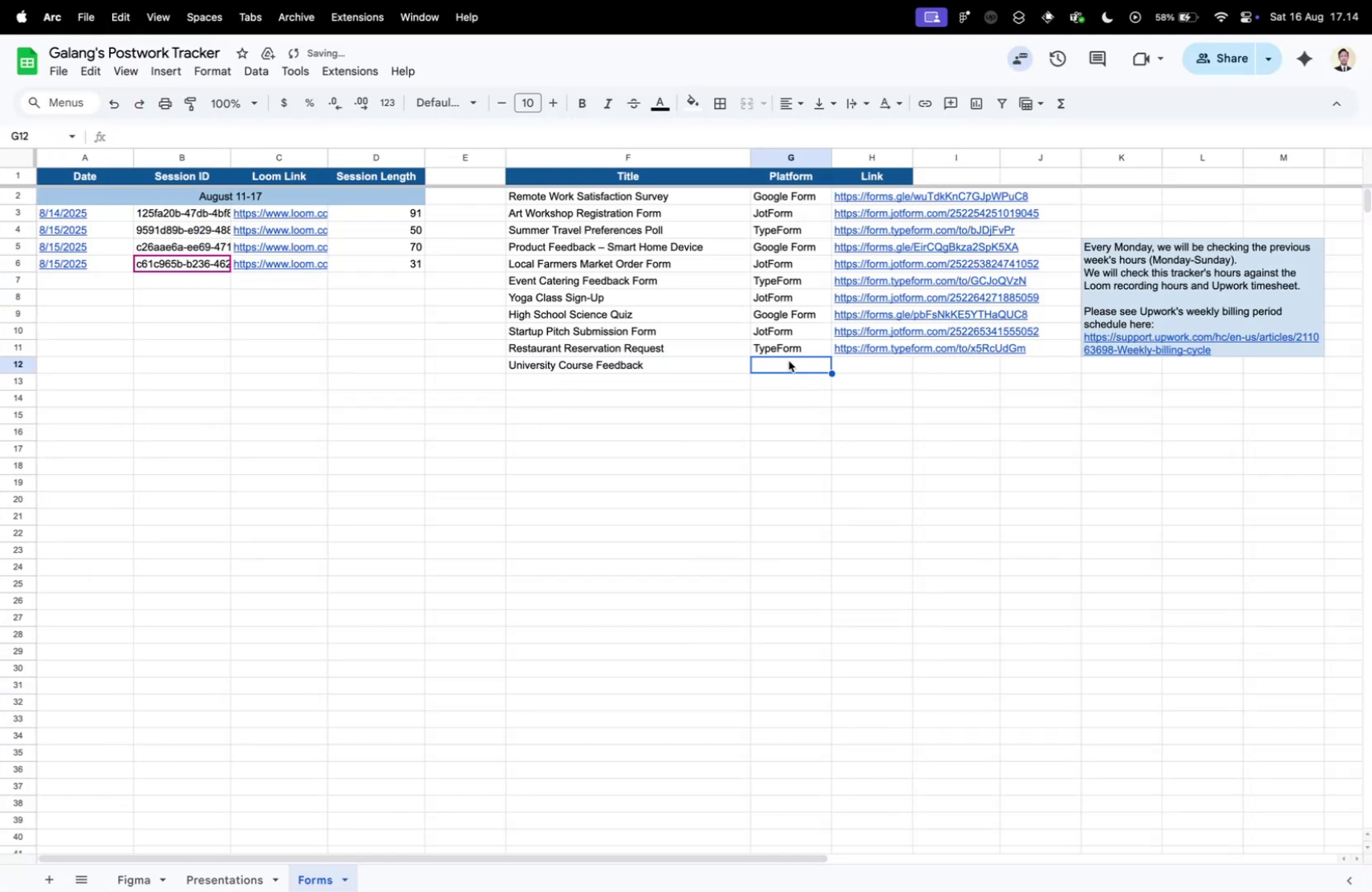 
key(Shift+G)
 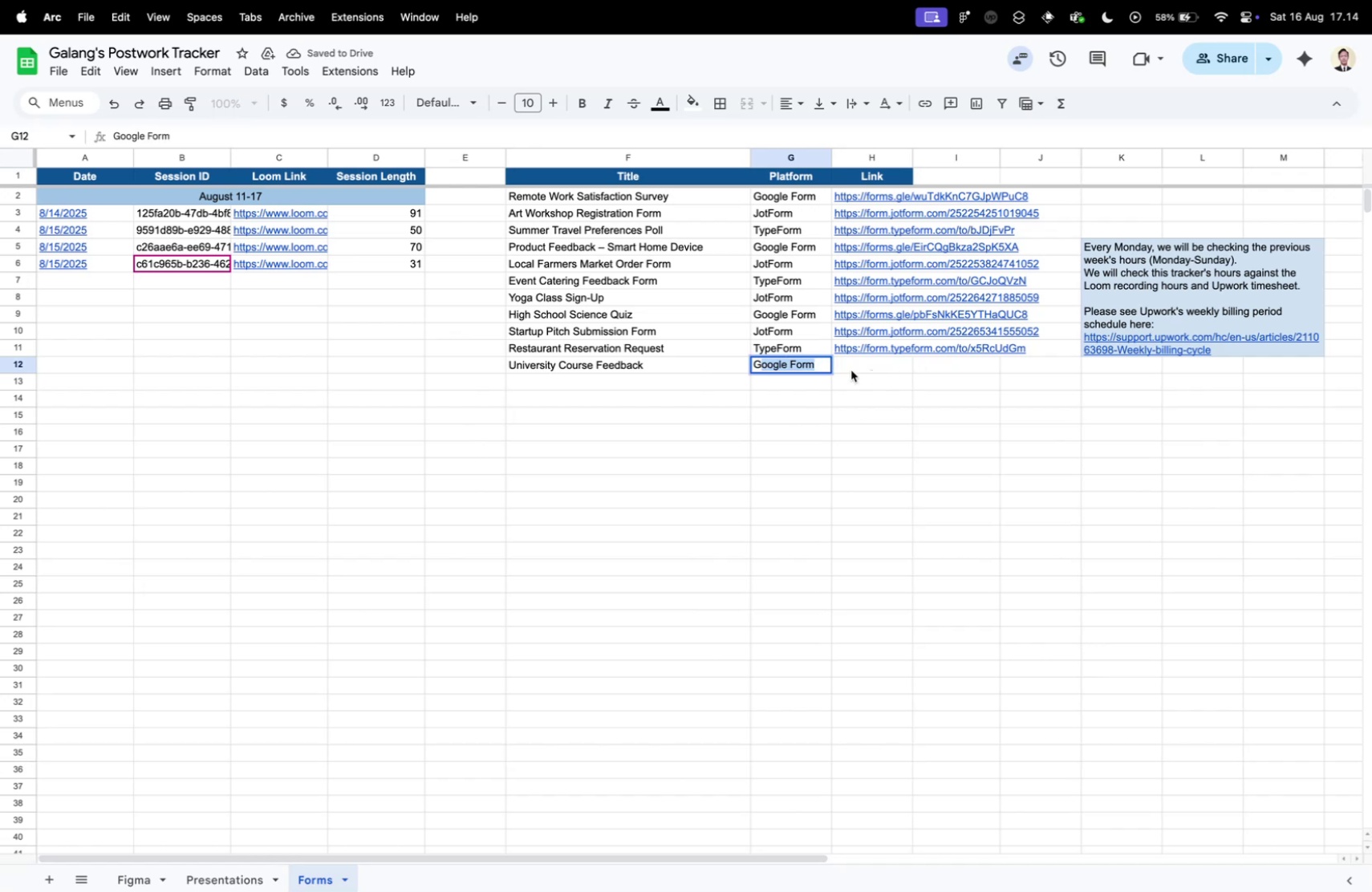 
left_click([874, 358])
 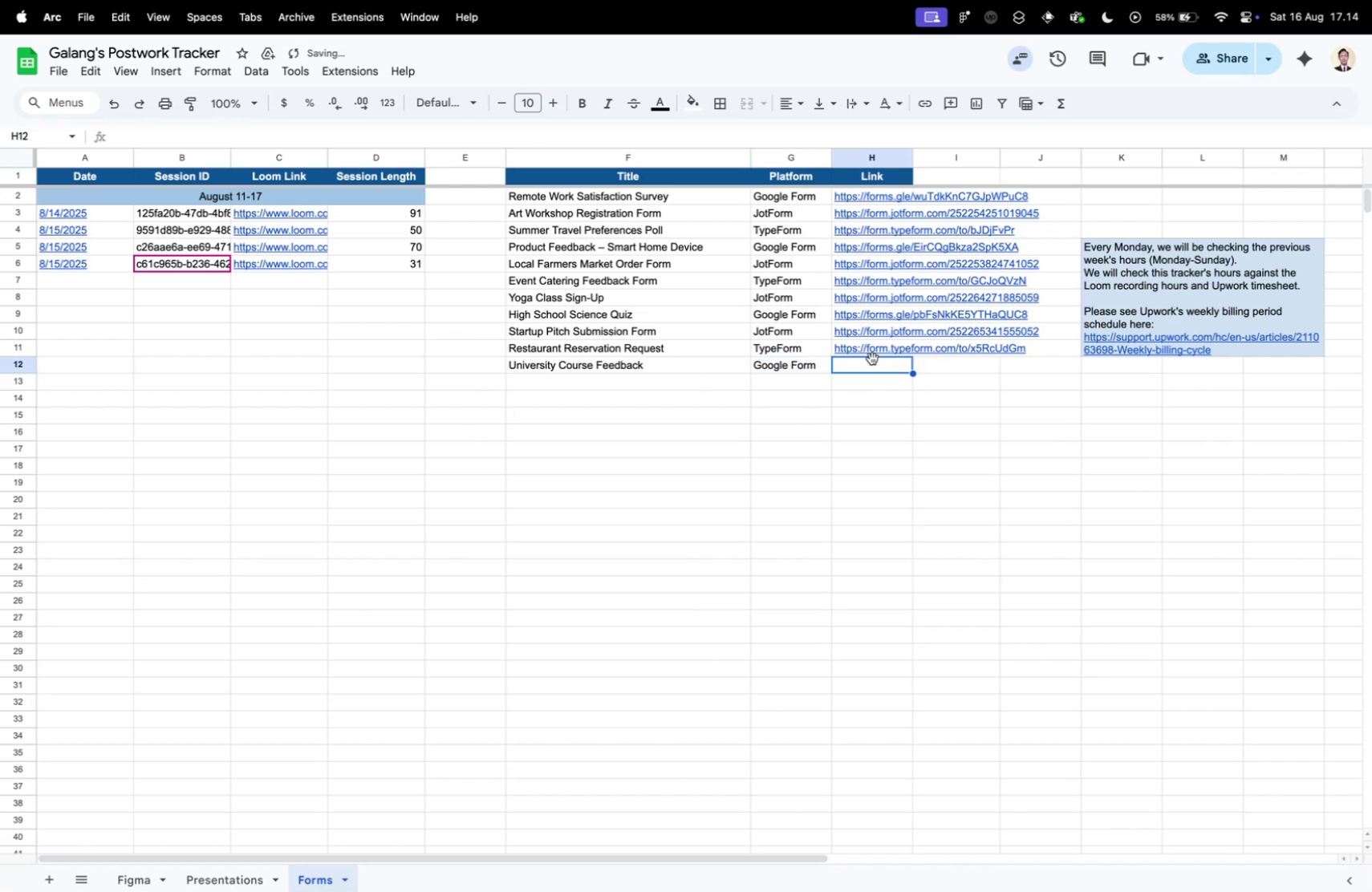 
key(Control+ControlLeft)
 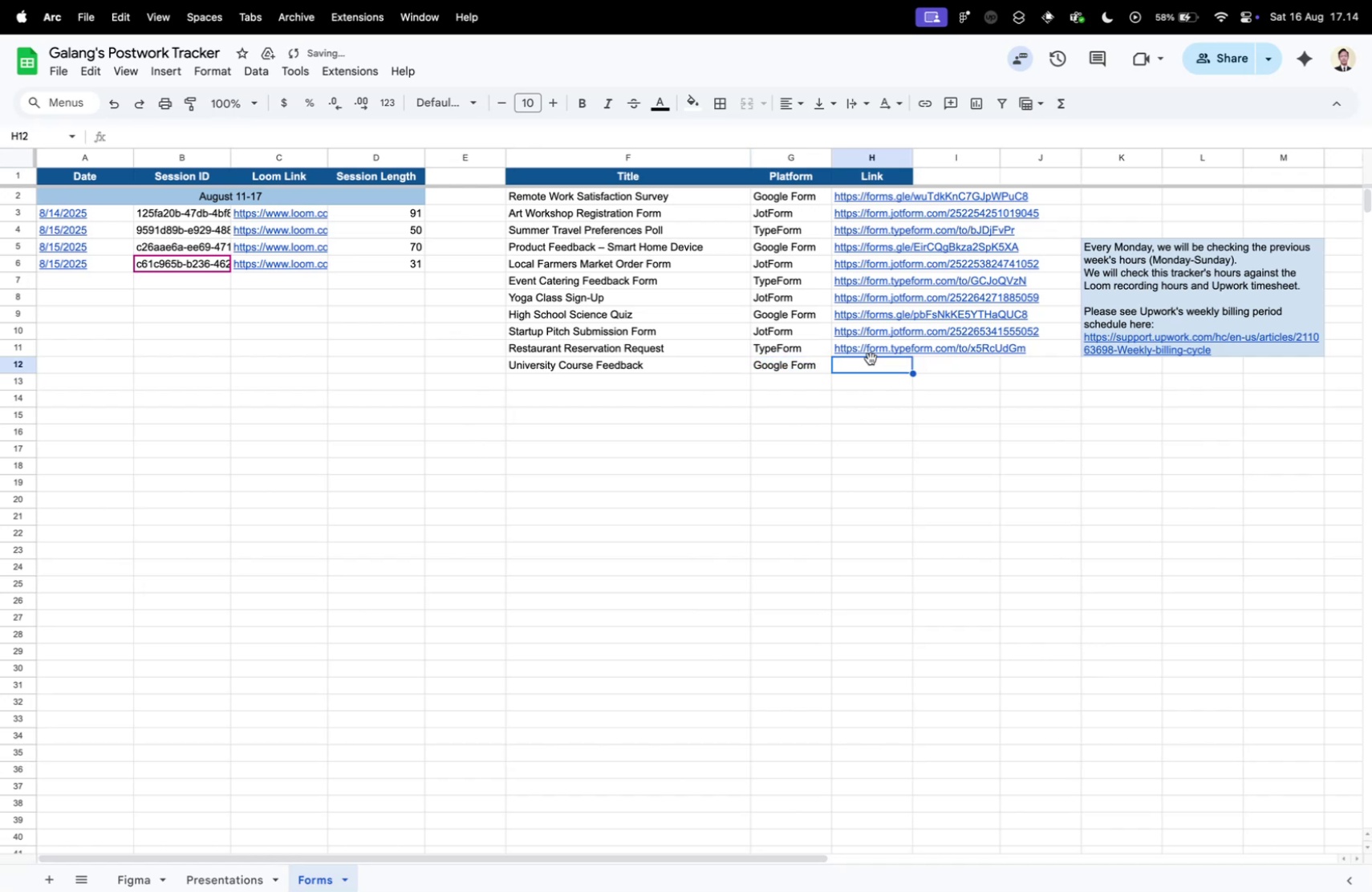 
key(Control+Tab)
 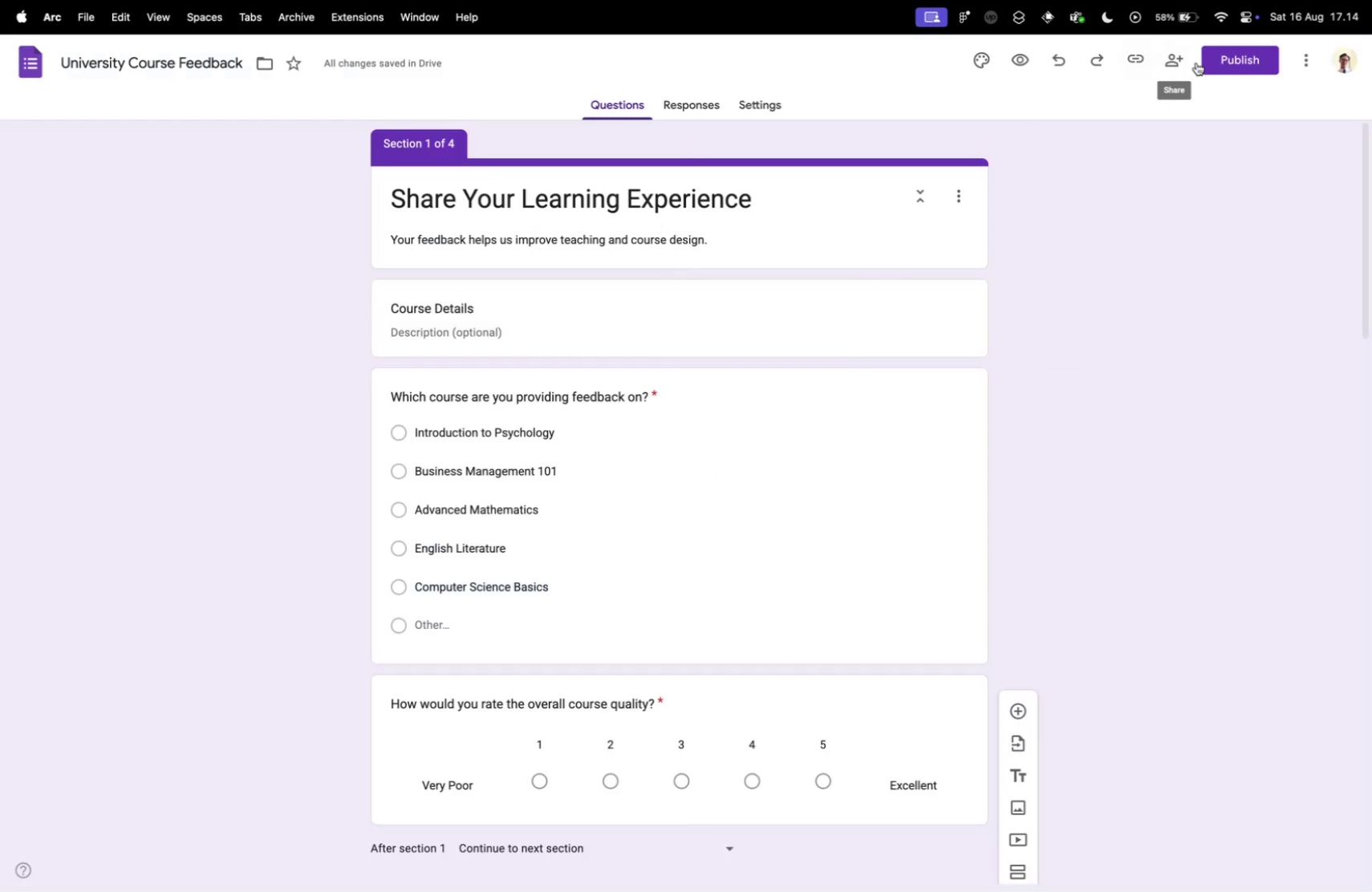 
left_click([1229, 61])
 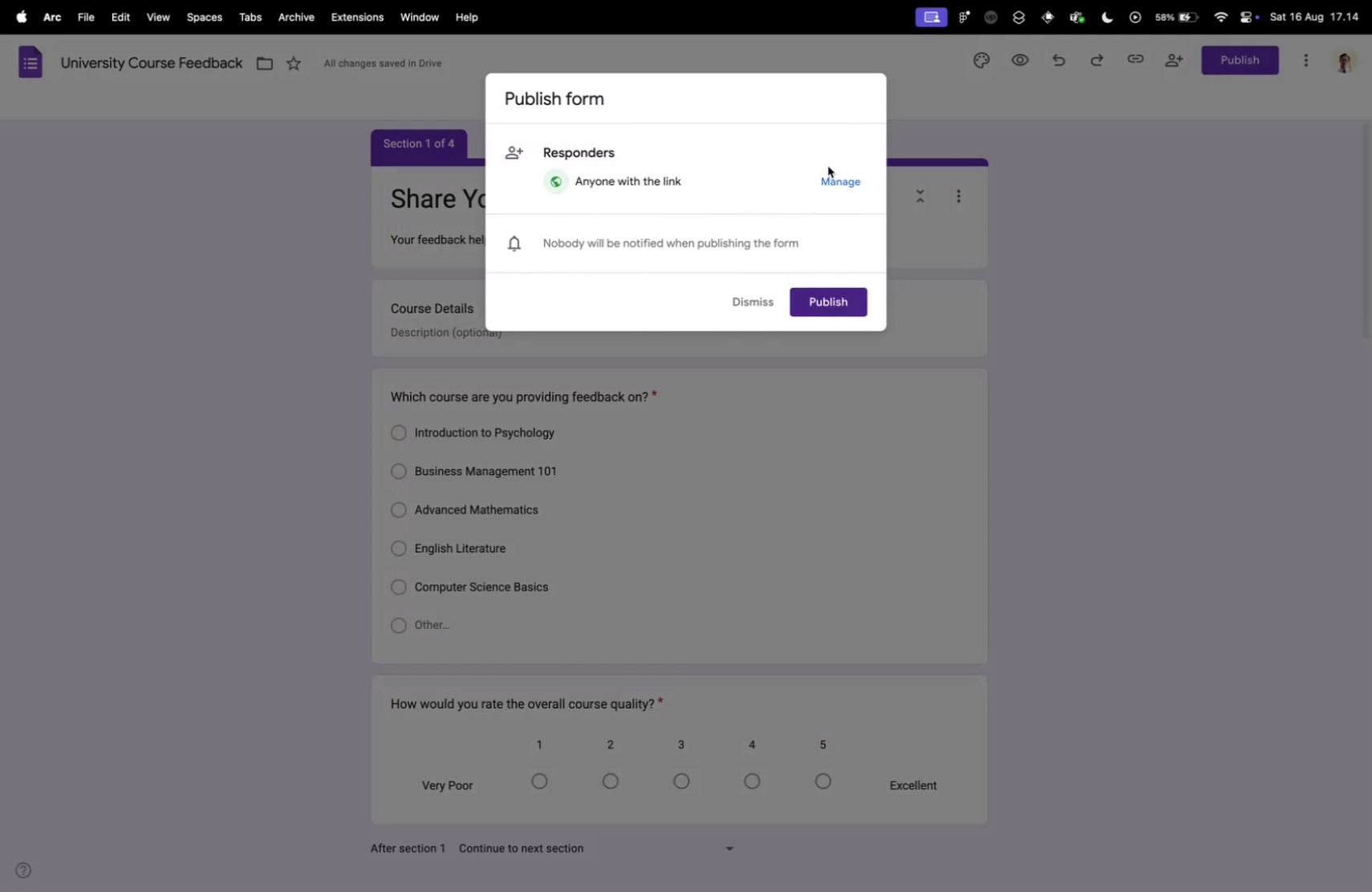 
left_click([830, 179])
 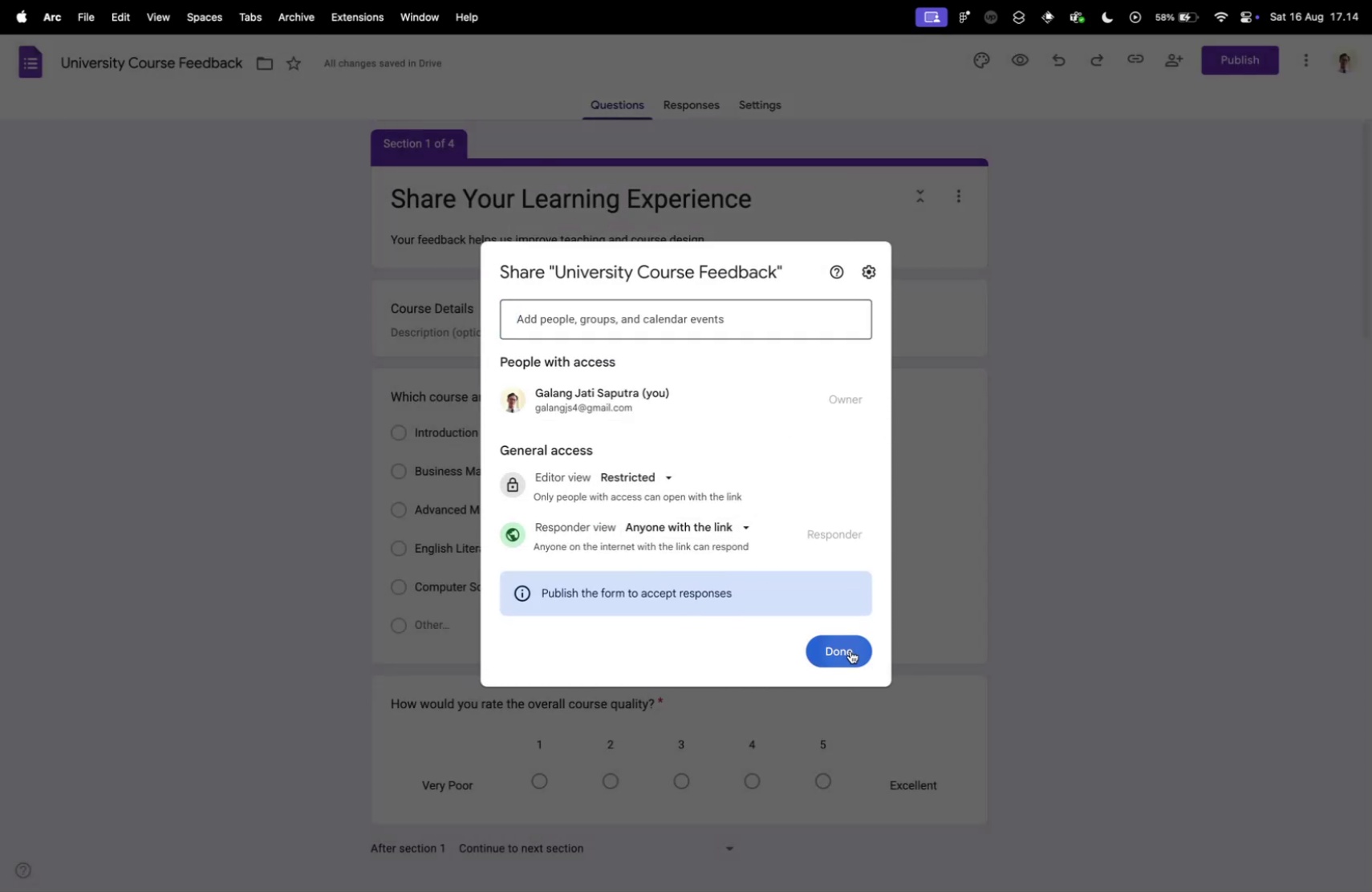 
wait(8.6)
 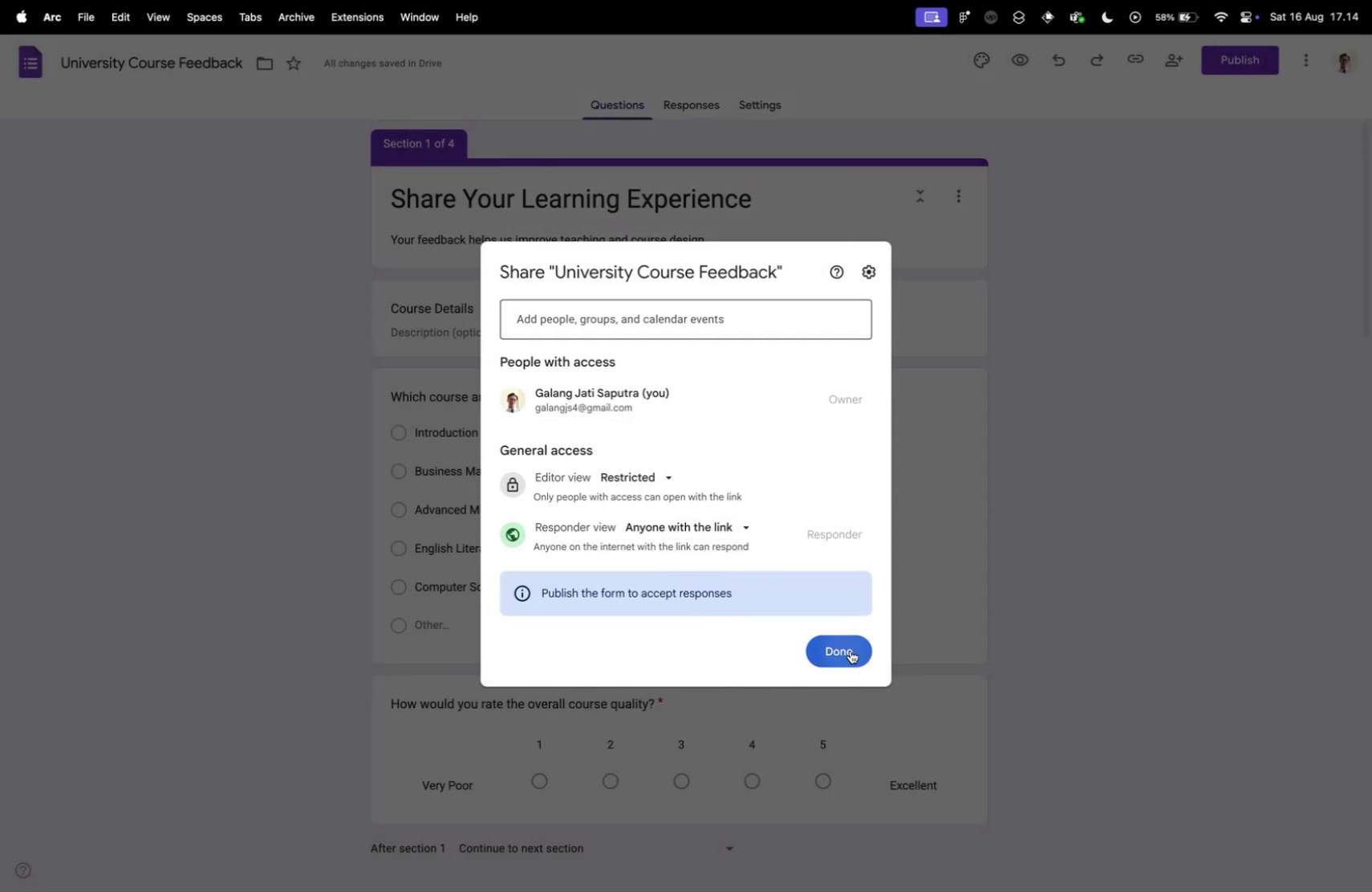 
key(Control+ControlLeft)
 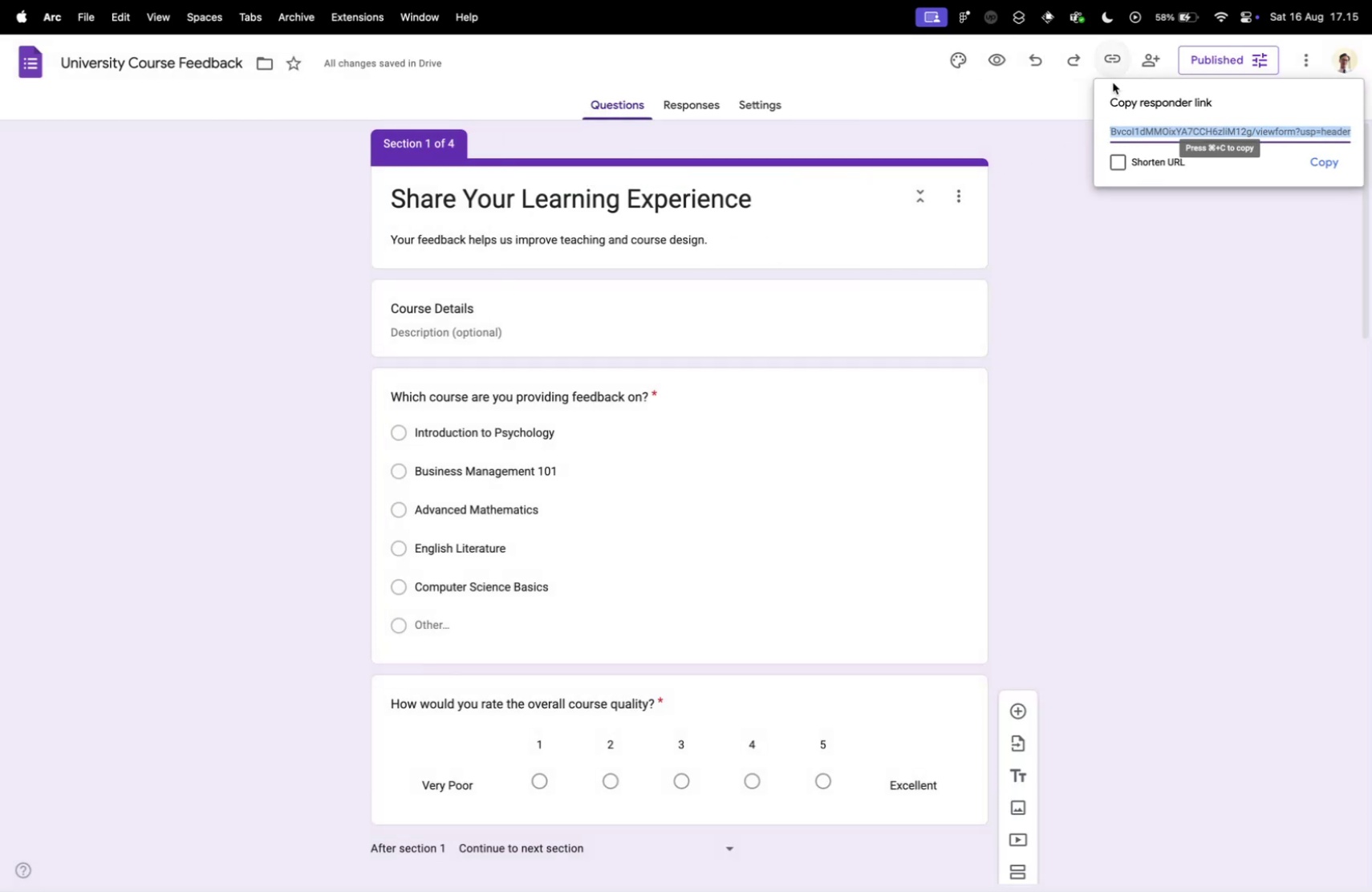 
key(Control+Tab)
 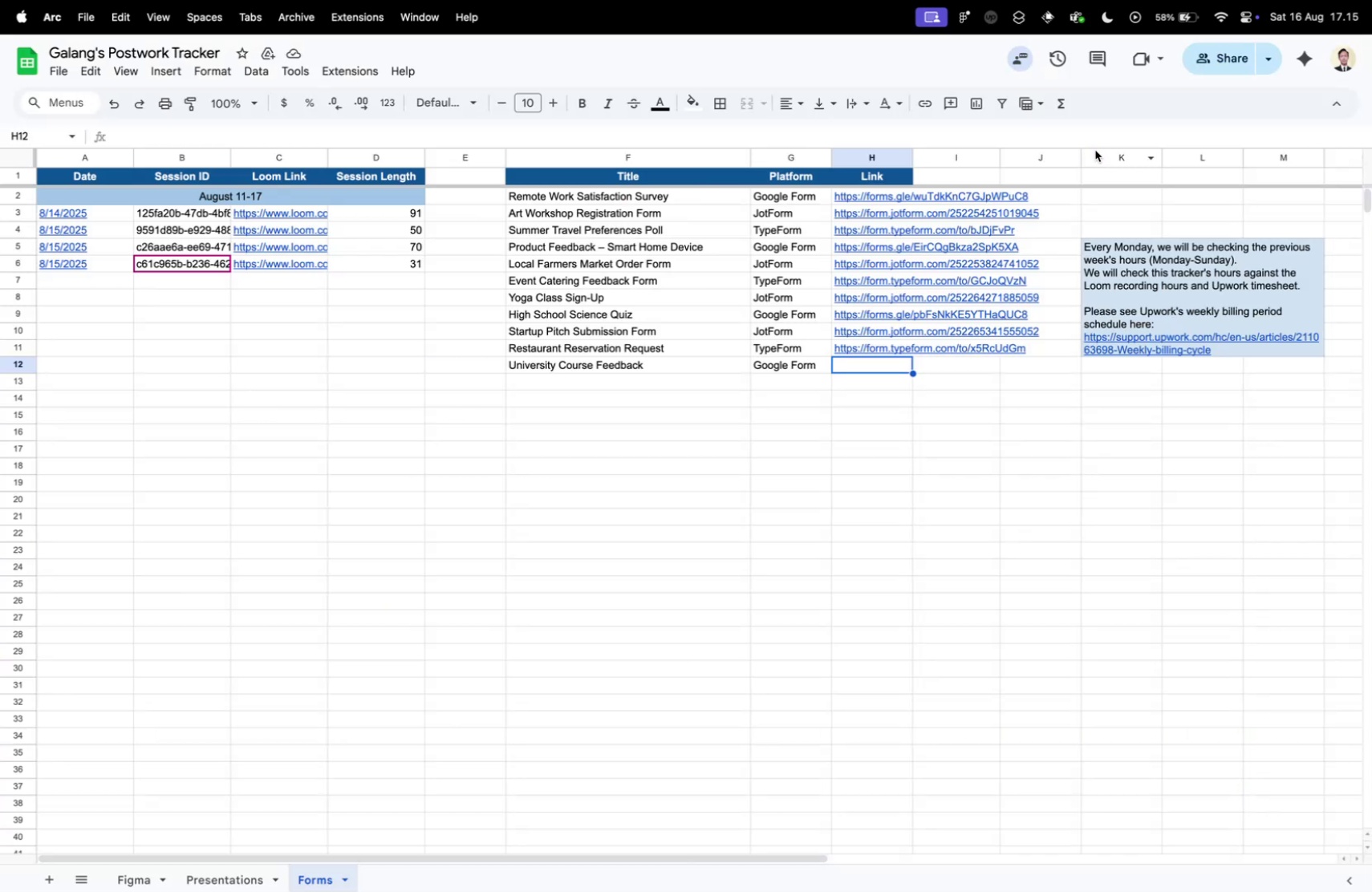 
key(Control+ControlLeft)
 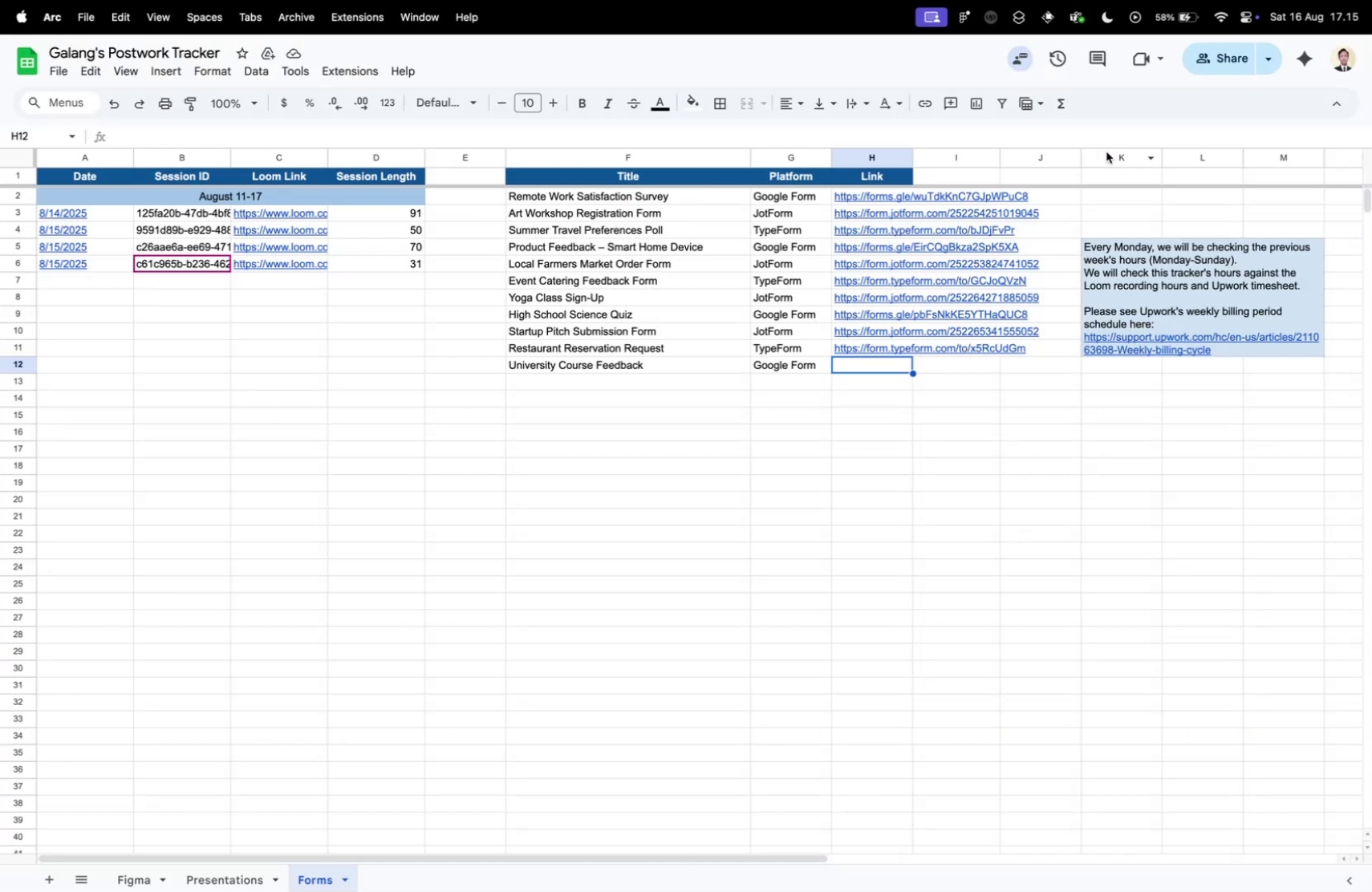 
key(Control+Tab)
 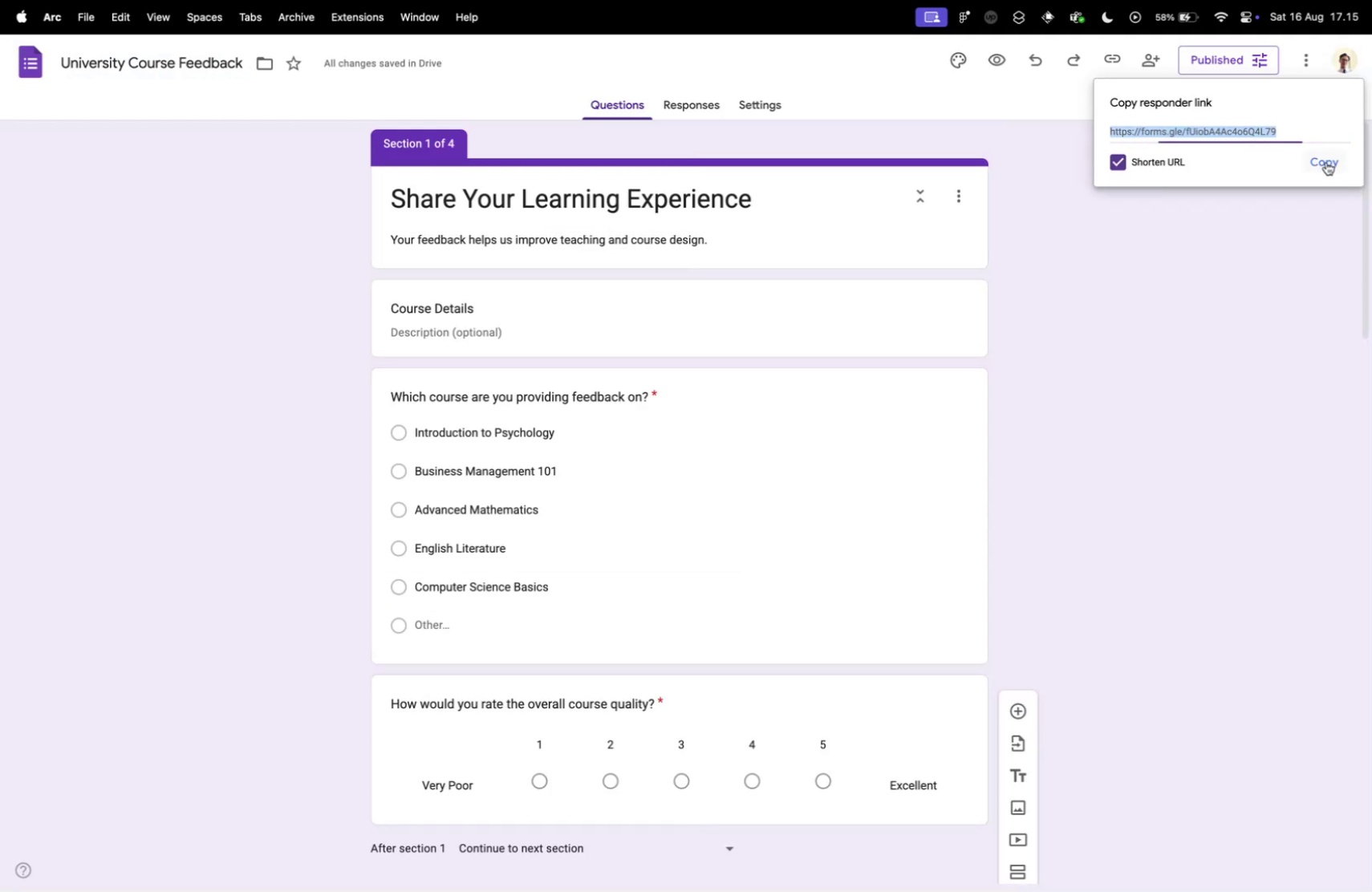 
left_click([1322, 165])
 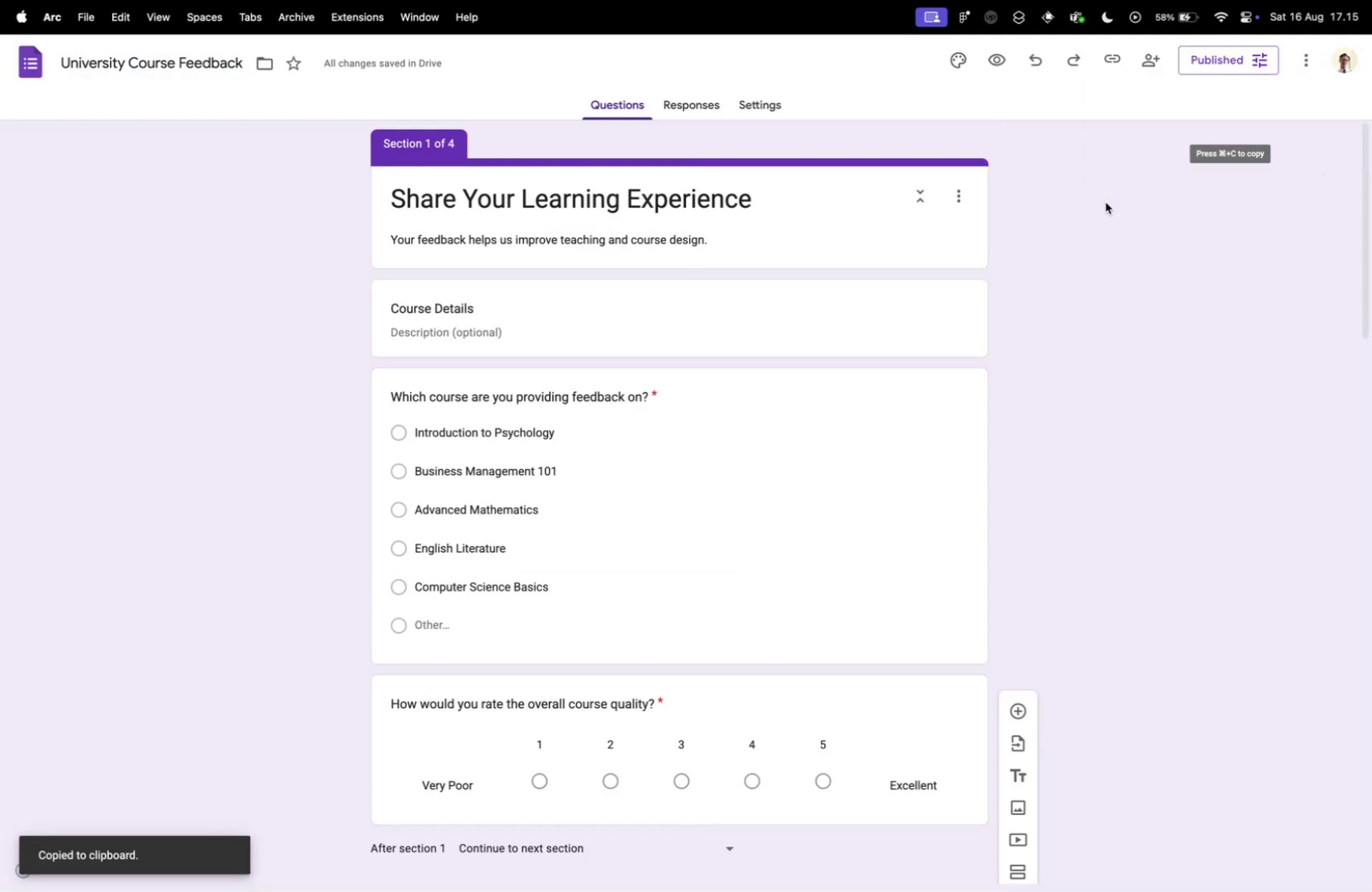 
key(Control+ControlLeft)
 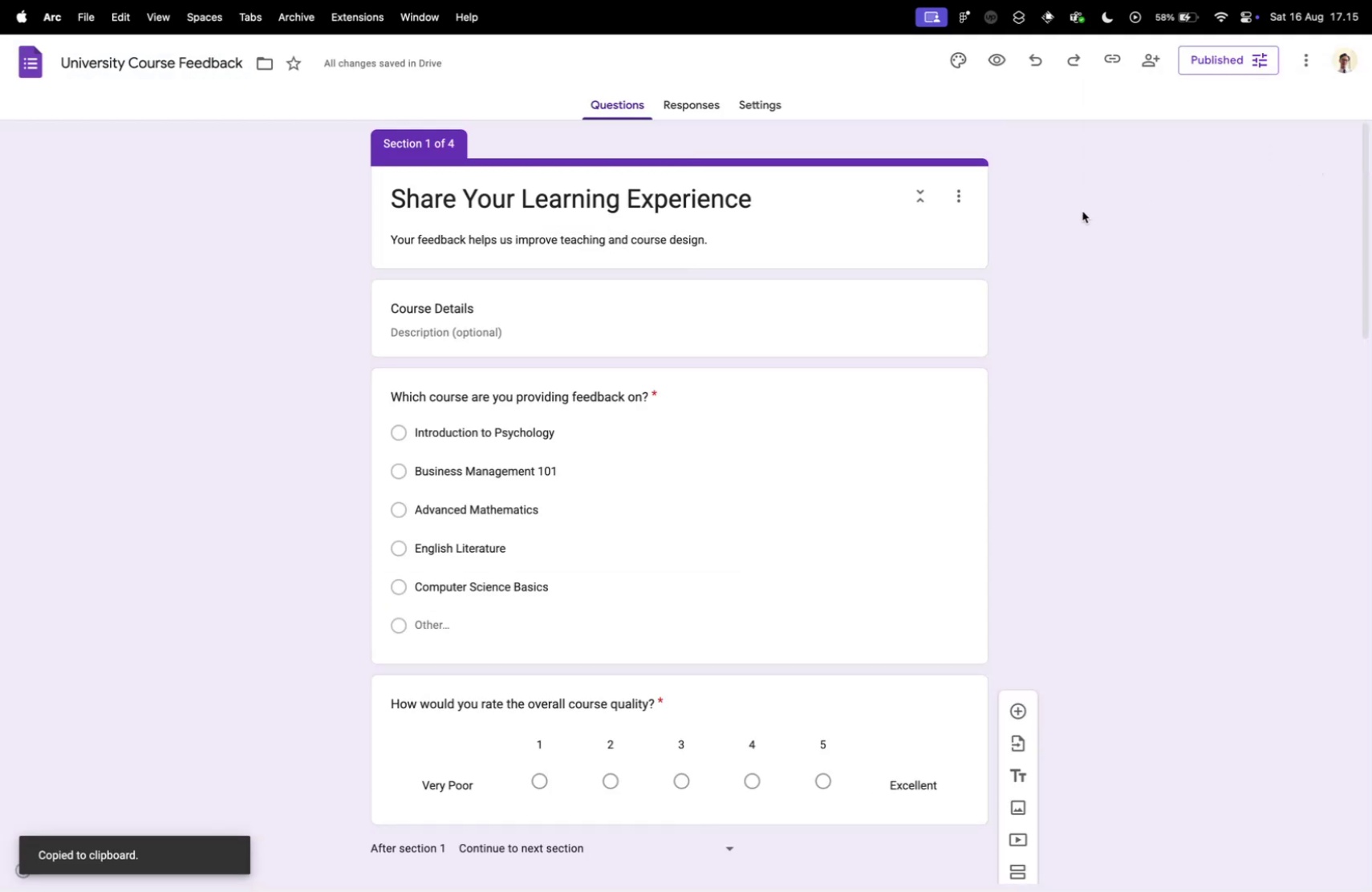 
key(Control+Tab)
 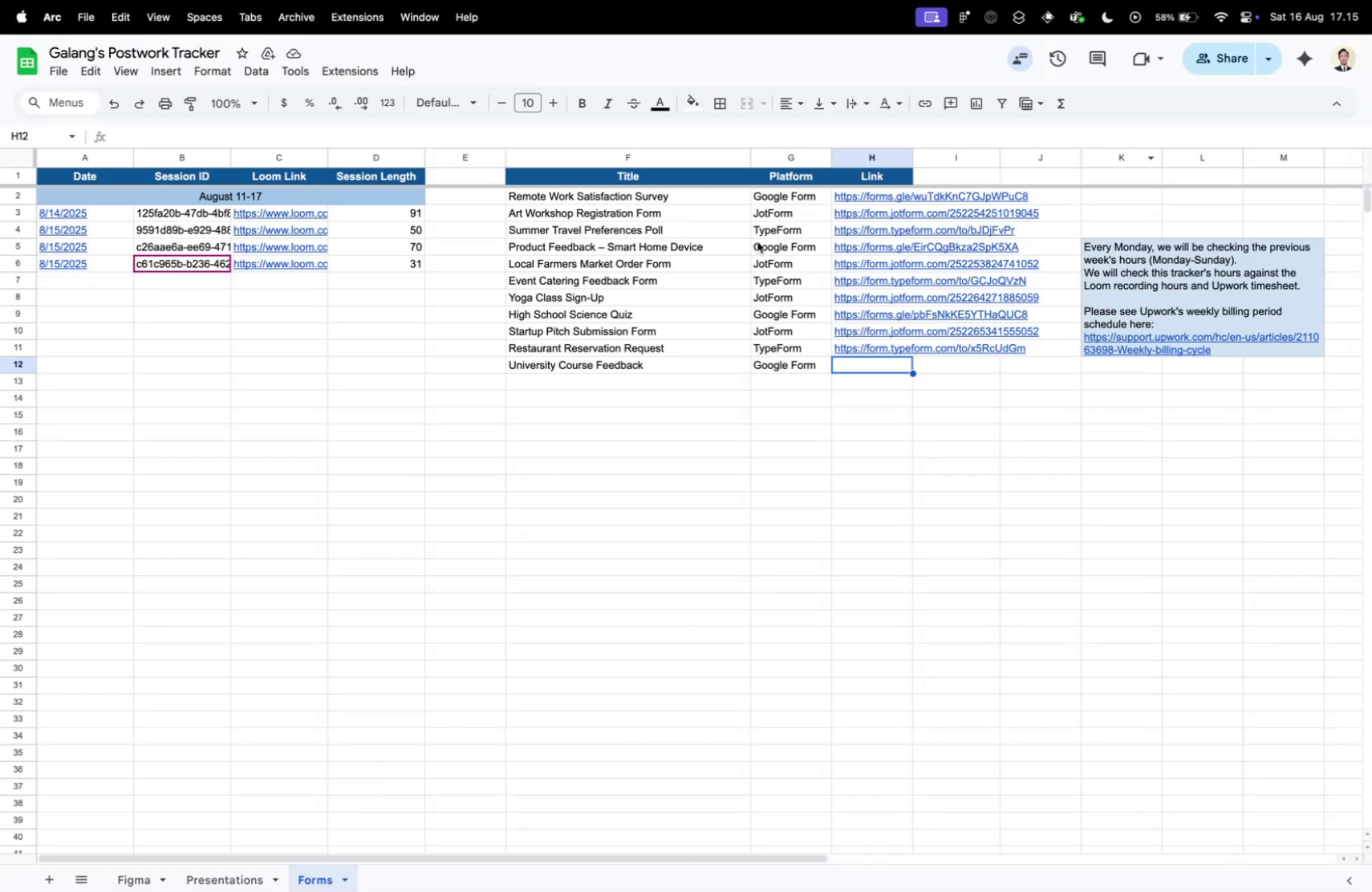 
key(Meta+V)
 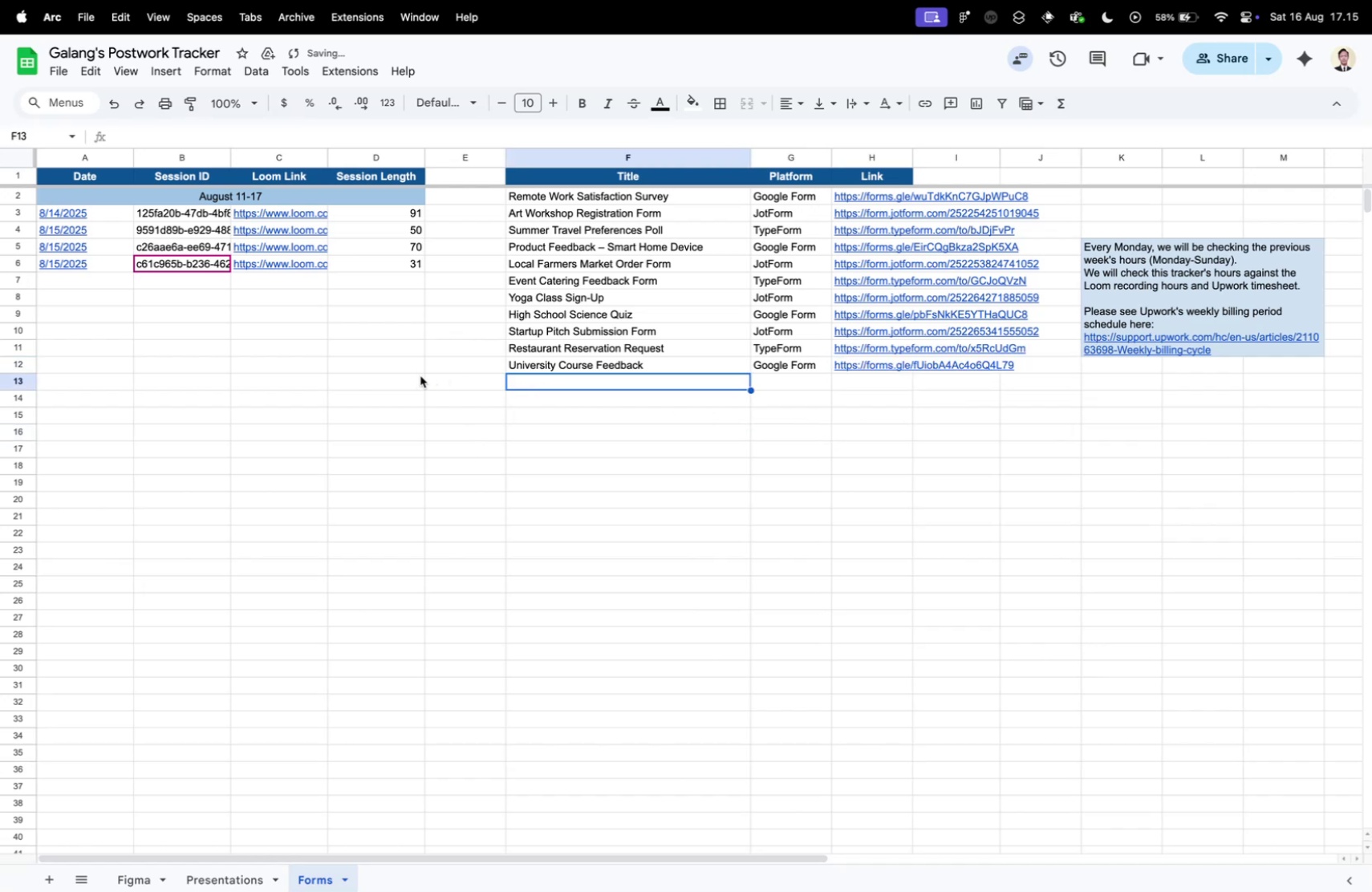 
double_click([587, 379])
 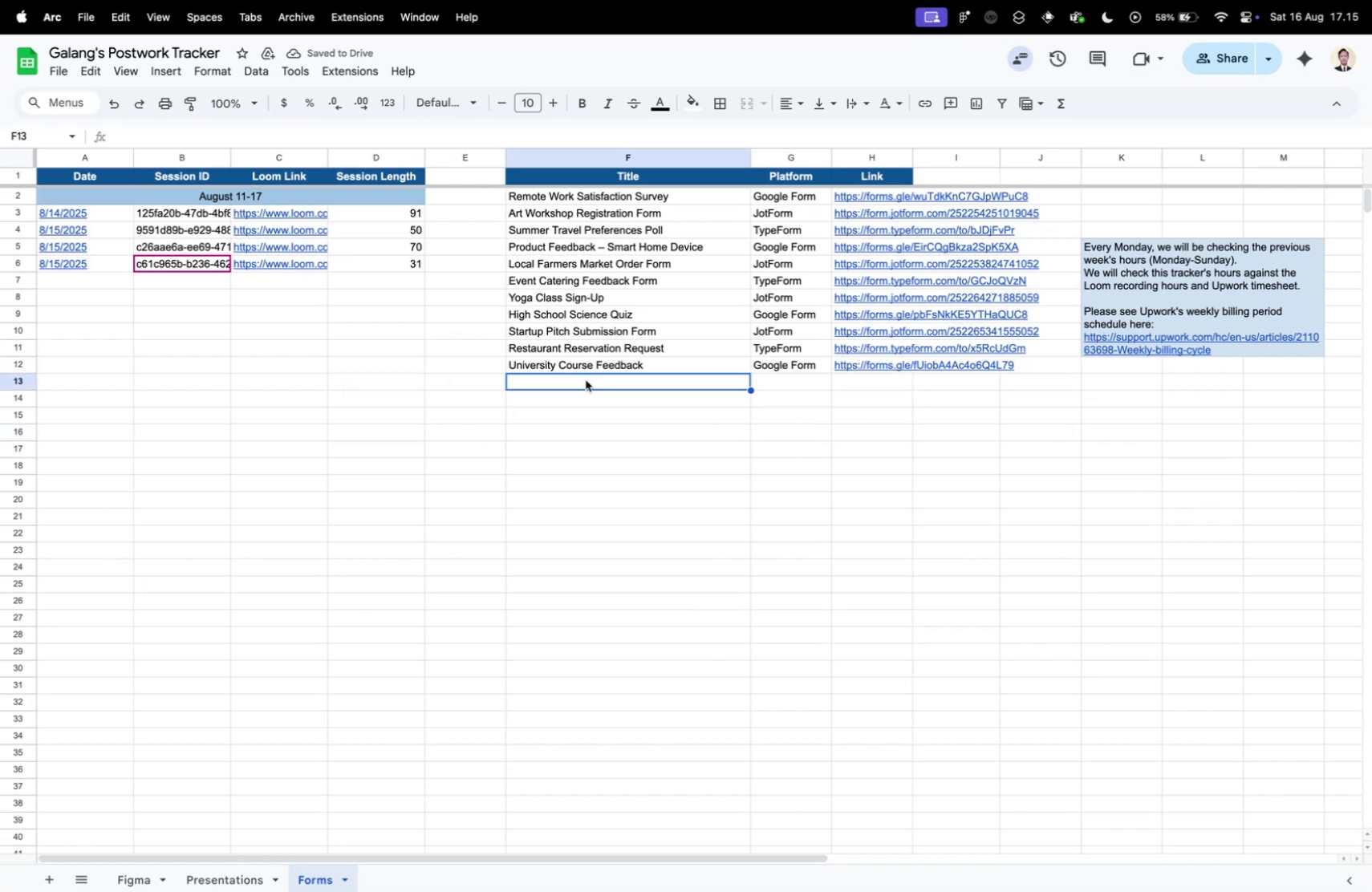 
key(Control+ControlLeft)
 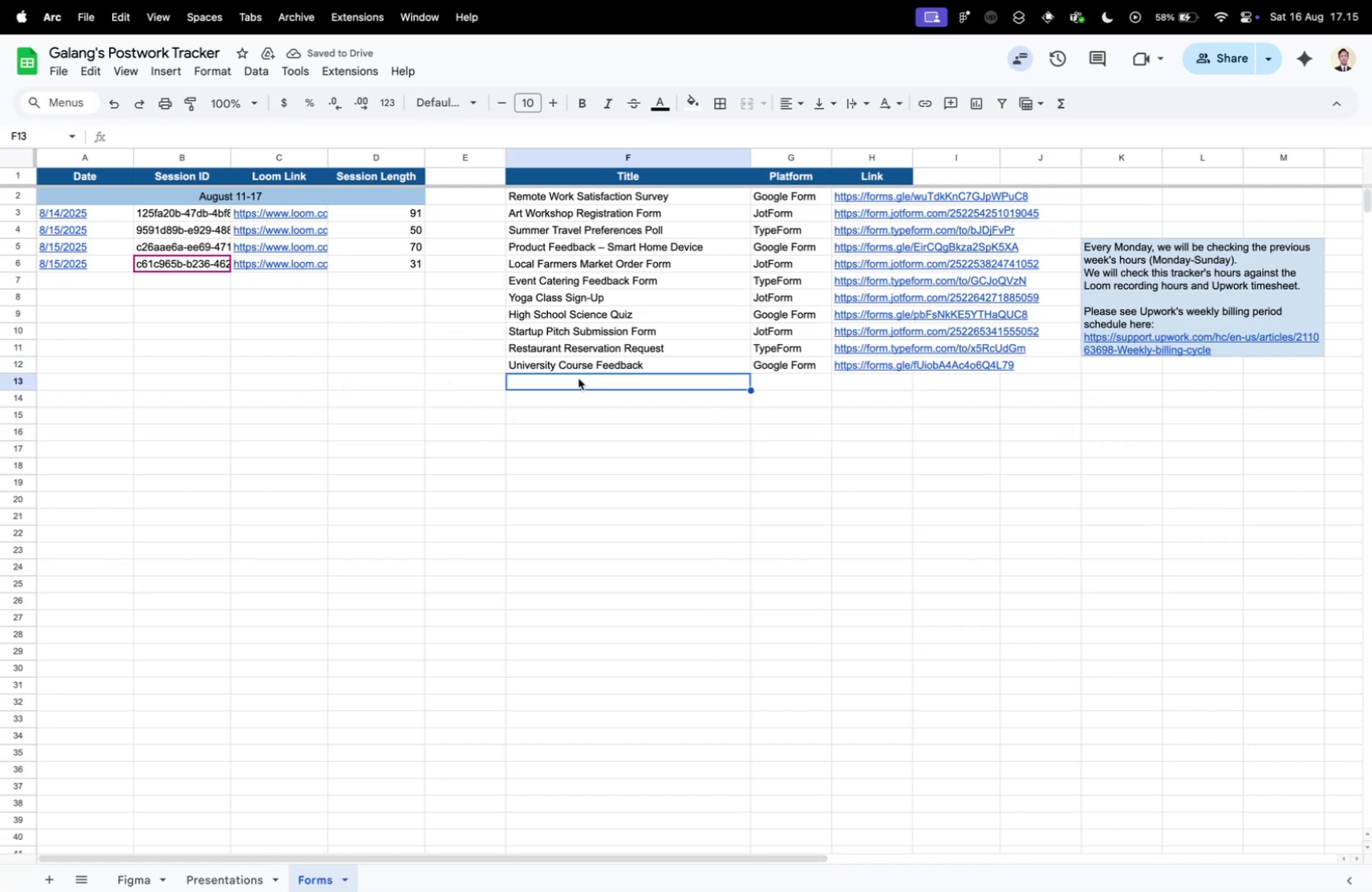 
key(Control+ControlLeft)
 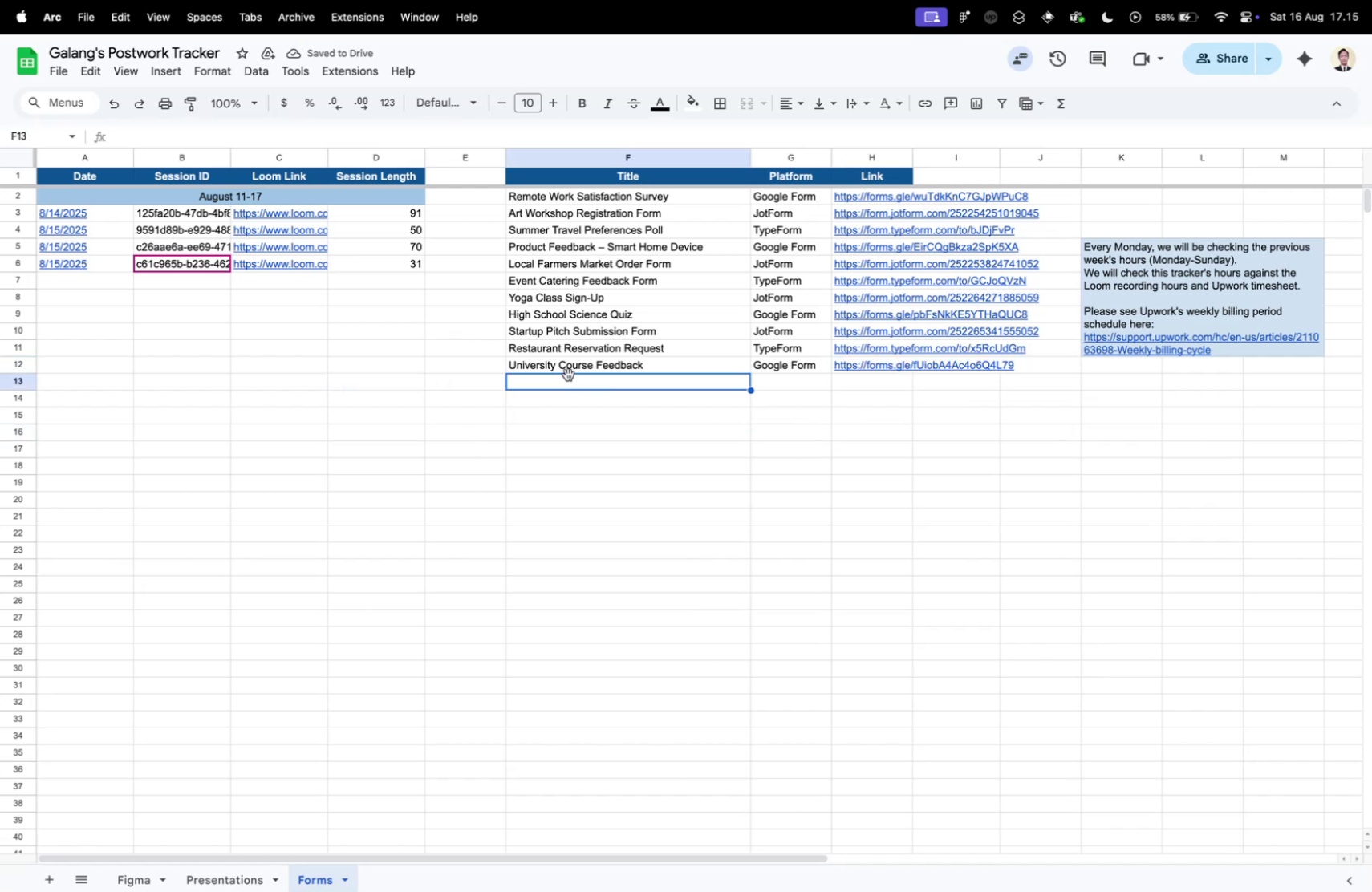 
key(Control+Tab)
 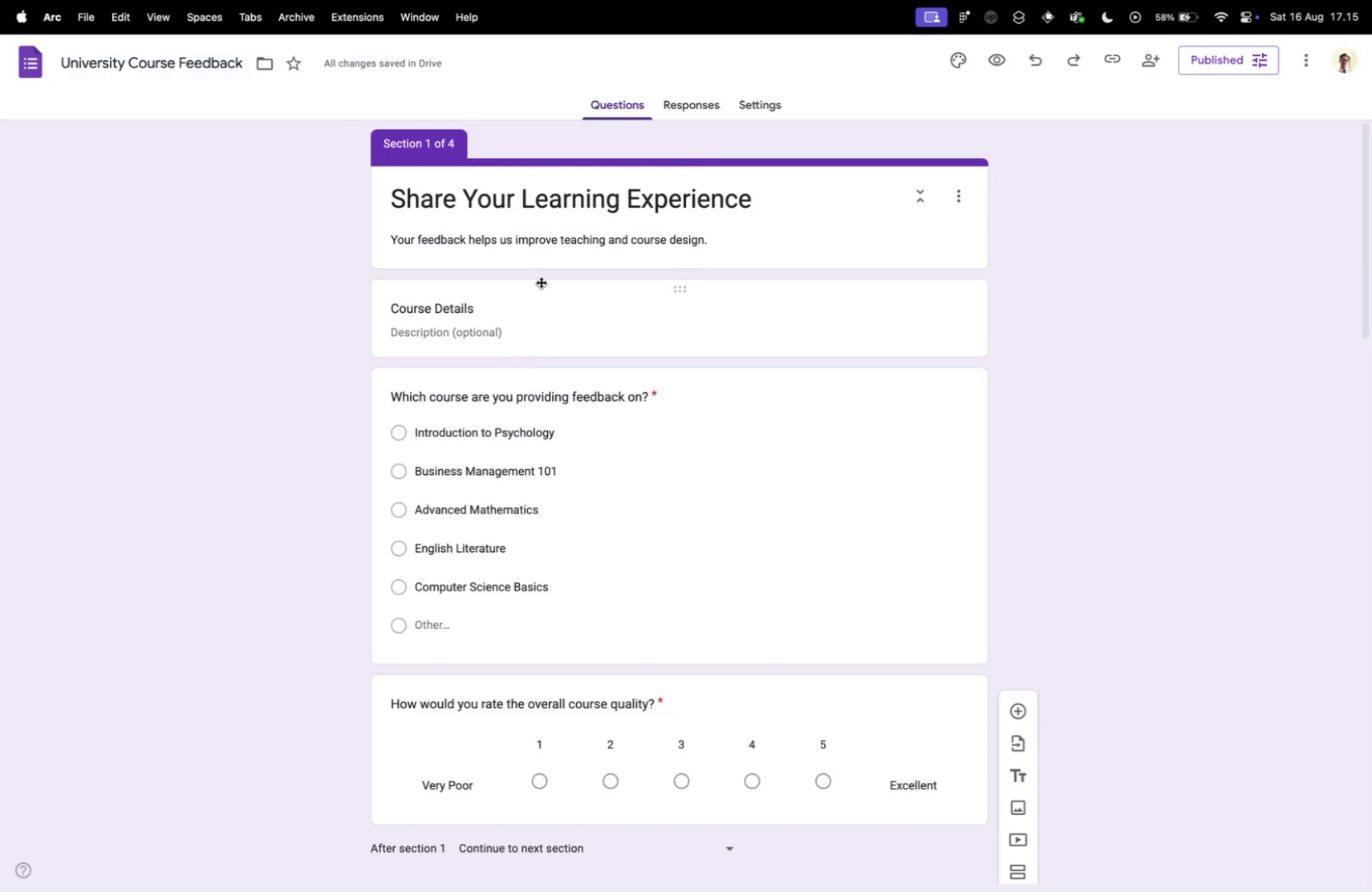 
wait(5.18)
 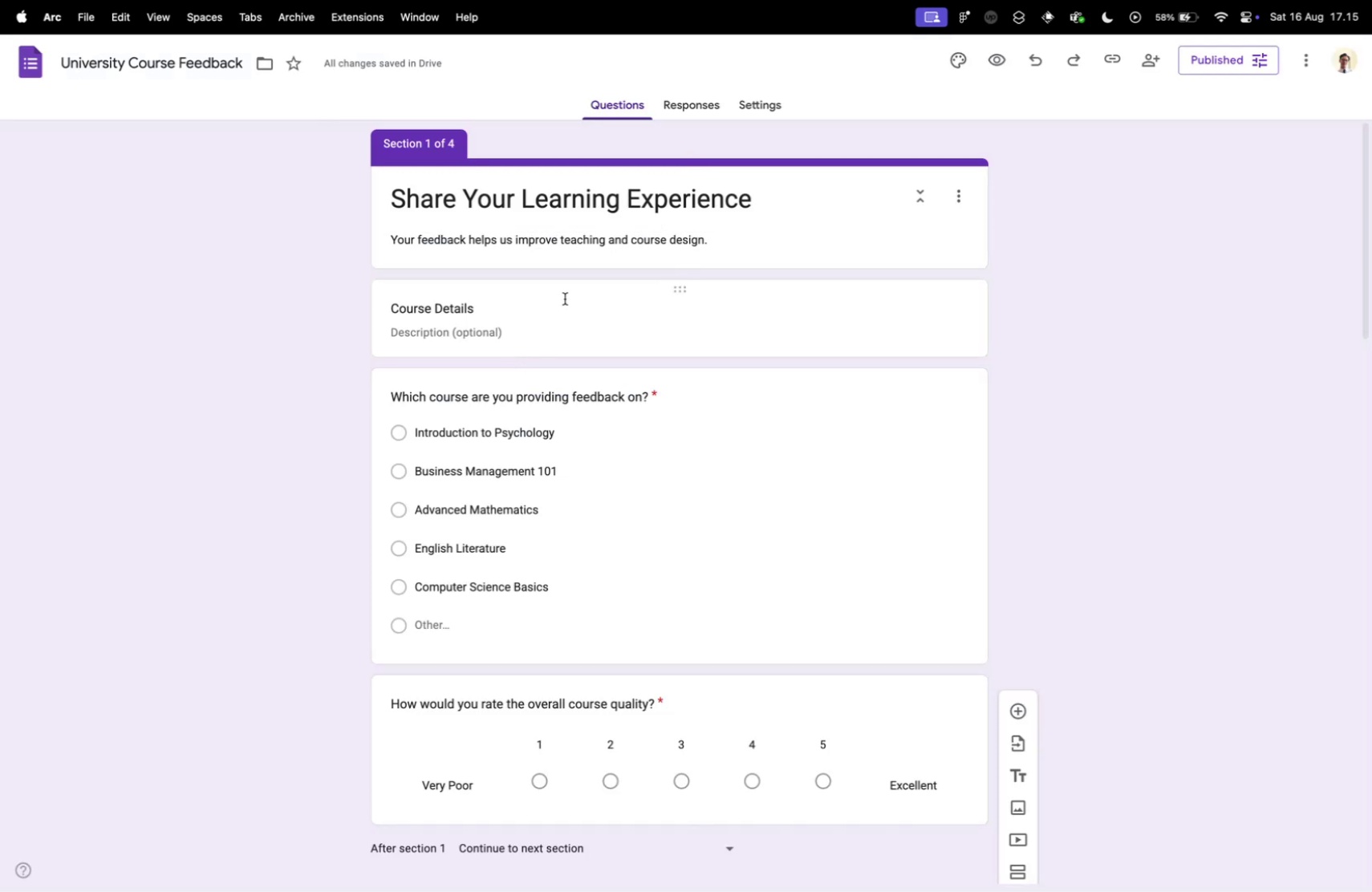 
left_click([690, 107])
 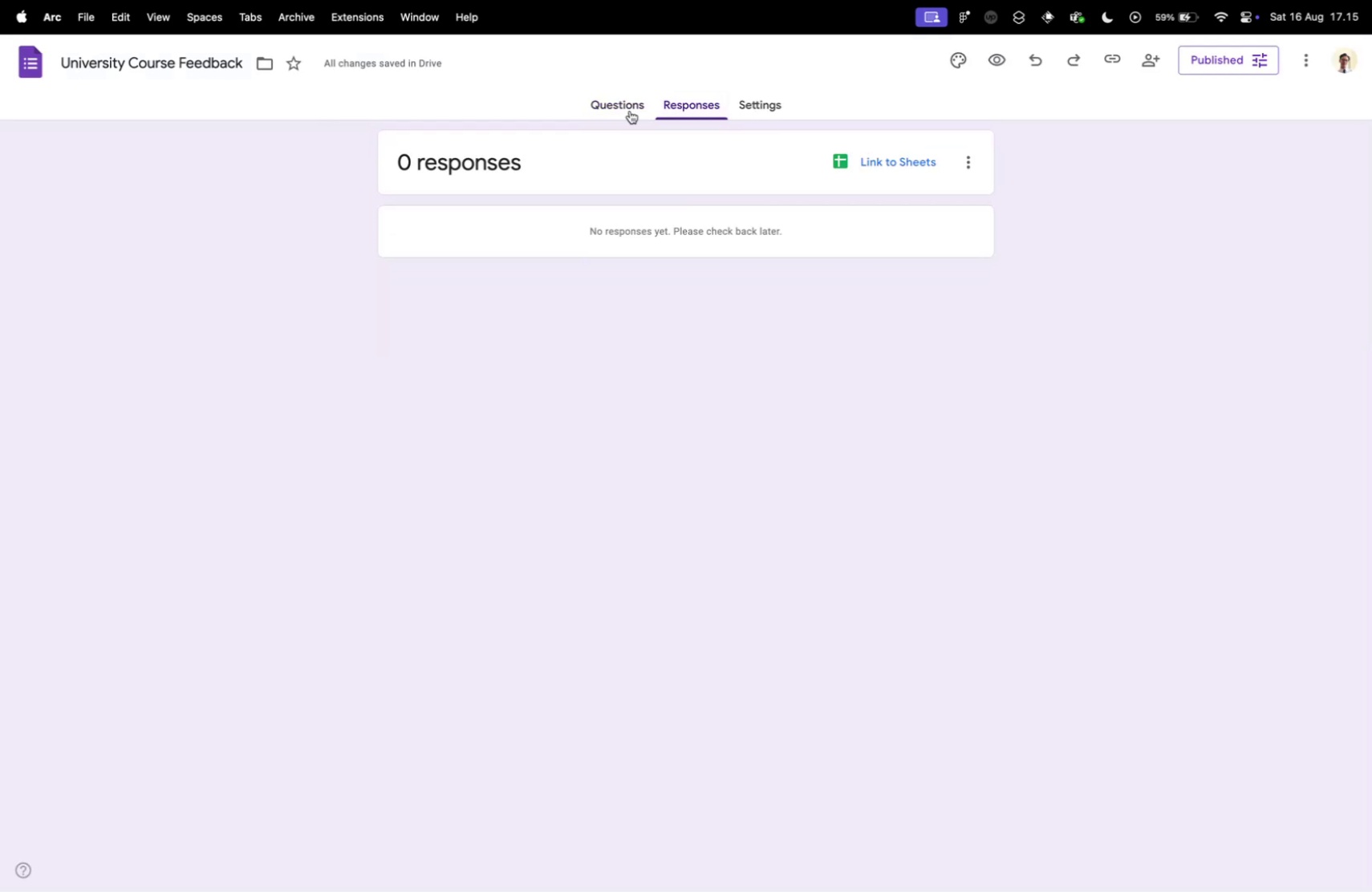 
left_click([615, 112])
 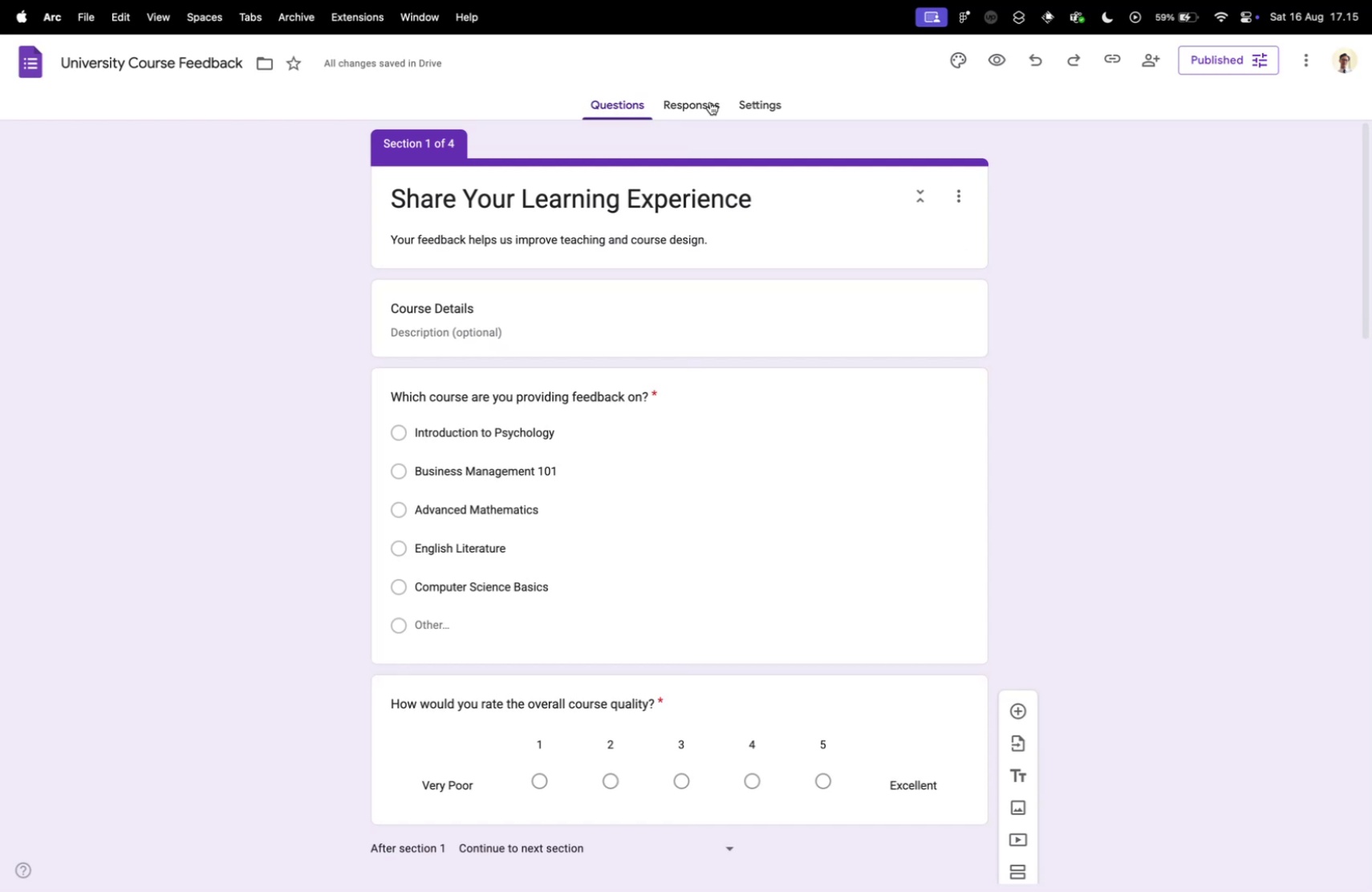 
key(Control+ControlLeft)
 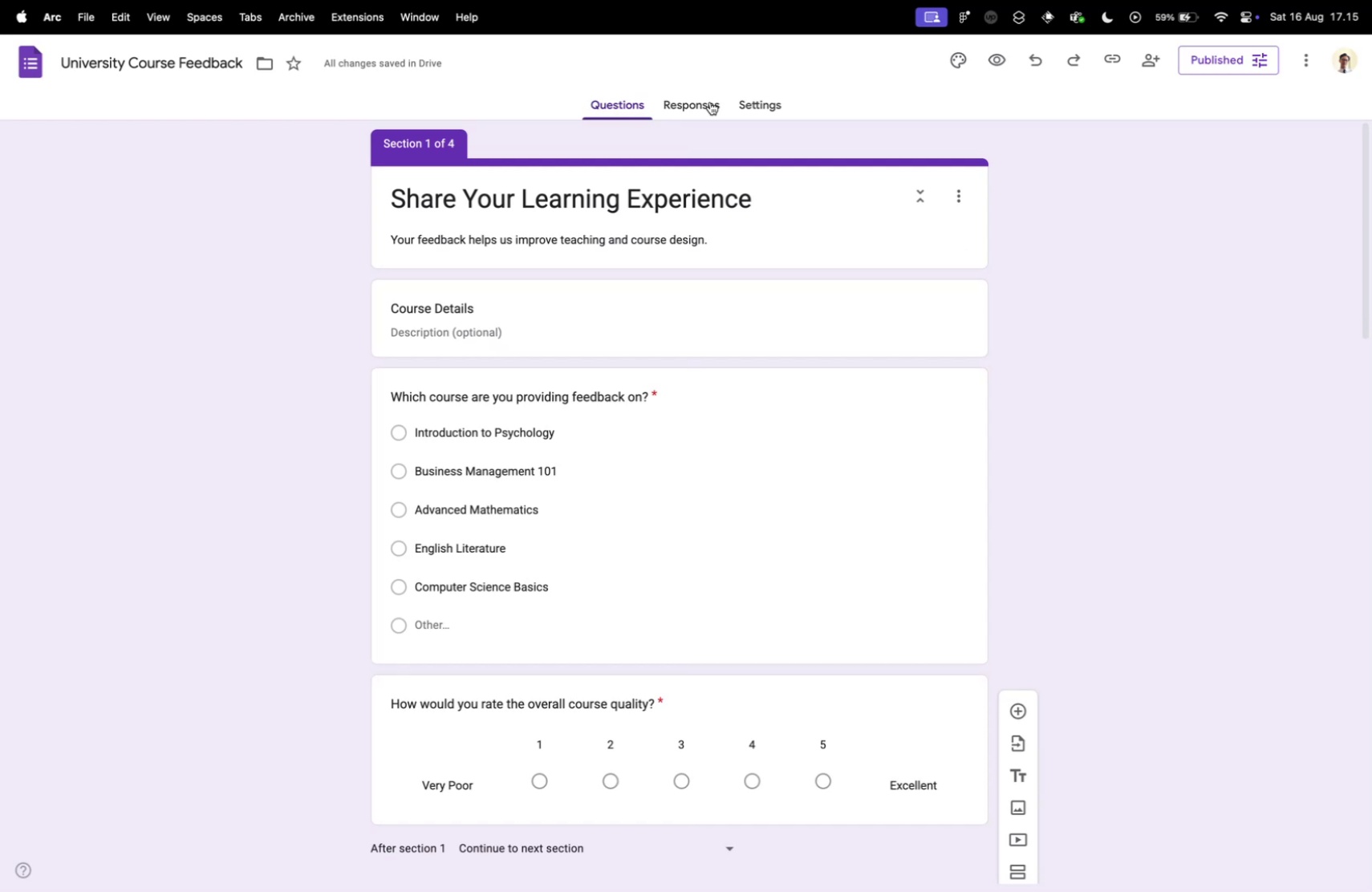 
key(Control+Tab)
 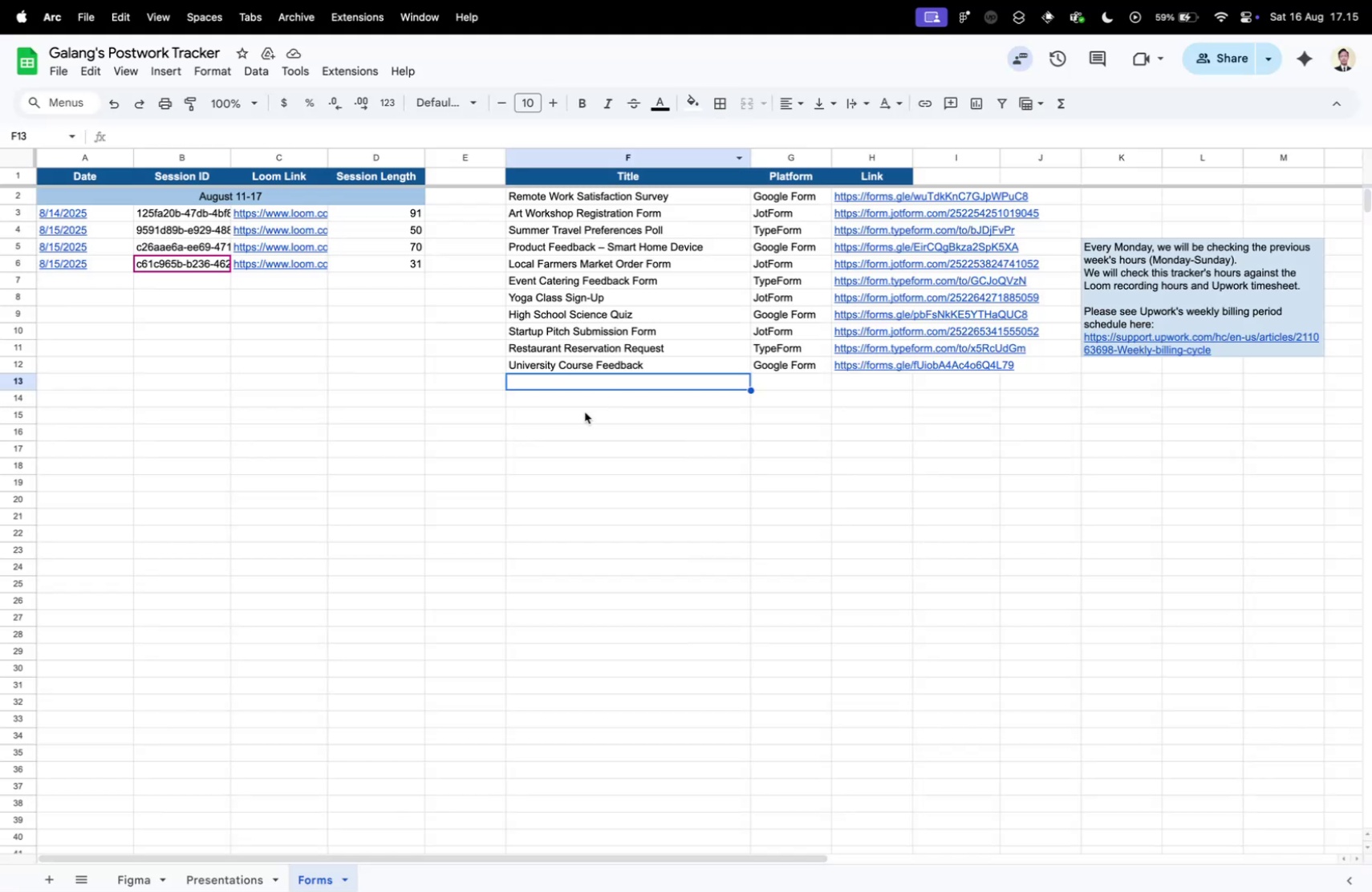 
double_click([587, 400])
 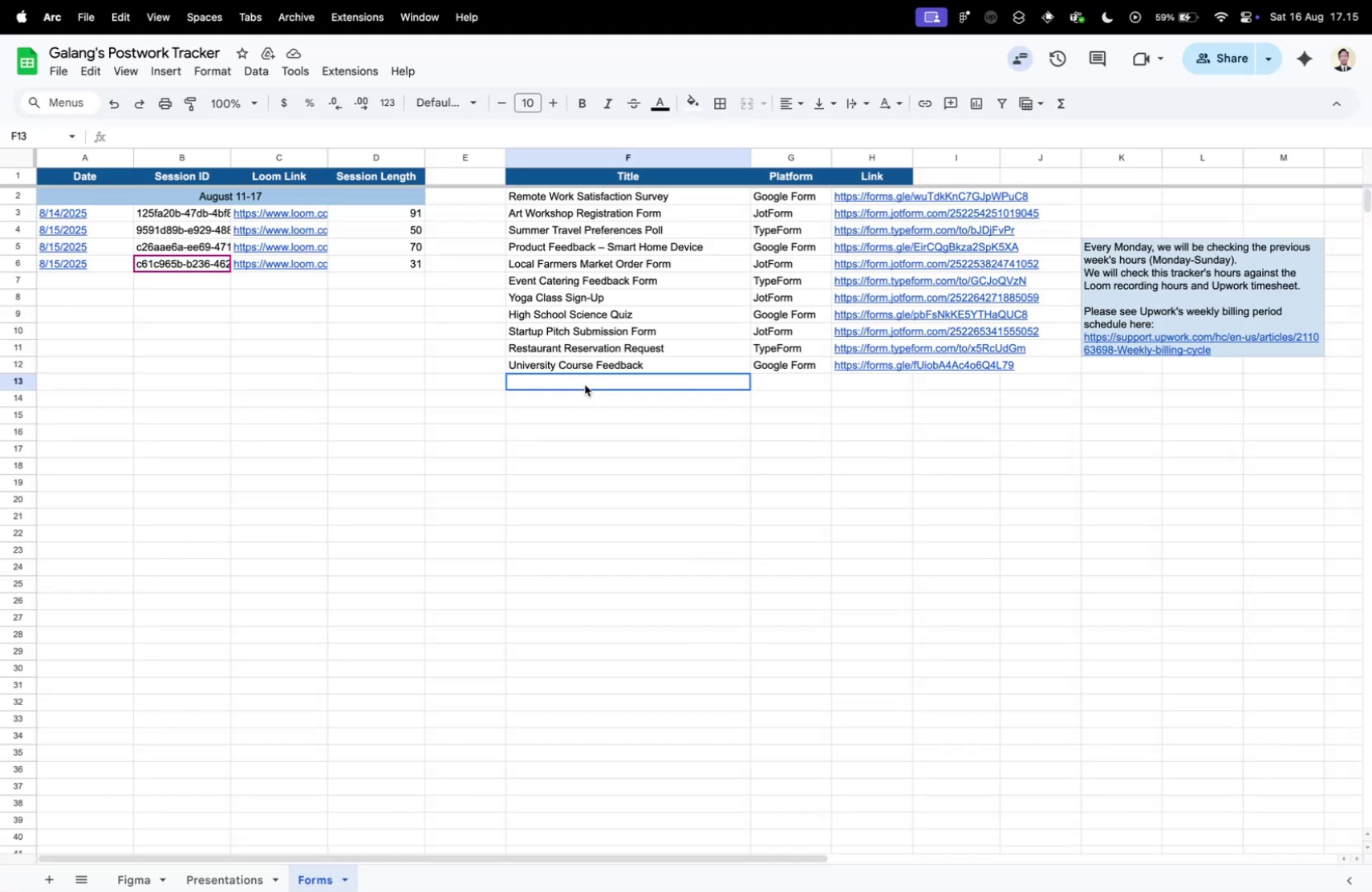 
triple_click([585, 384])
 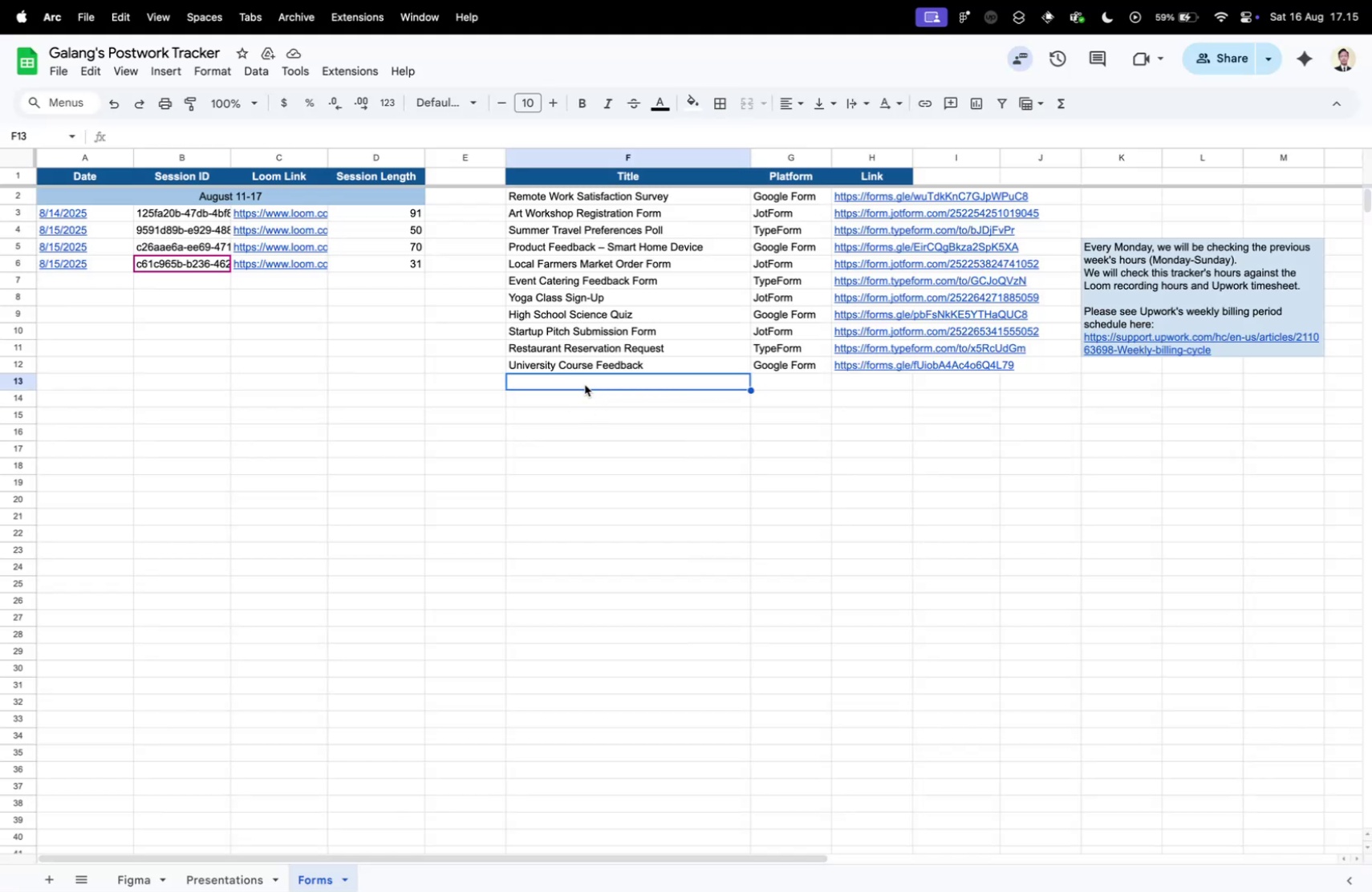 
key(Control+ControlLeft)
 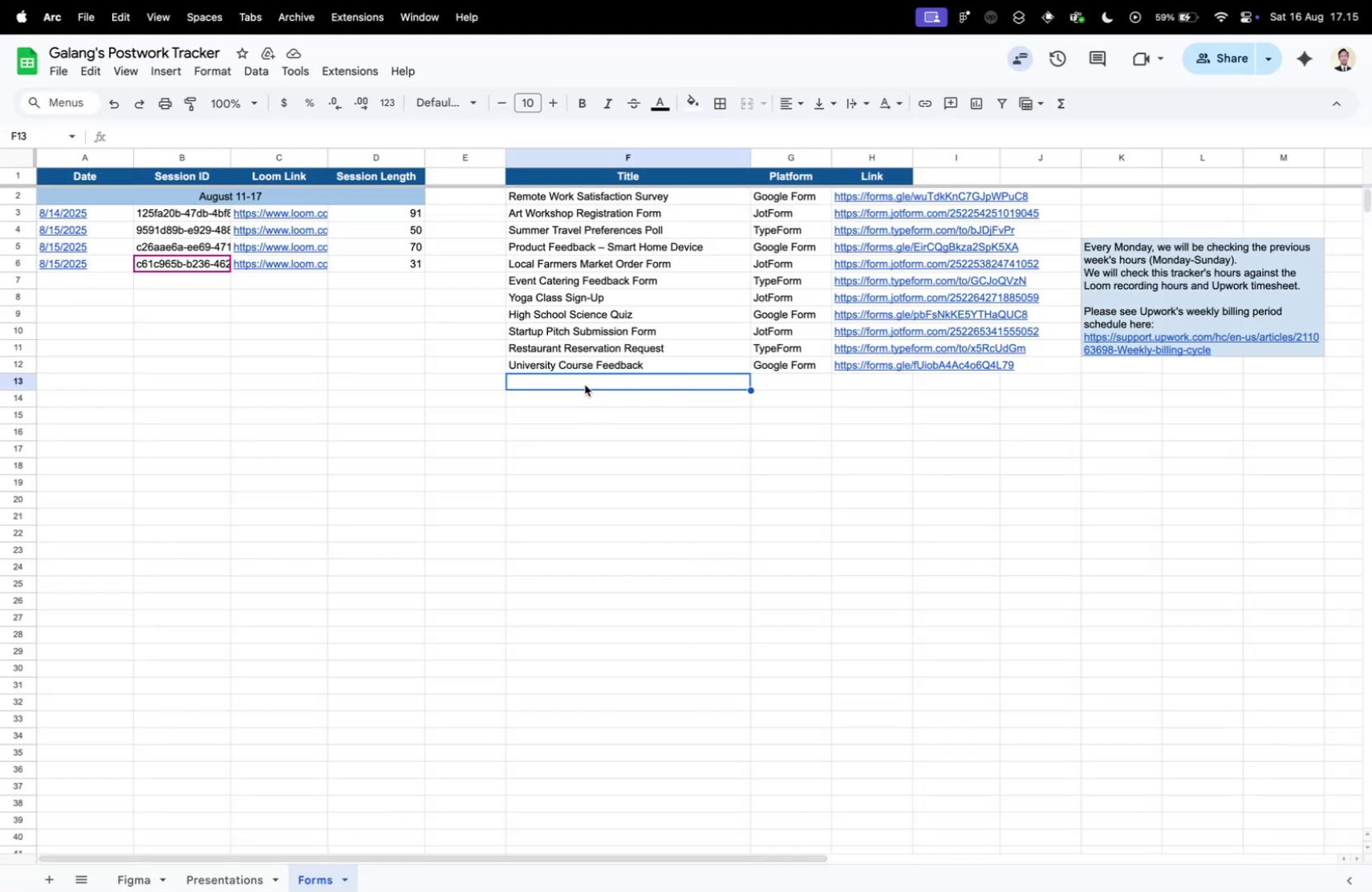 
key(Control+Tab)
 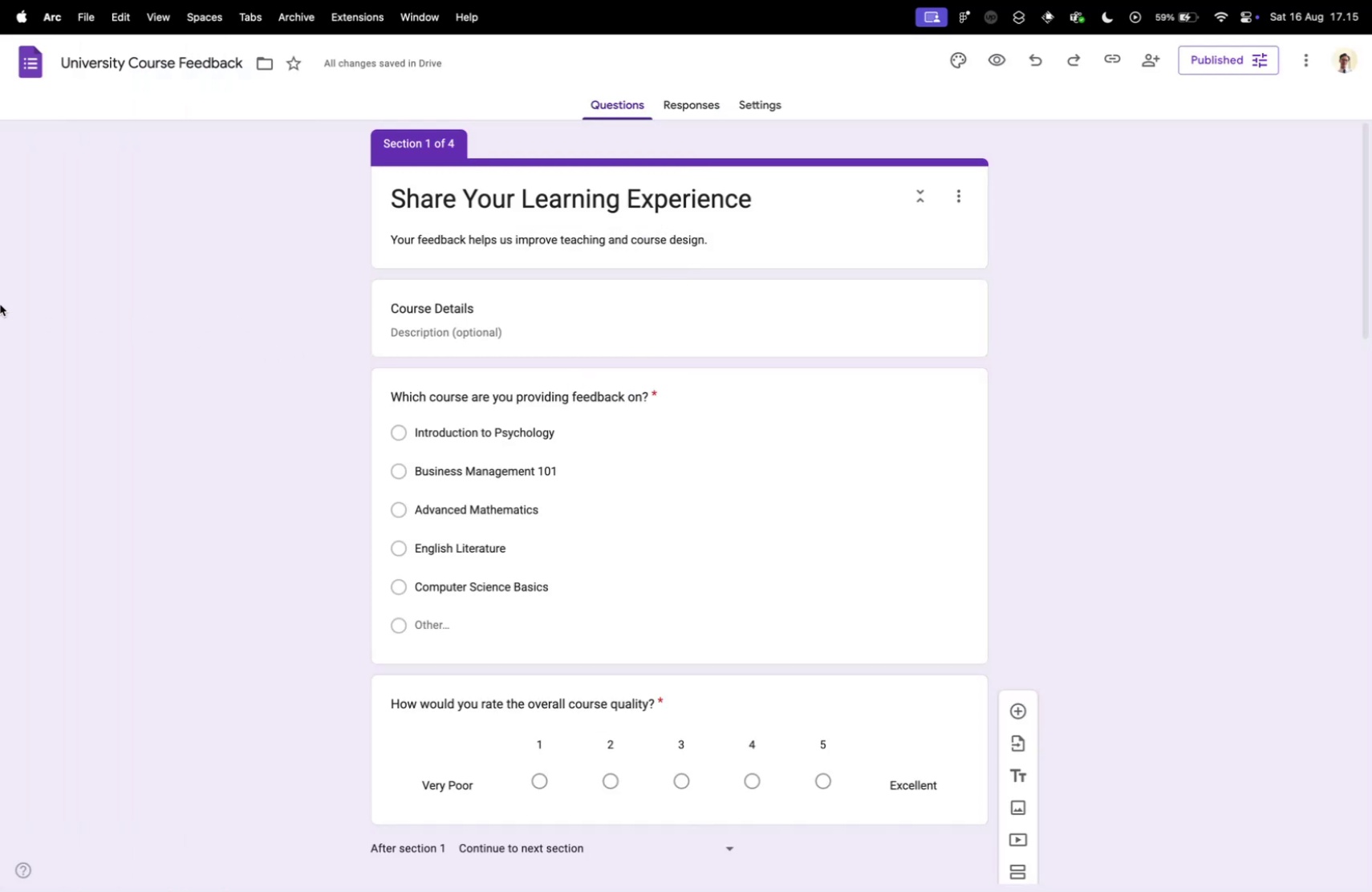 
left_click([124, 378])
 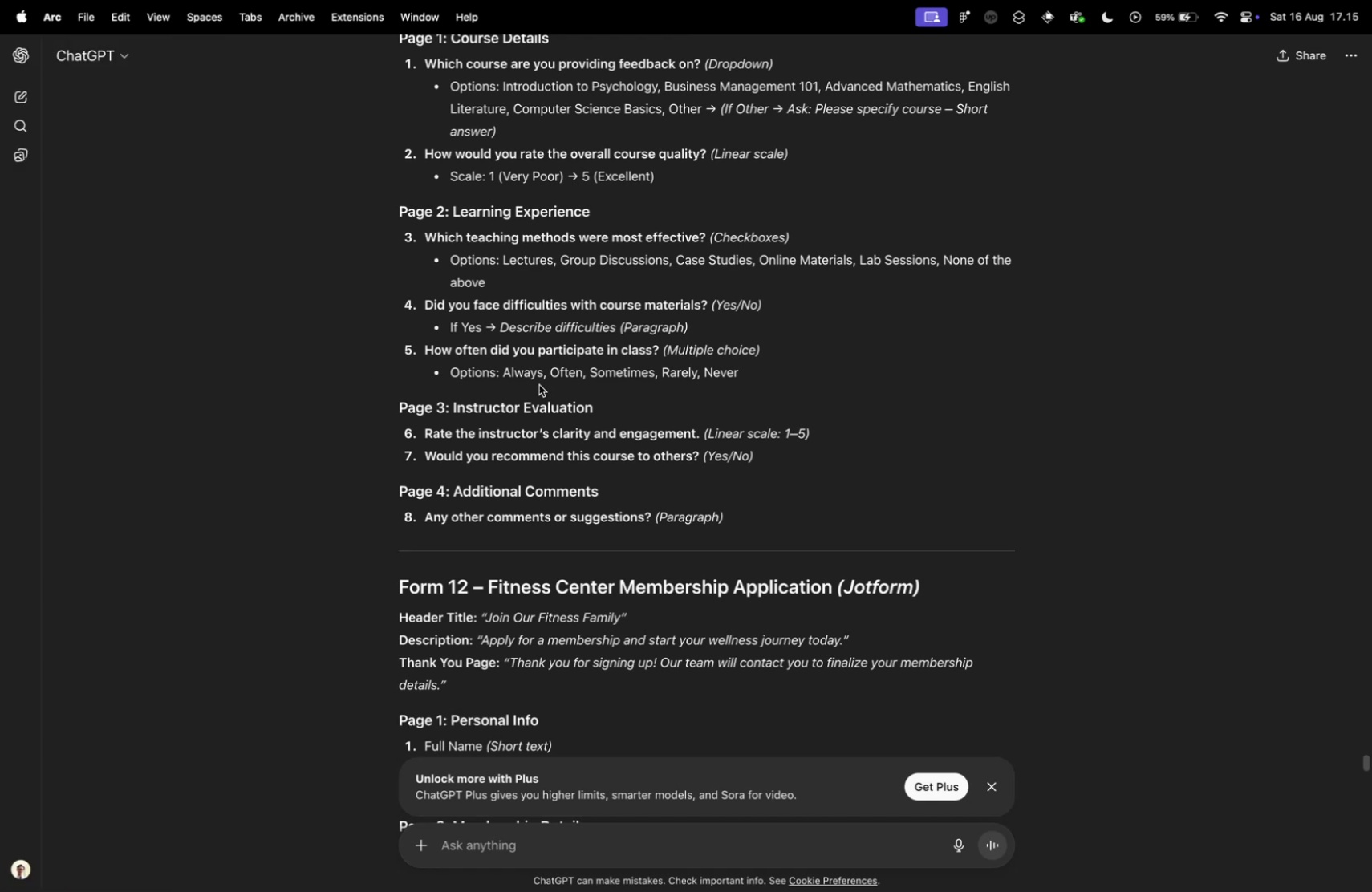 
scroll: coordinate [530, 419], scroll_direction: down, amount: 5.0
 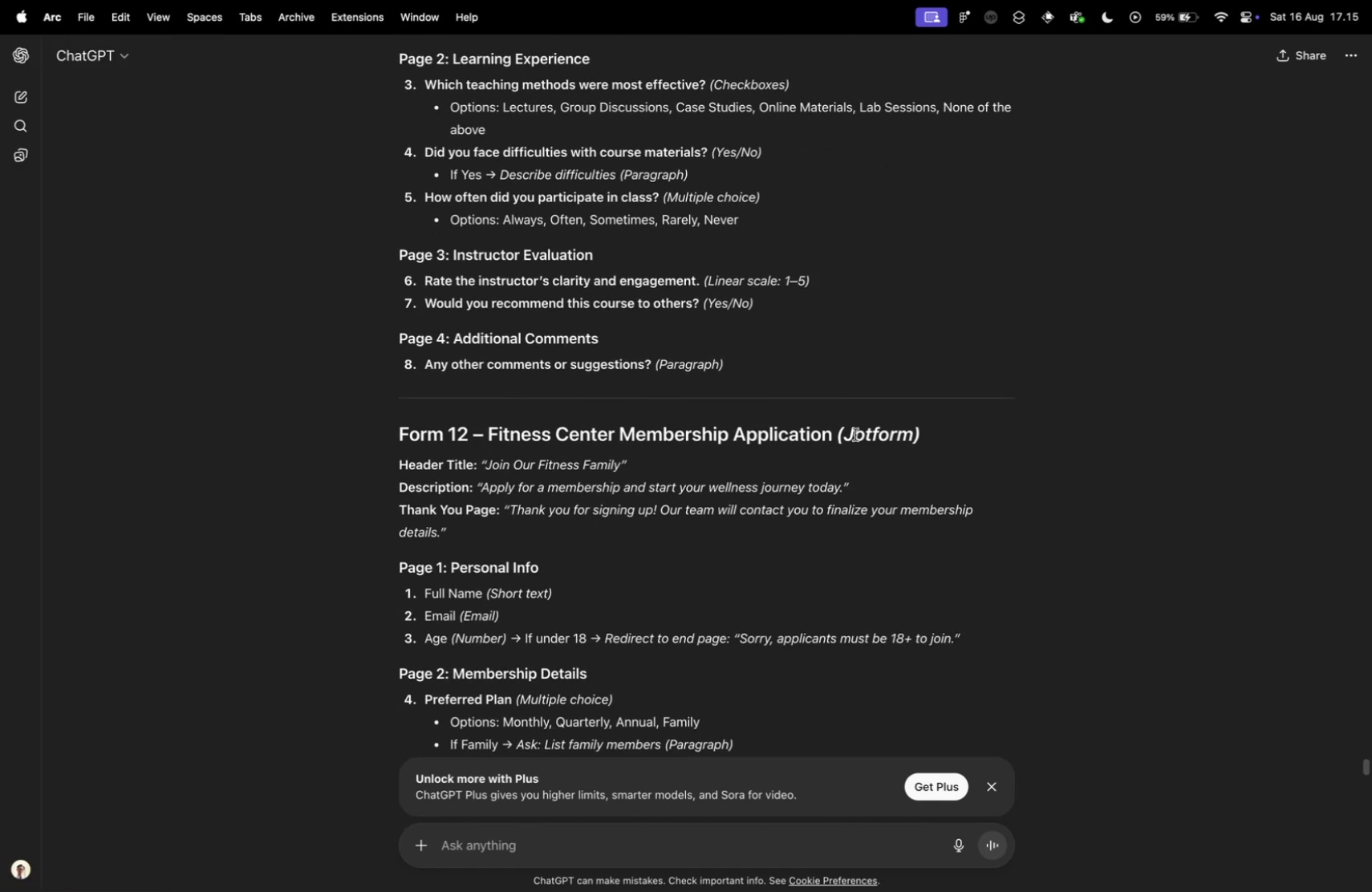 
key(Control+ControlLeft)
 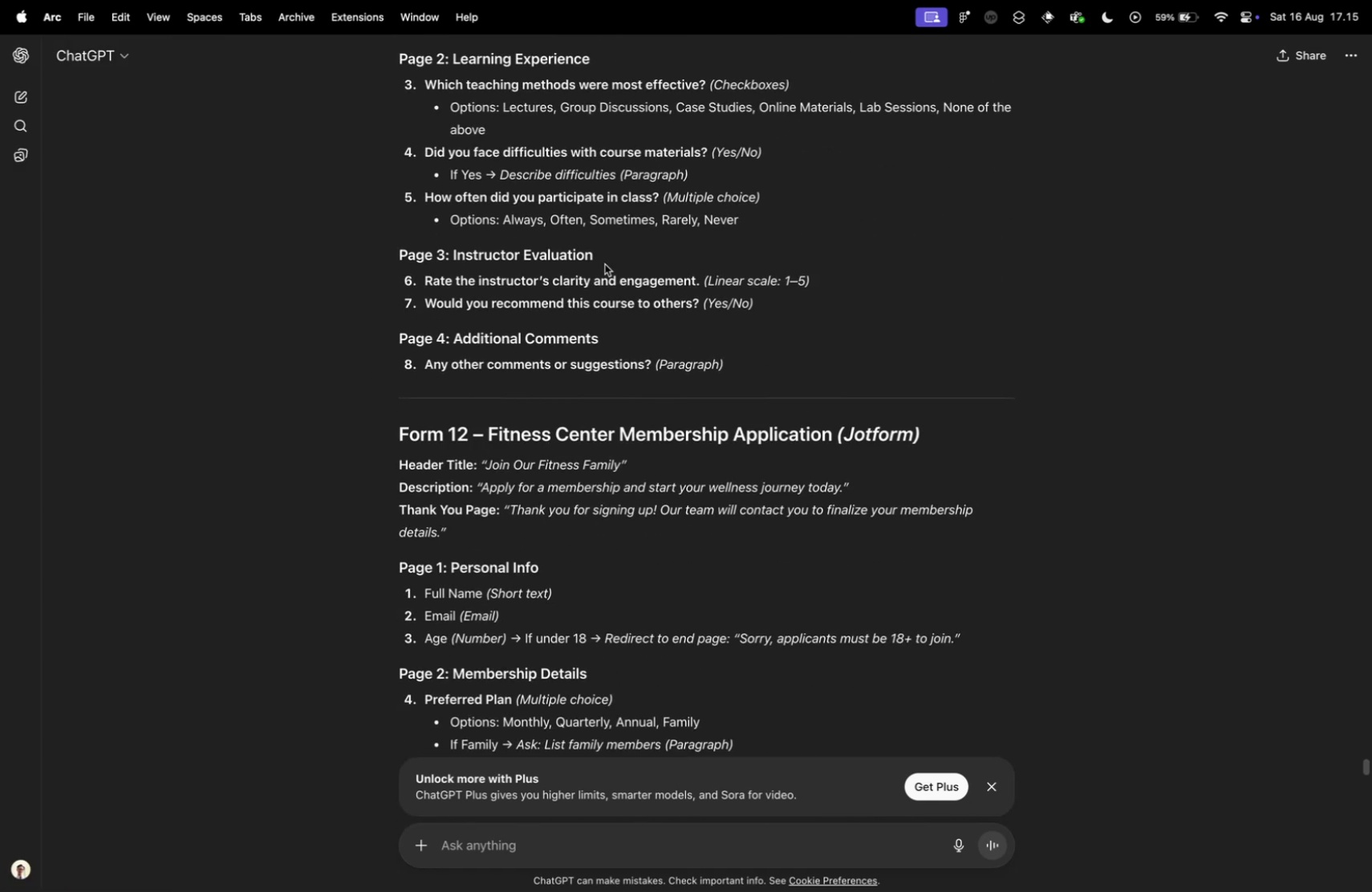 
key(Control+Tab)
 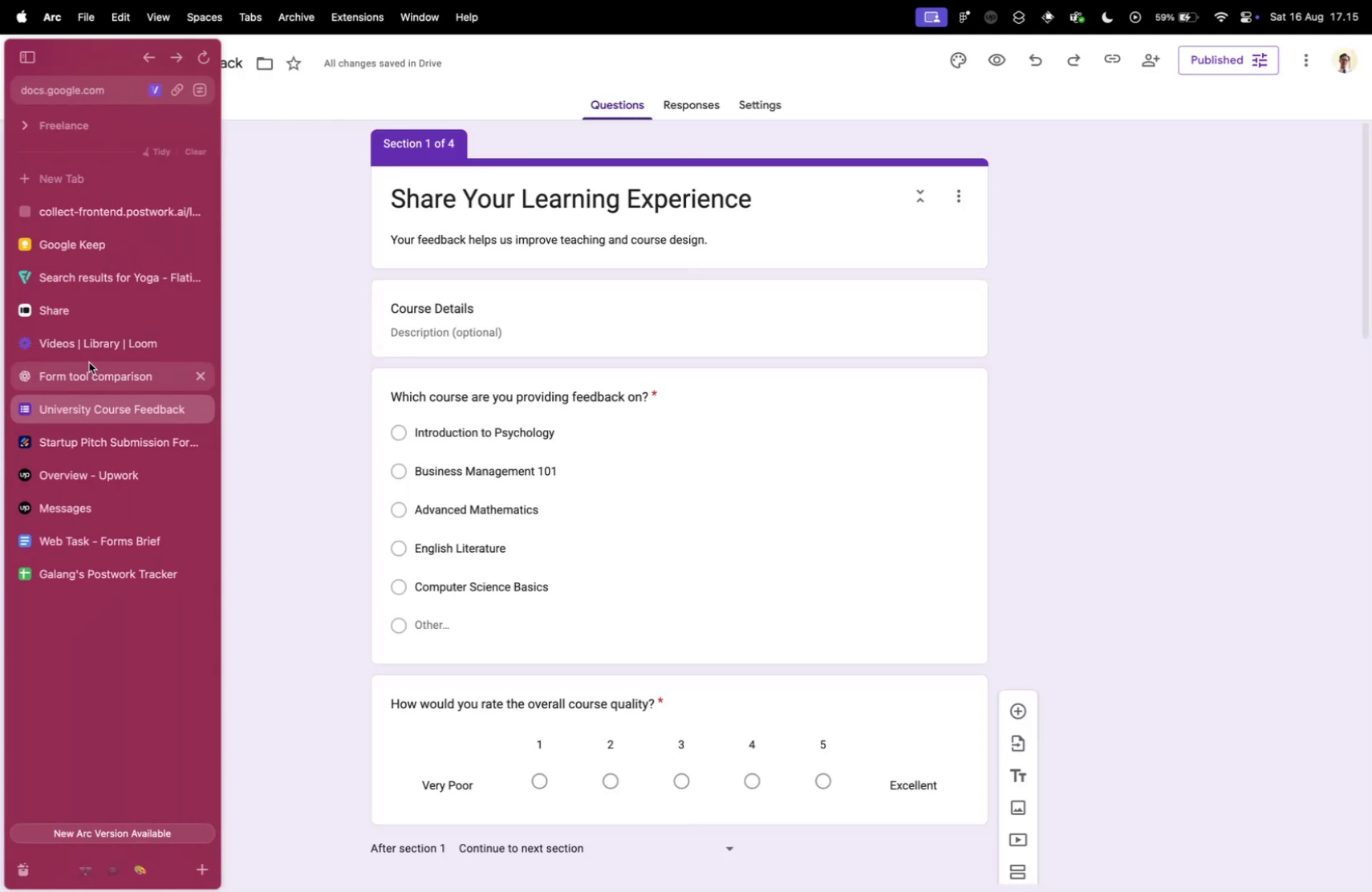 
left_click([105, 439])
 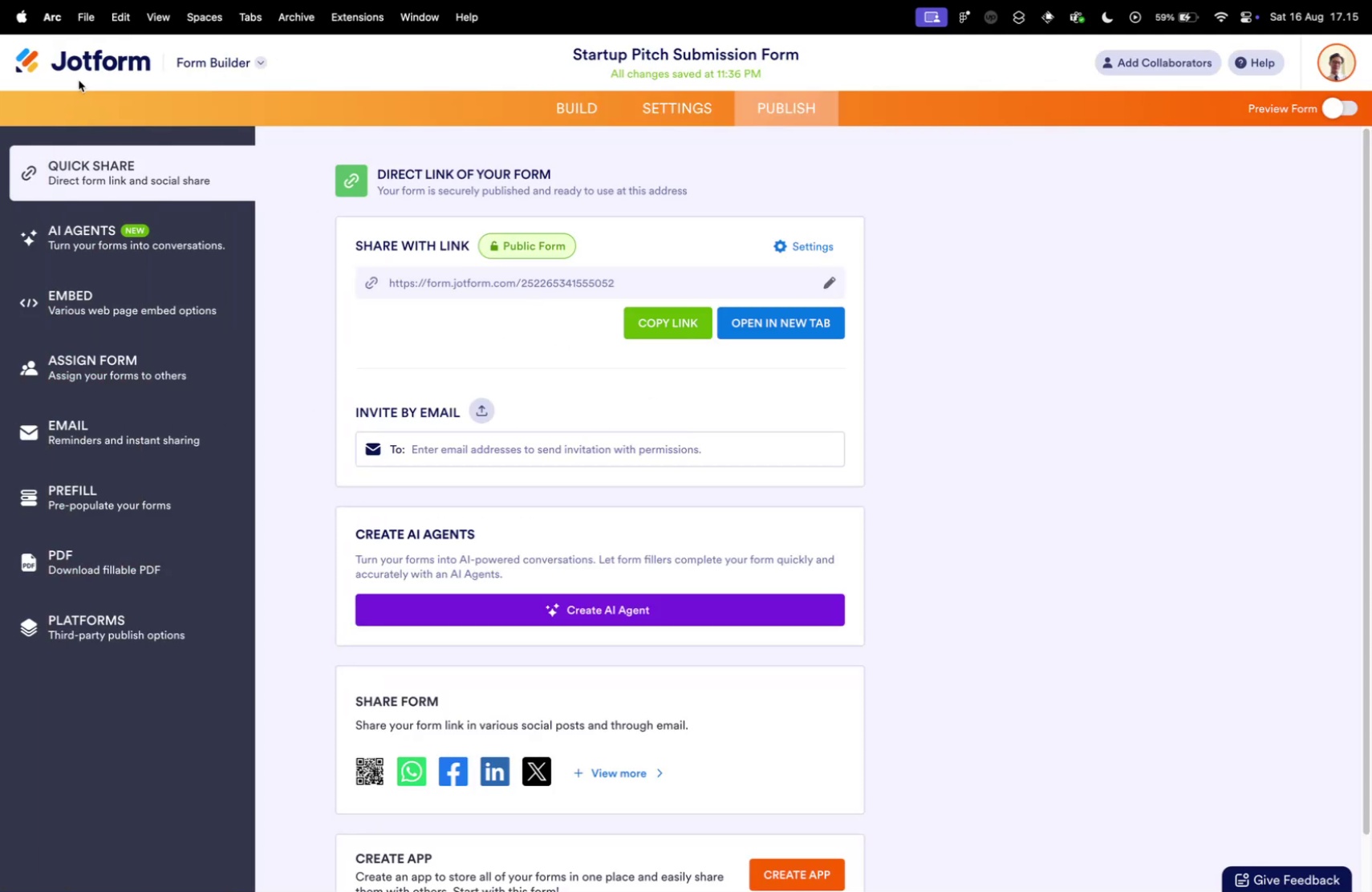 
left_click([82, 55])
 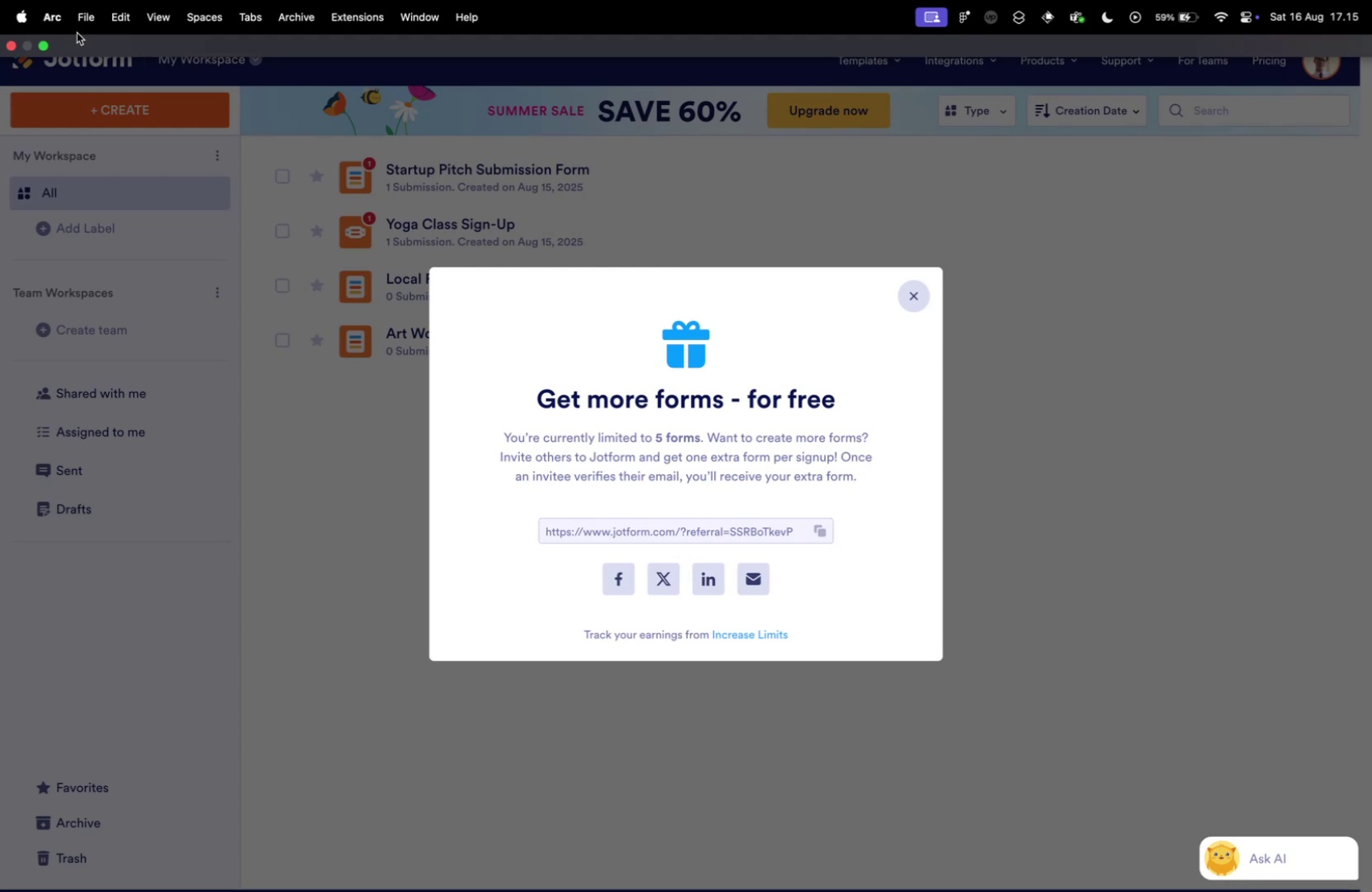 
wait(18.02)
 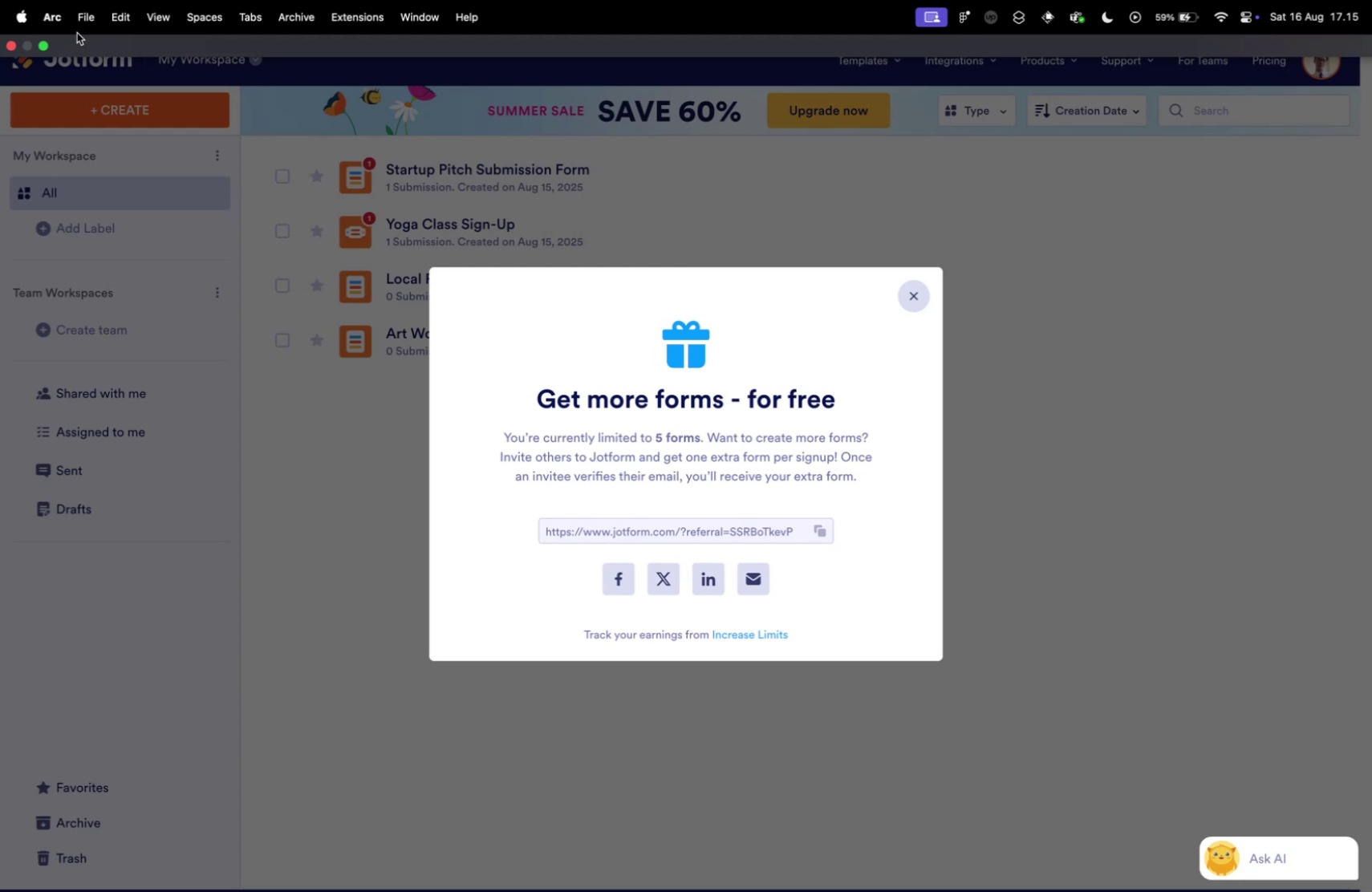 
left_click_drag(start_coordinate=[504, 440], to_coordinate=[696, 442])
 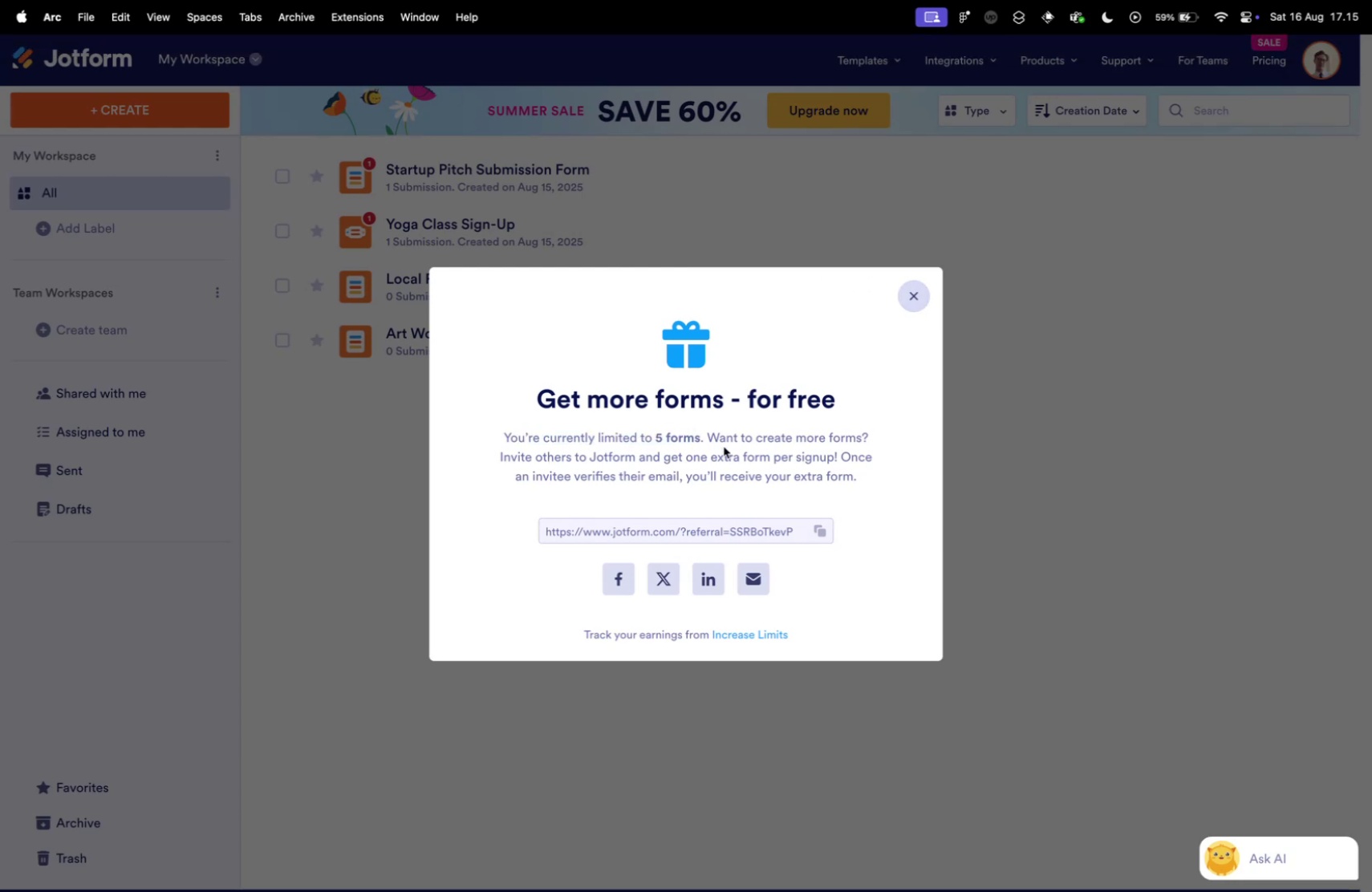 
left_click([724, 446])
 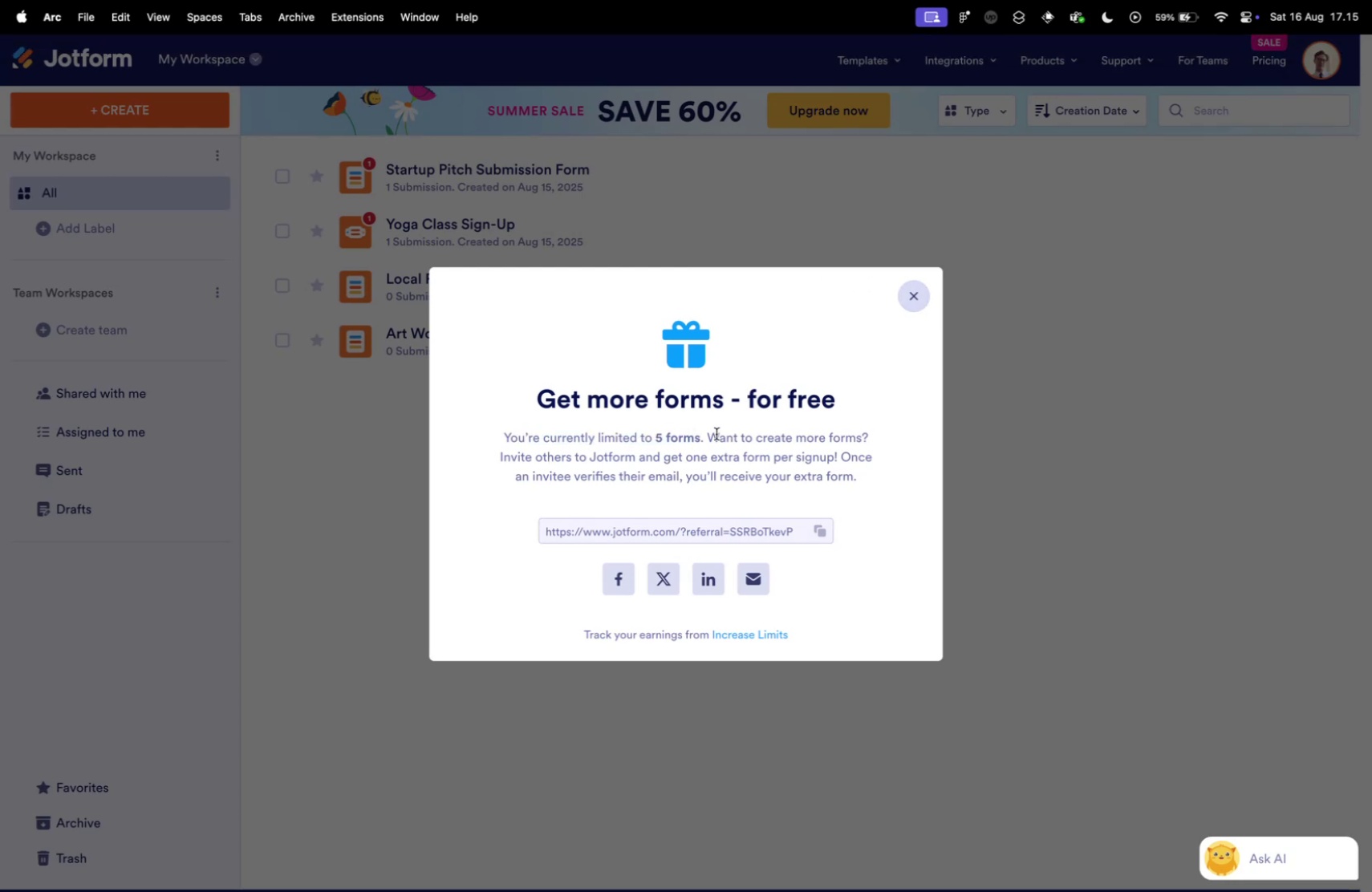 
left_click_drag(start_coordinate=[714, 432], to_coordinate=[890, 438])
 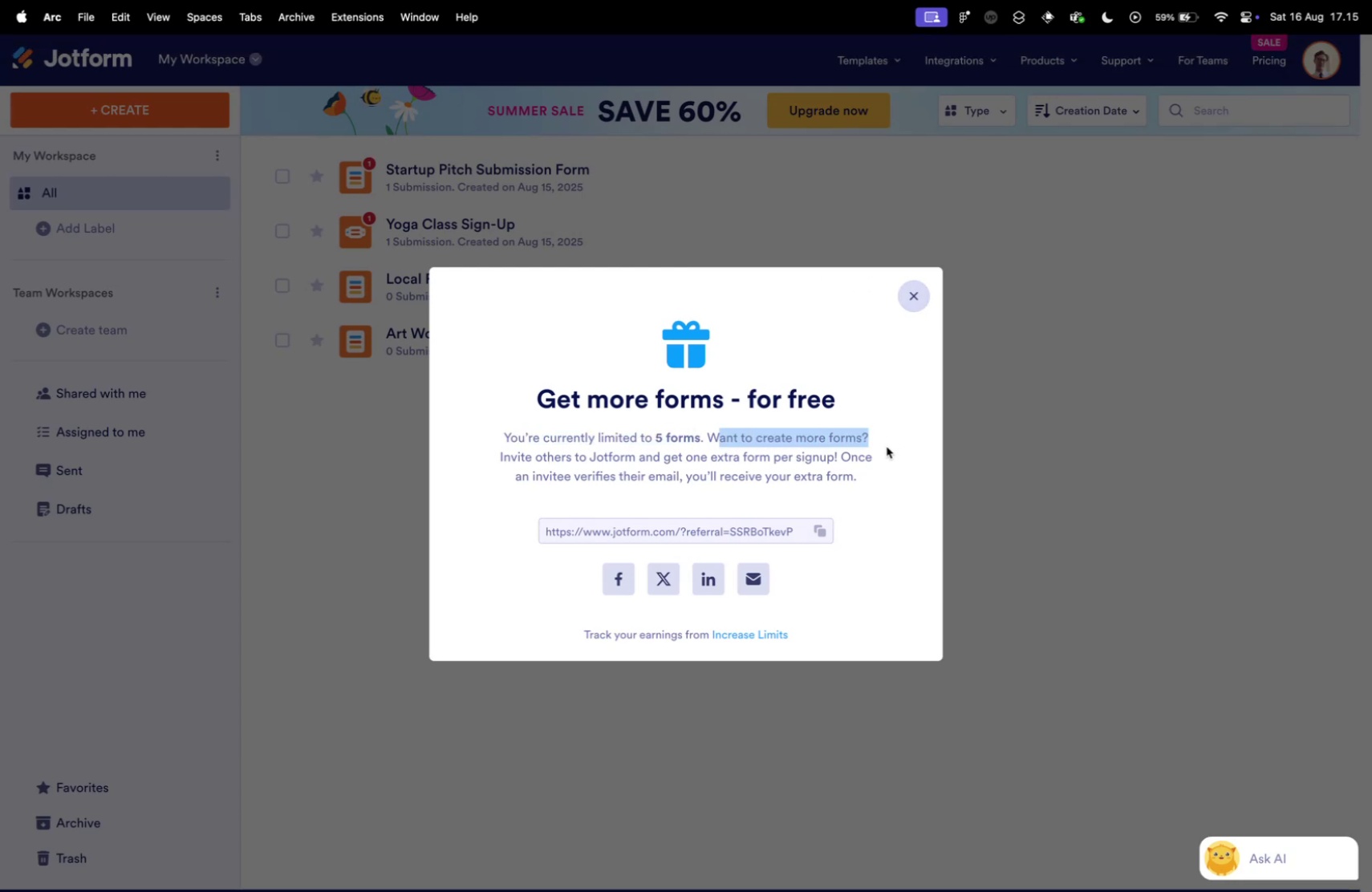 
left_click([887, 446])
 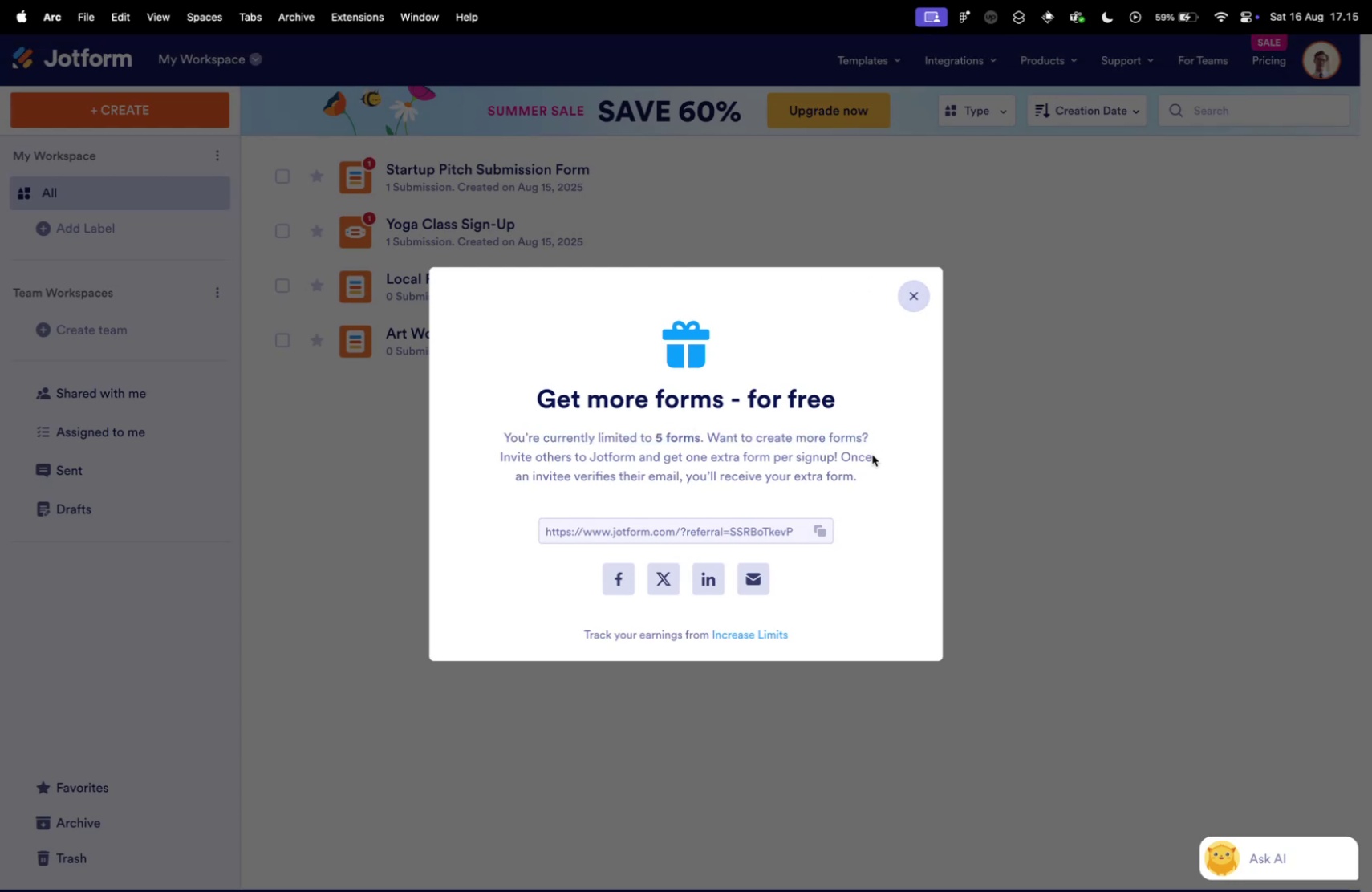 
left_click_drag(start_coordinate=[872, 454], to_coordinate=[603, 423])
 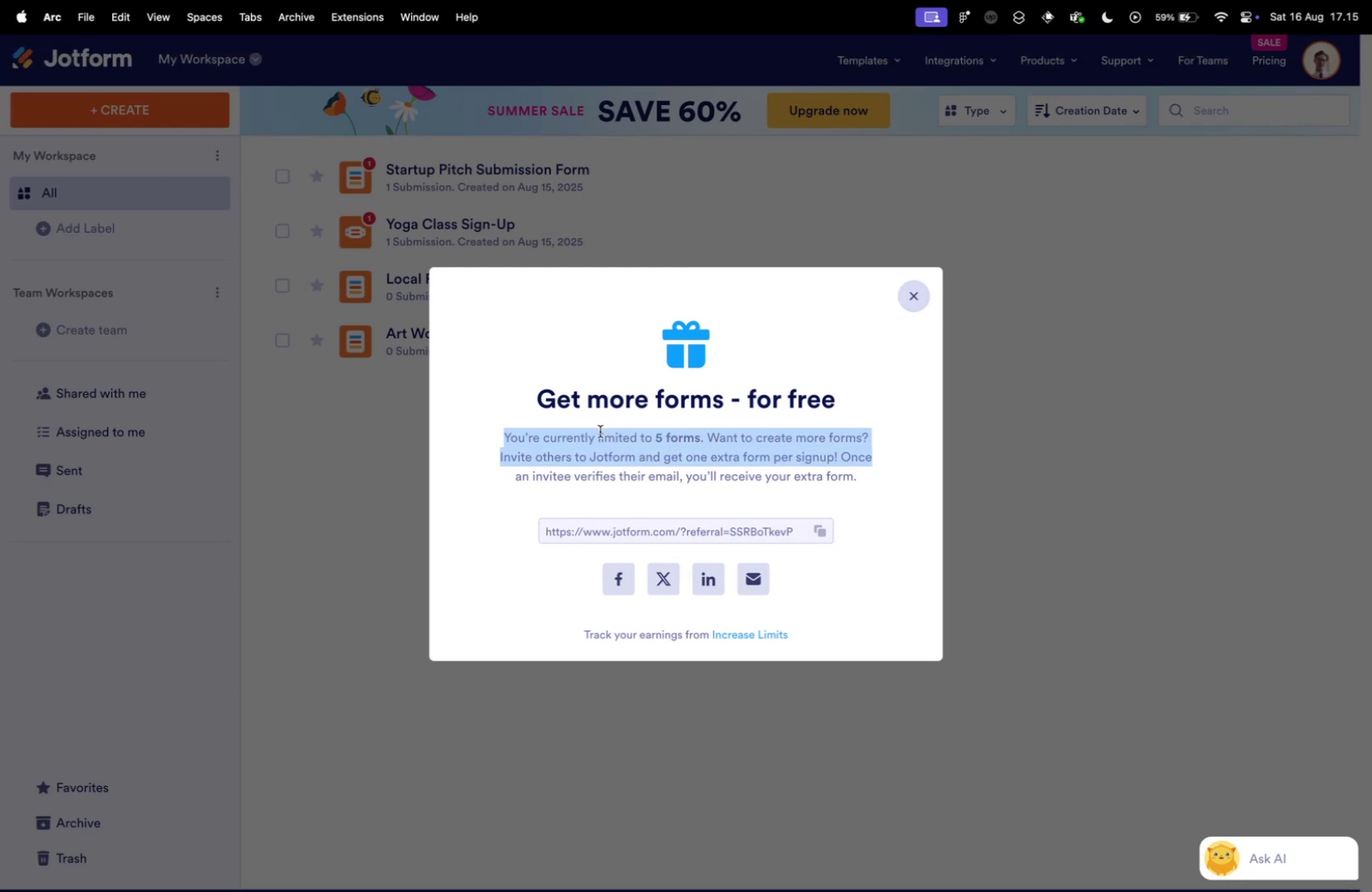 
left_click([600, 431])
 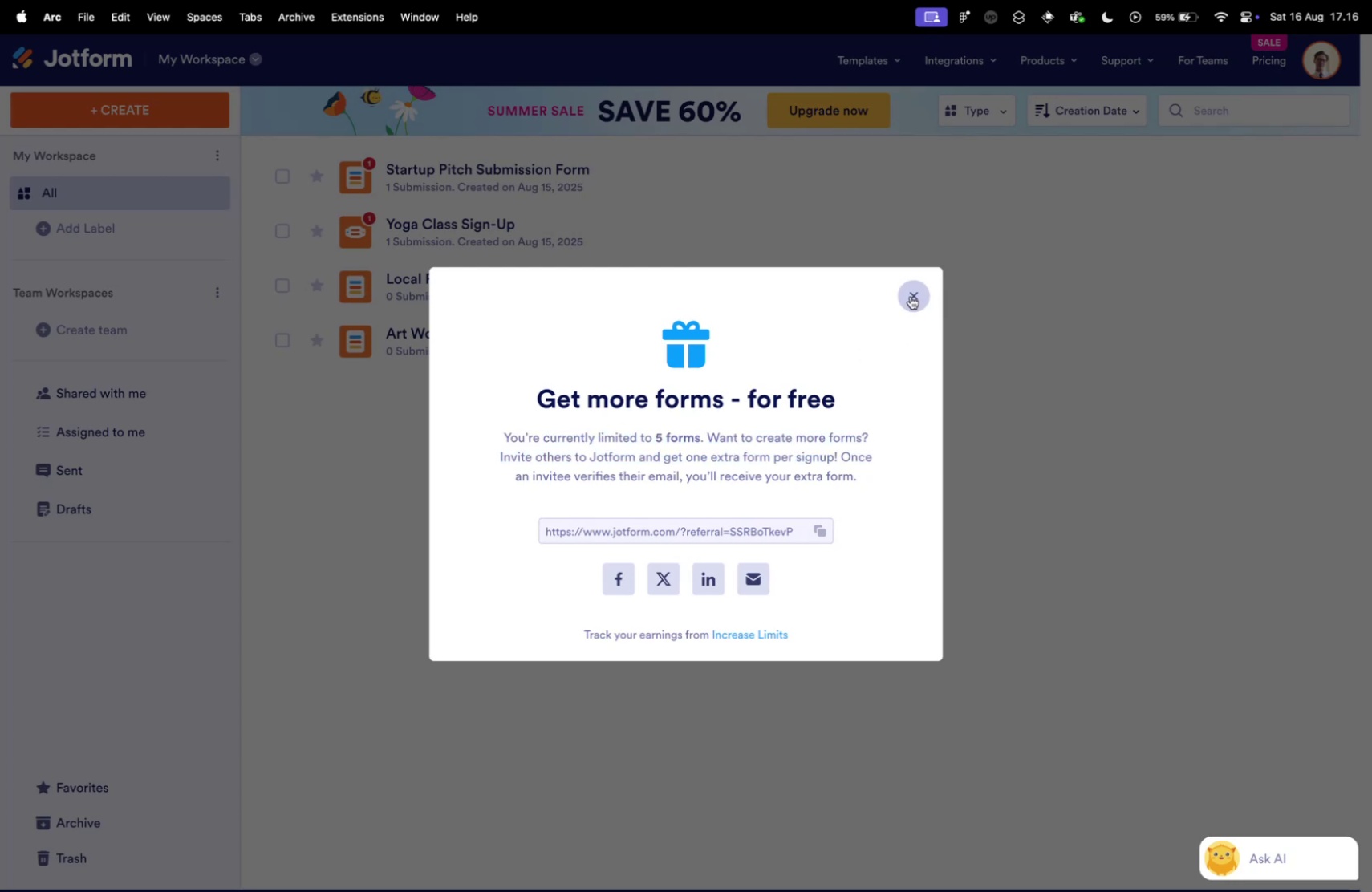 
left_click([917, 301])
 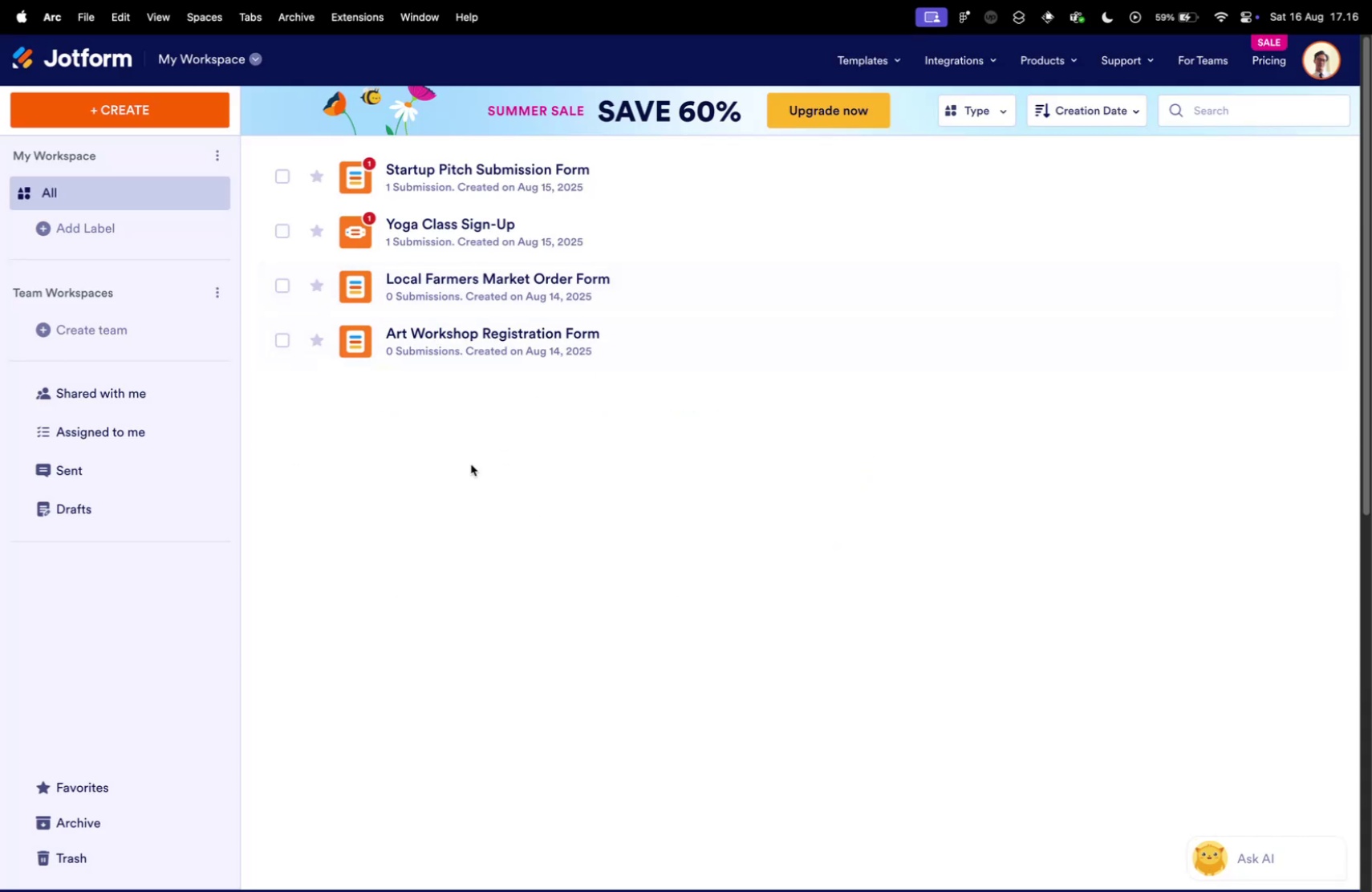 
left_click([455, 480])
 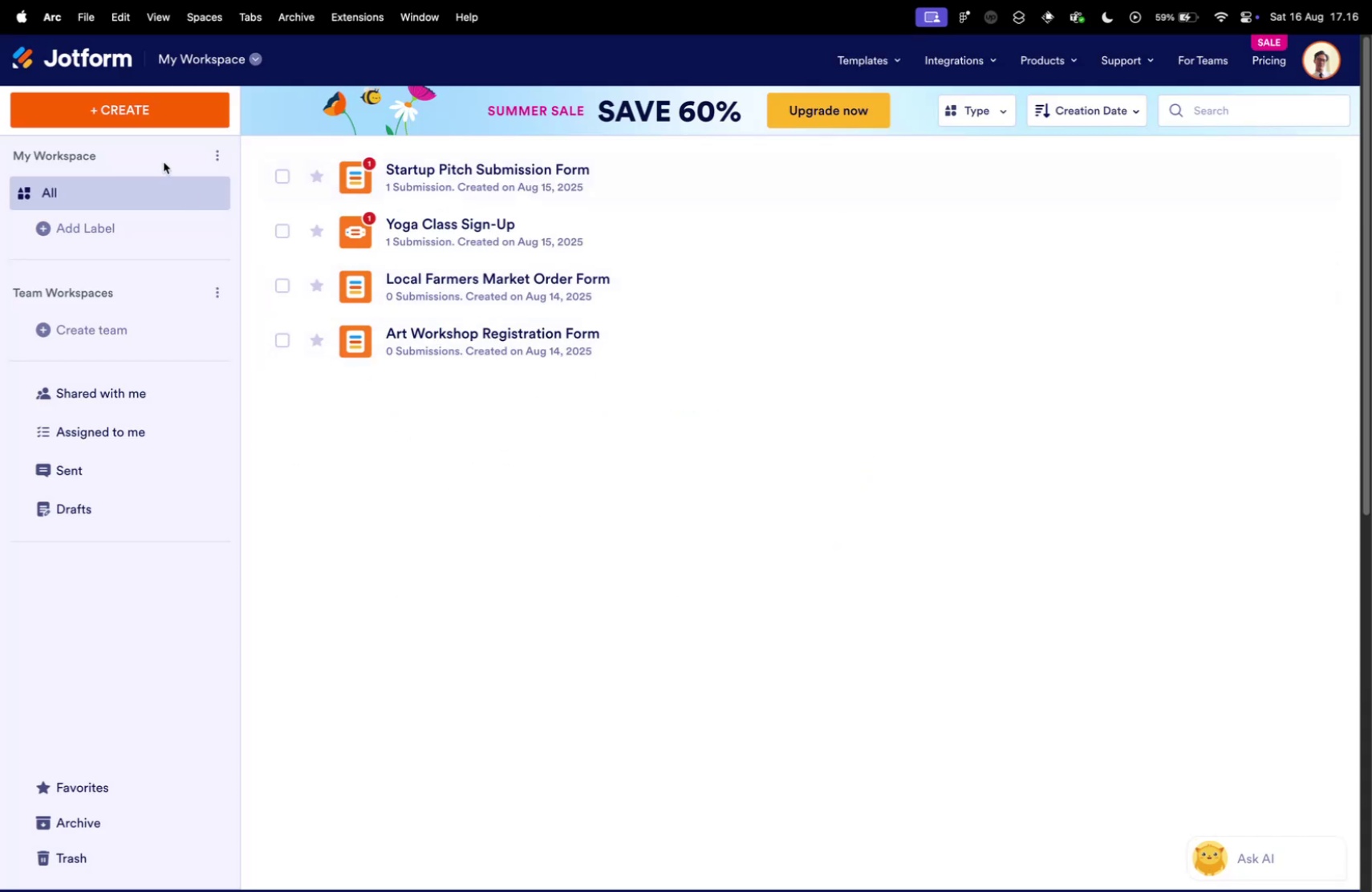 
left_click([157, 109])
 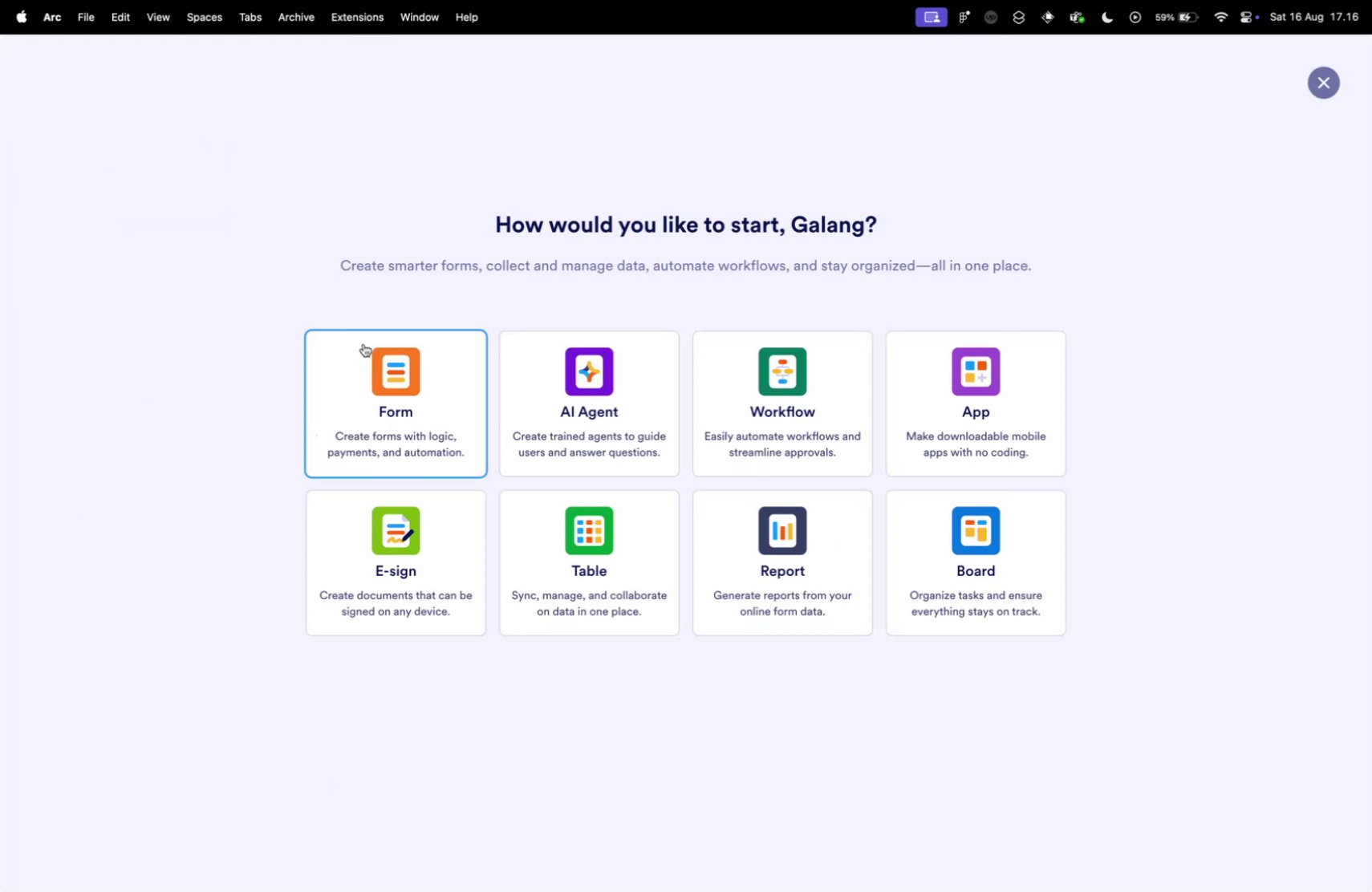 
left_click([380, 383])
 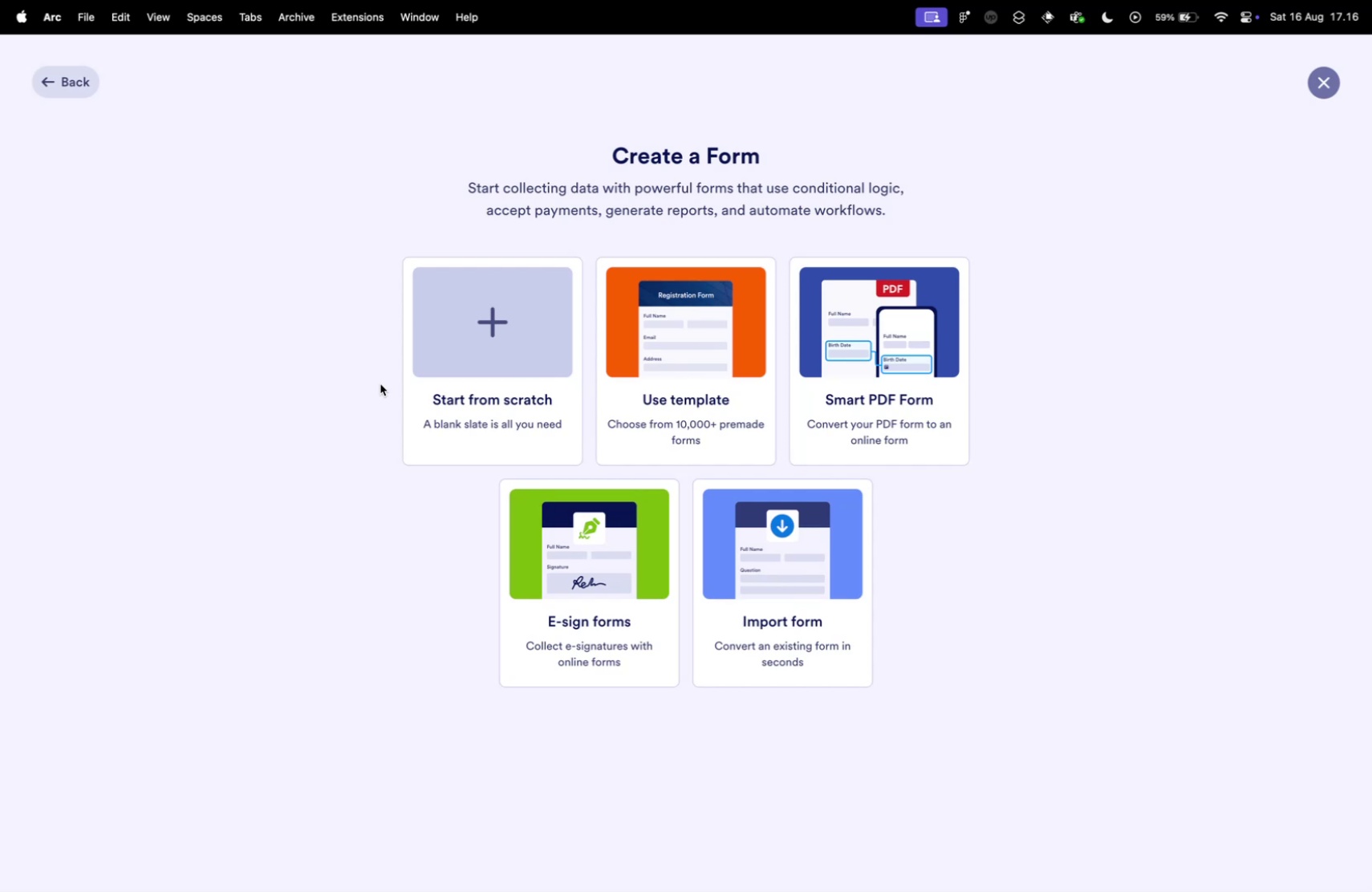 
wait(14.37)
 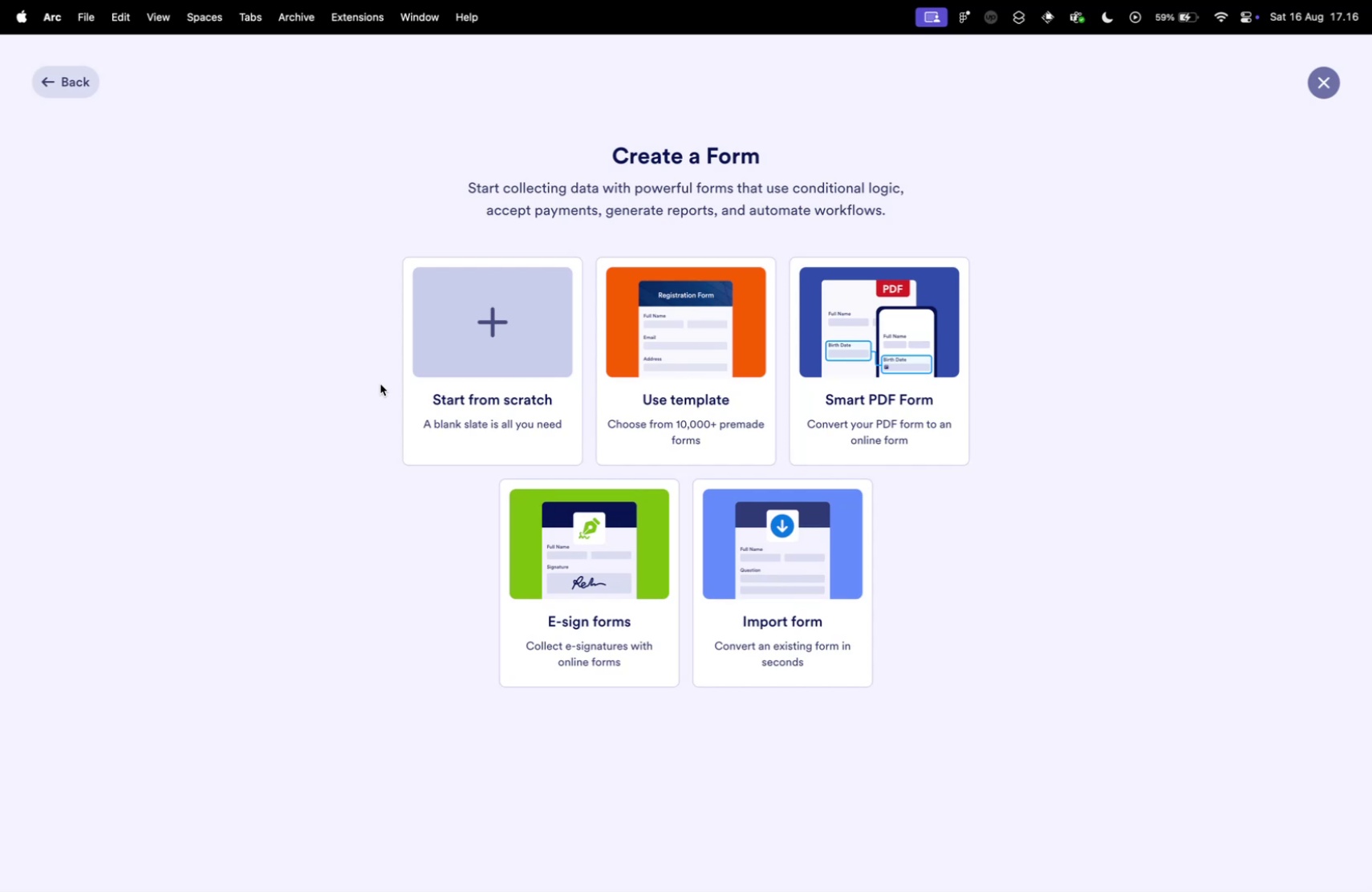 
left_click([506, 361])
 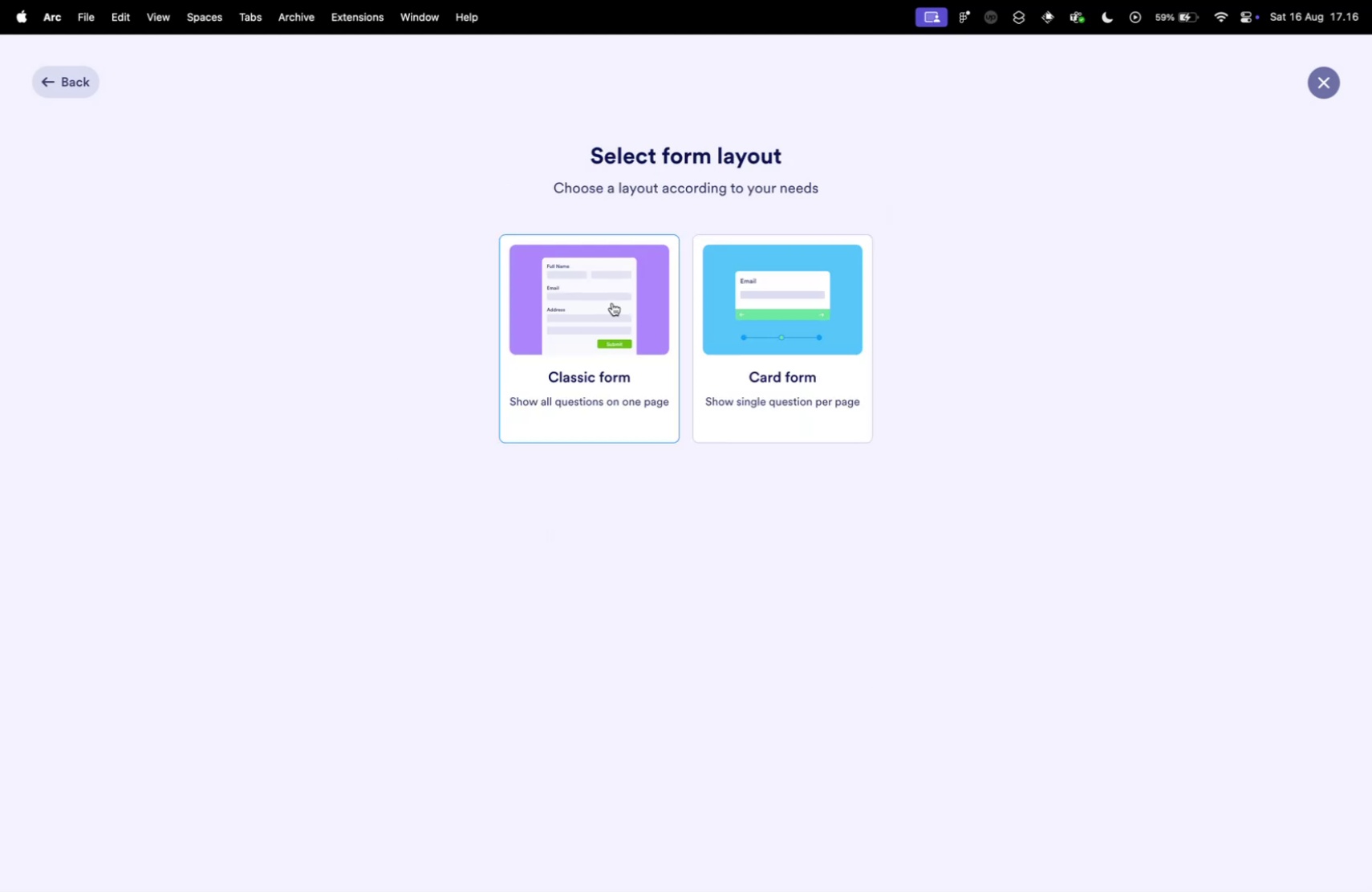 
left_click([612, 302])
 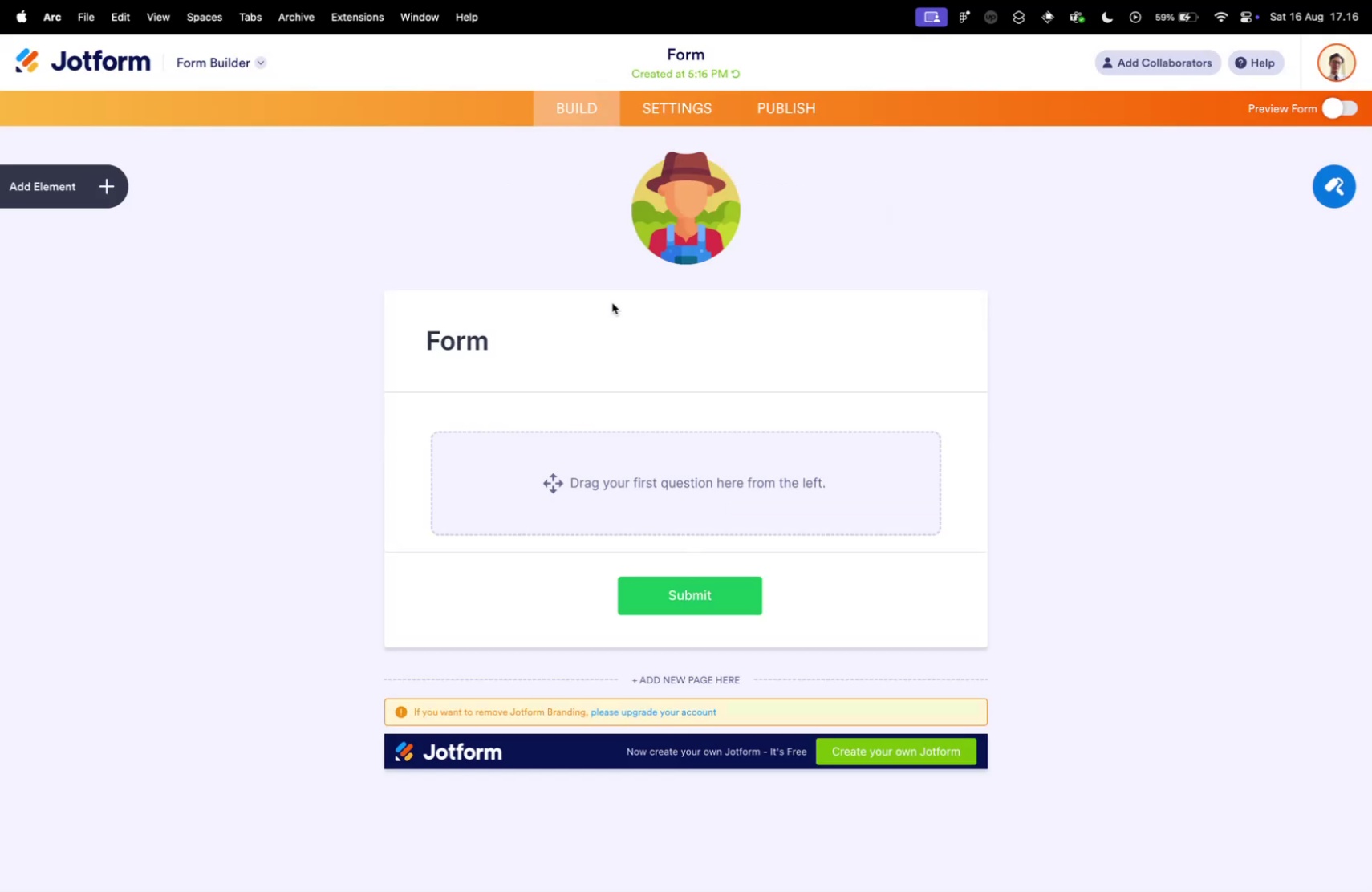 
wait(10.36)
 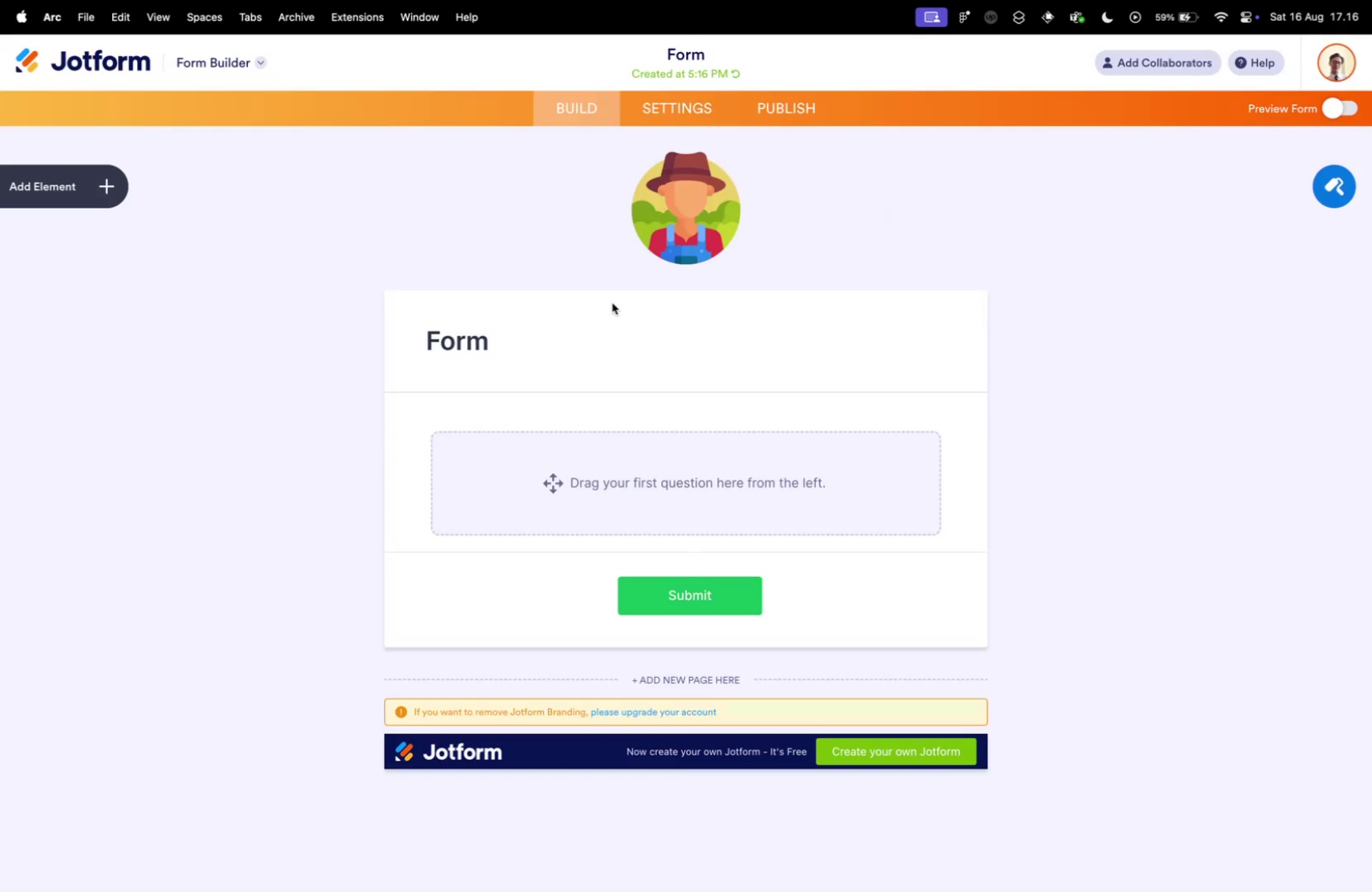 
left_click([721, 200])
 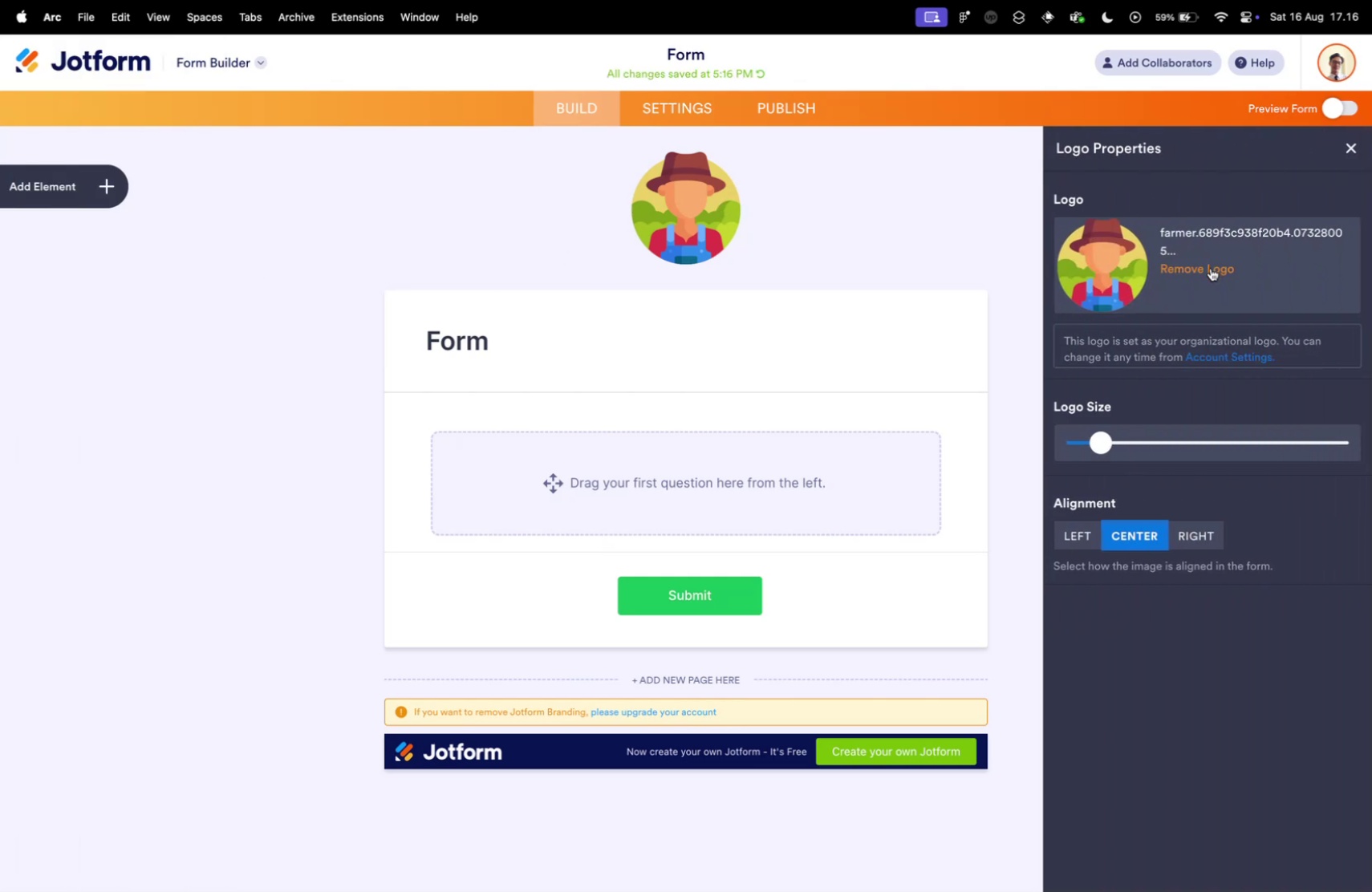 
left_click([1211, 268])
 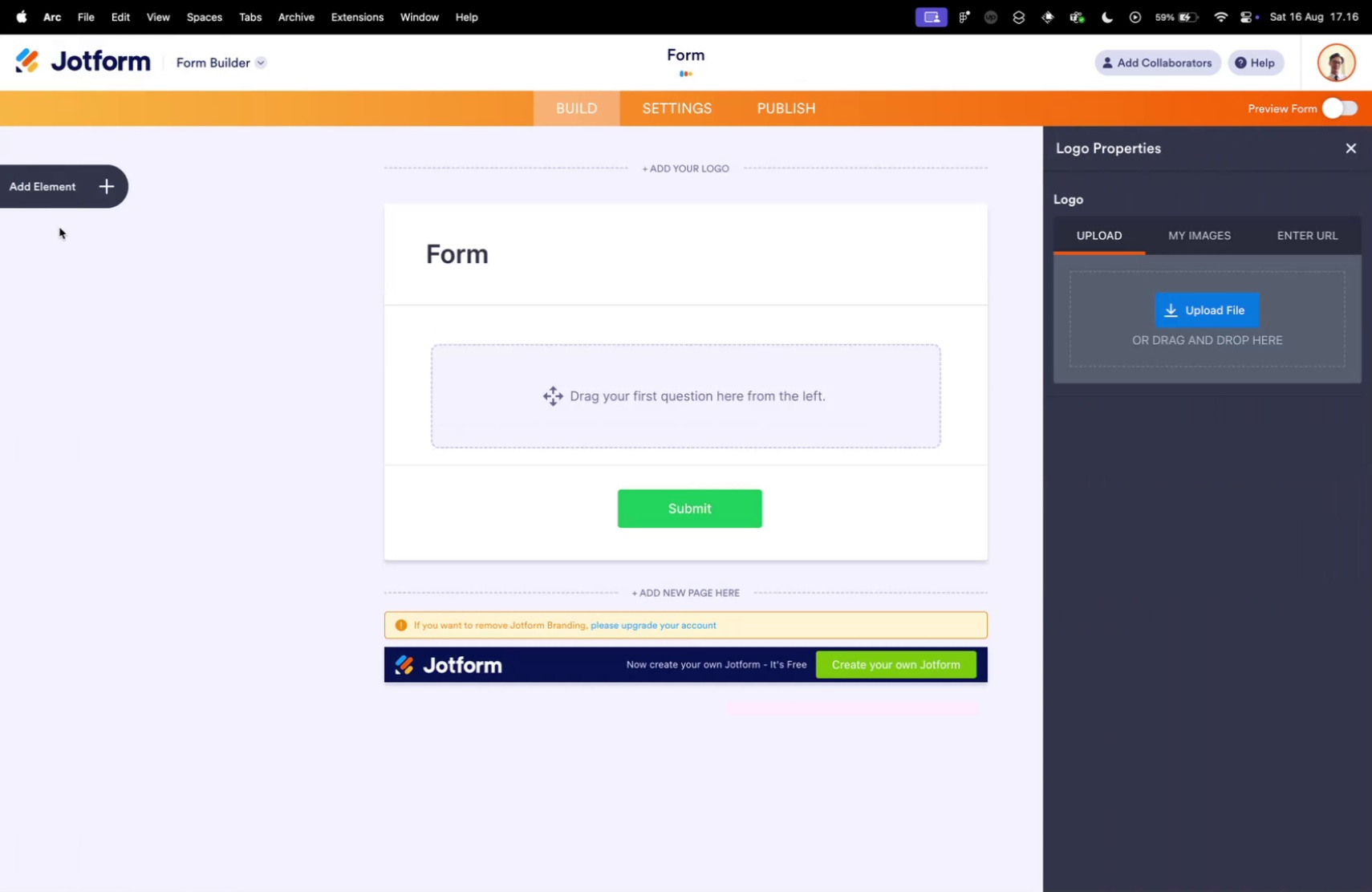 
mouse_move([16, 299])
 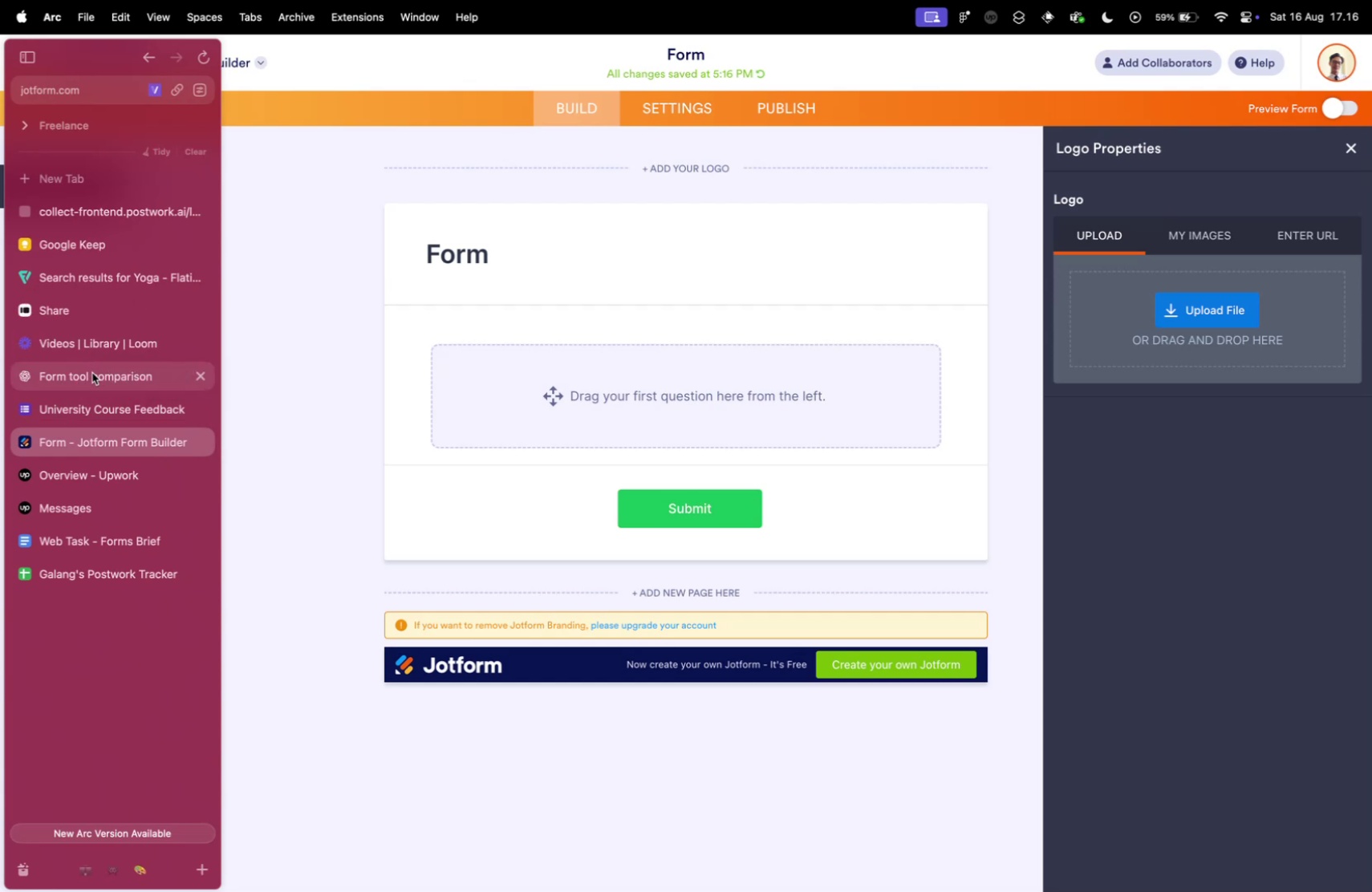 
left_click([92, 375])
 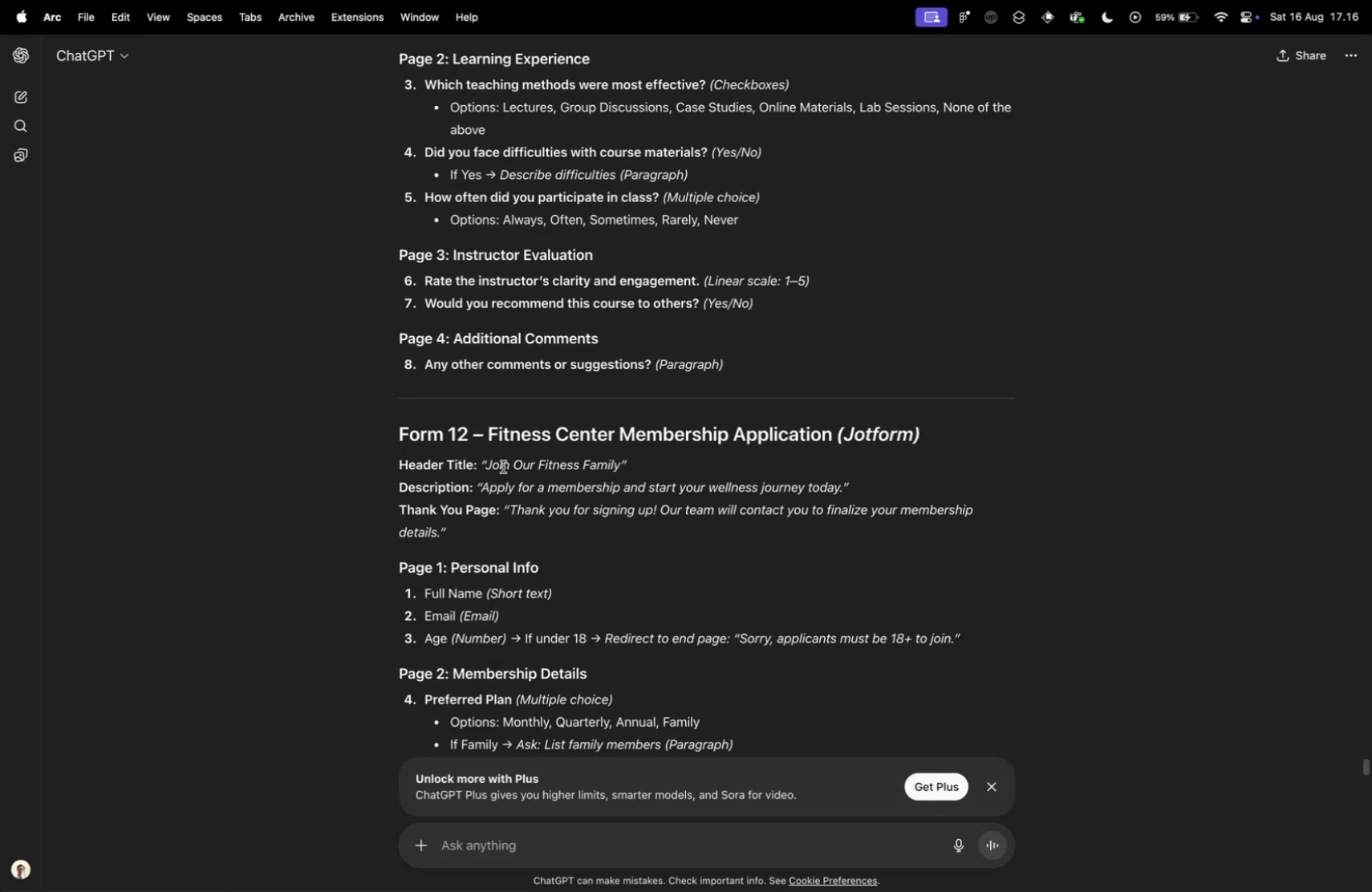 
left_click_drag(start_coordinate=[488, 465], to_coordinate=[619, 466])
 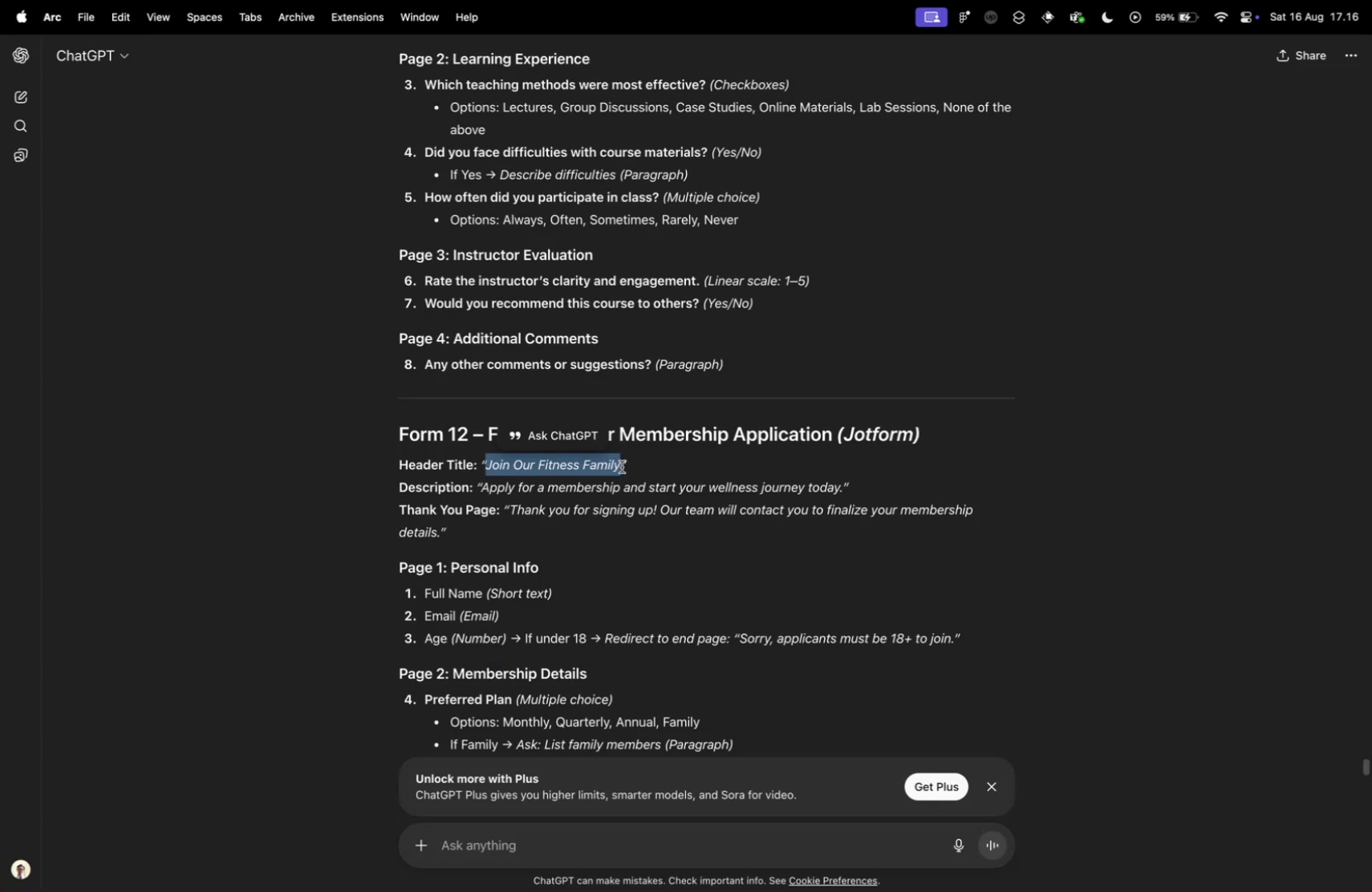 
key(Meta+CommandLeft)
 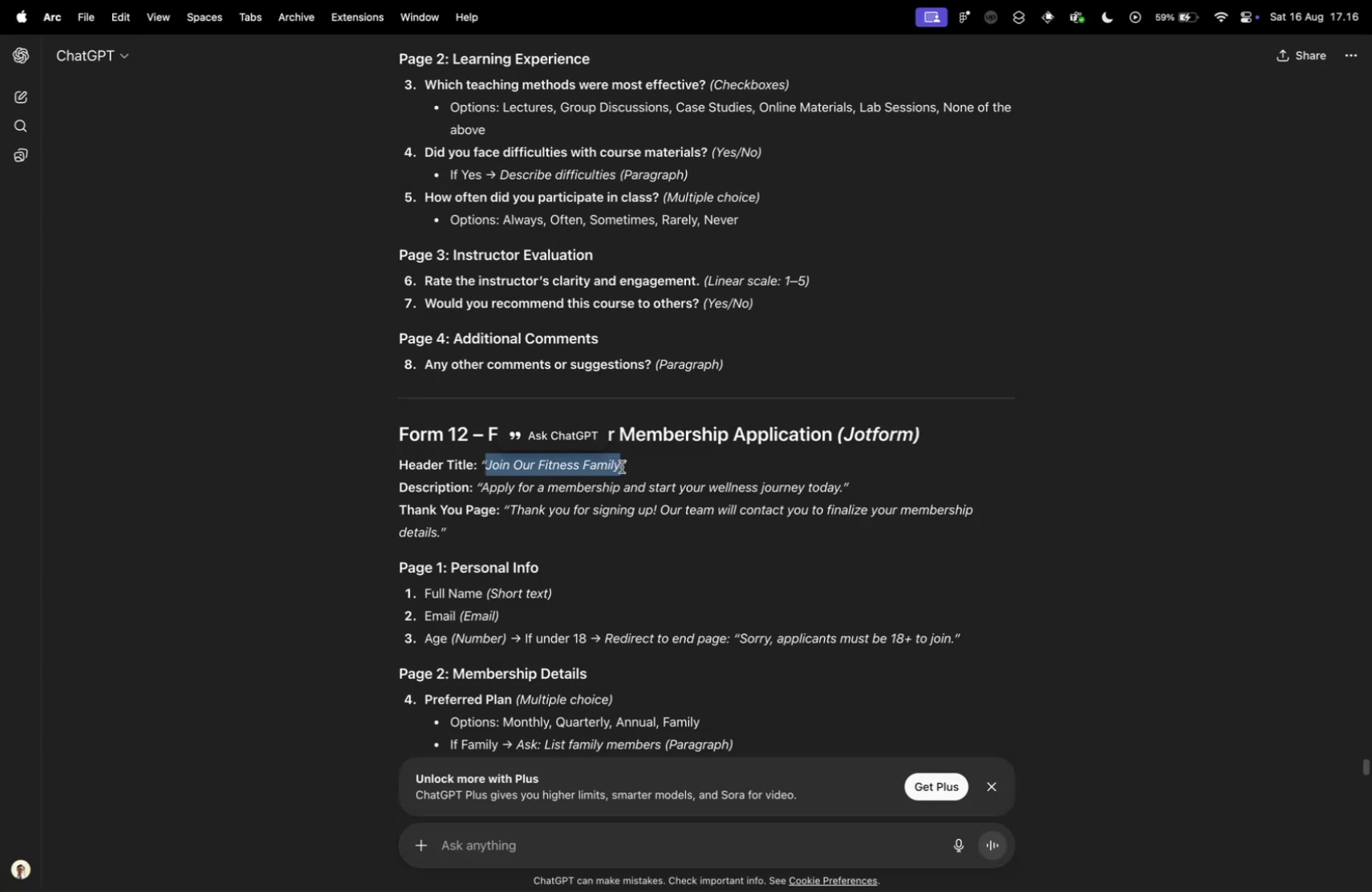 
key(Meta+C)
 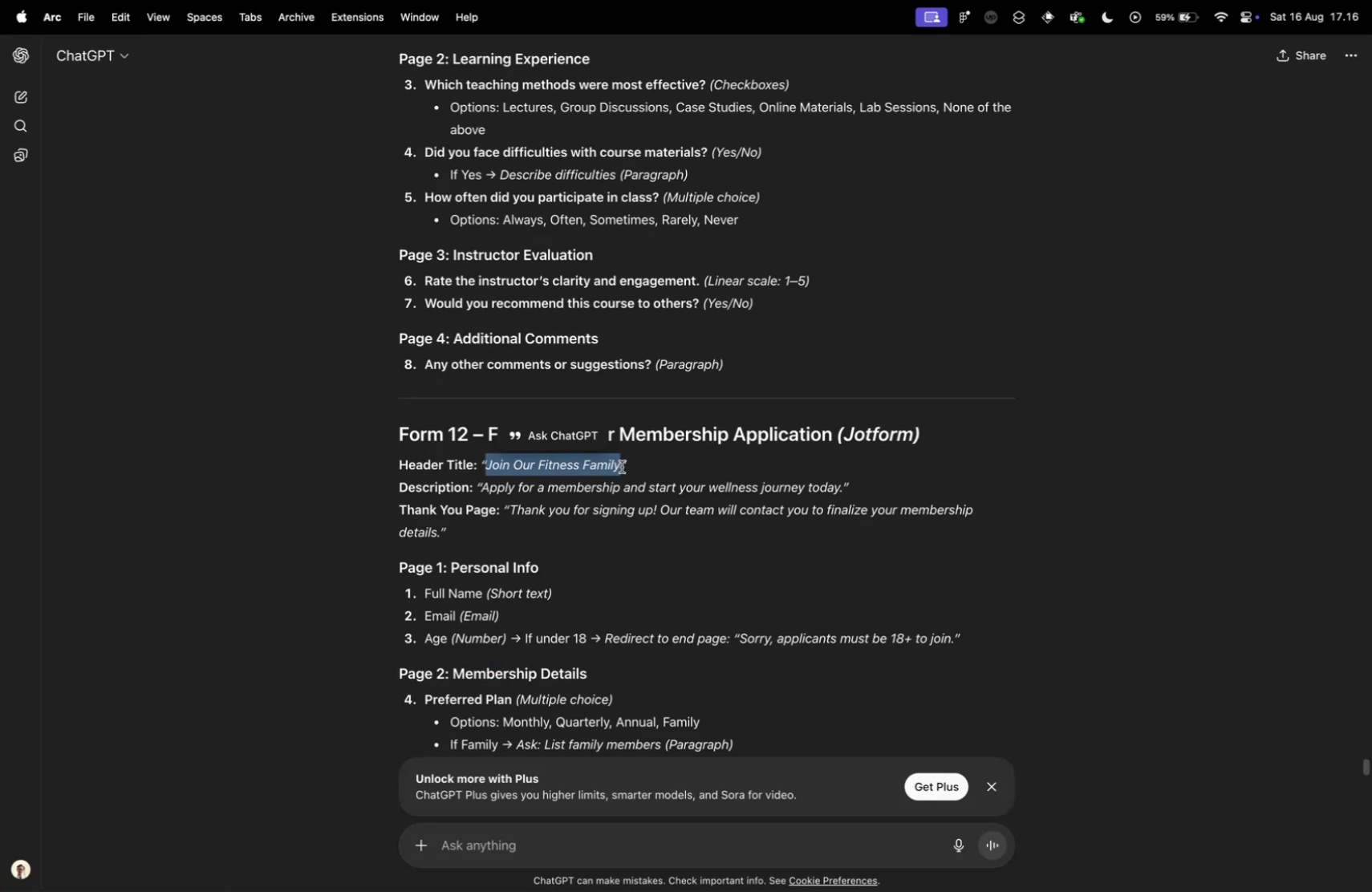 
key(Control+ControlLeft)
 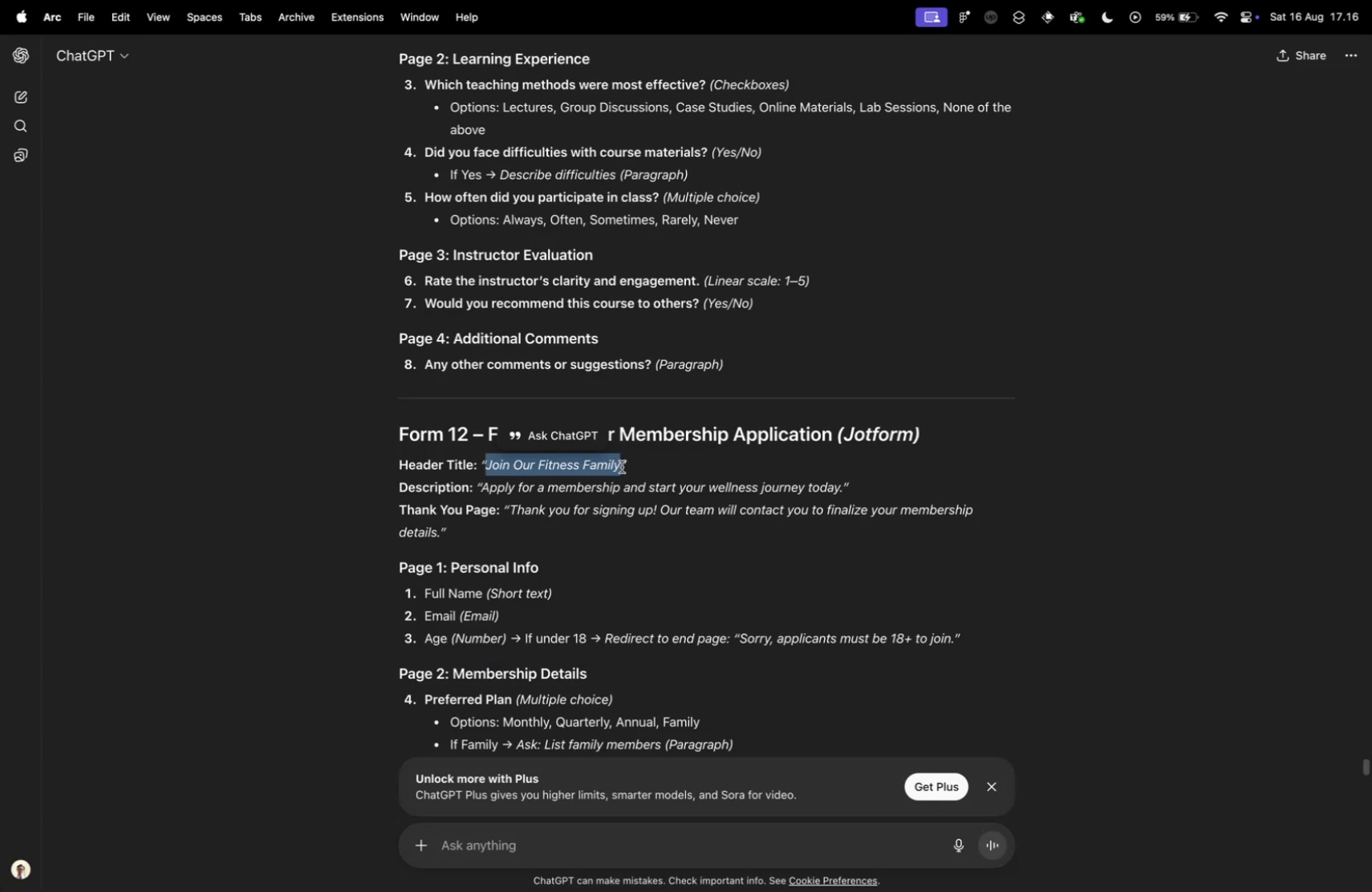 
key(Control+Tab)
 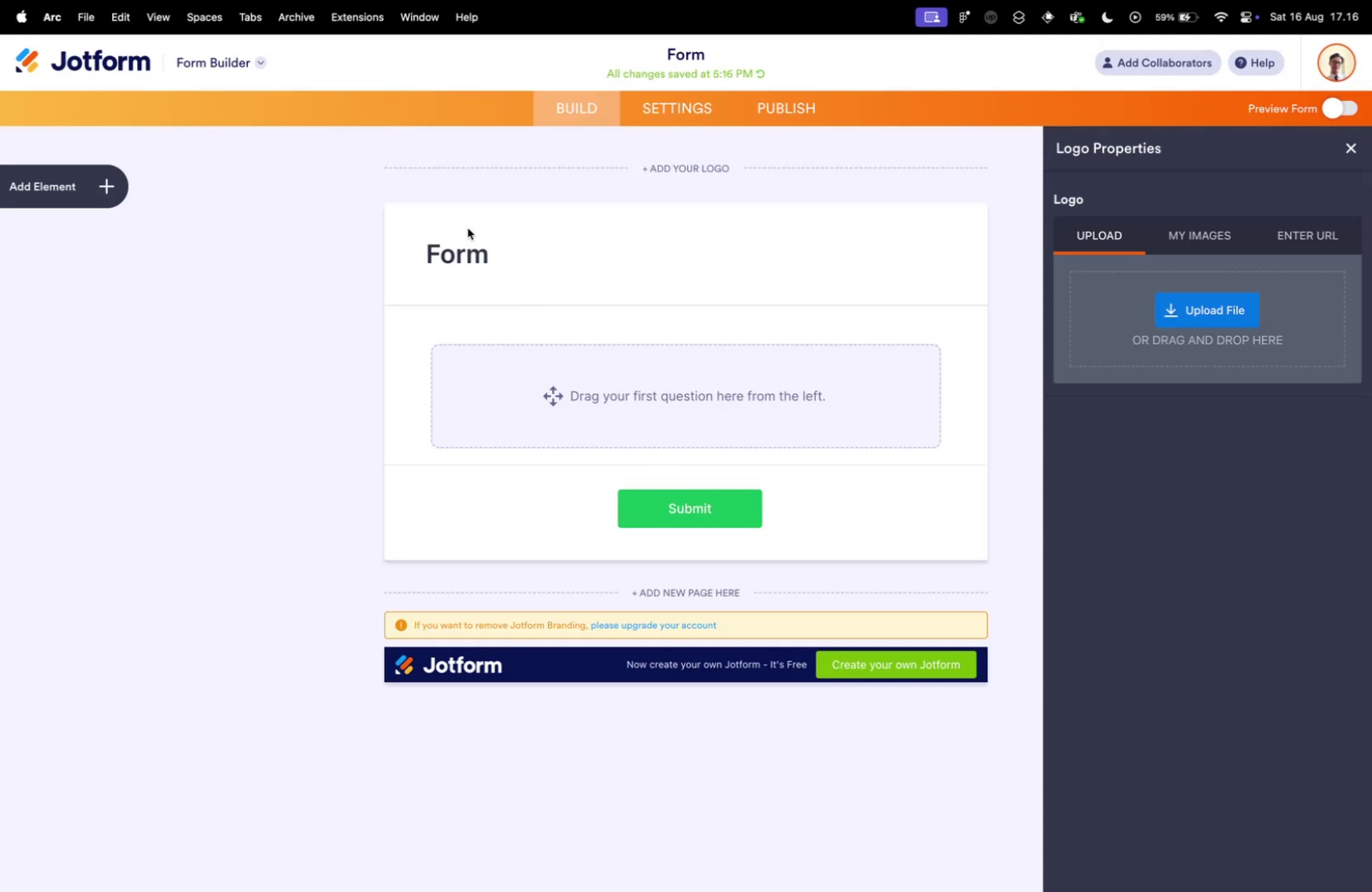 
double_click([482, 249])
 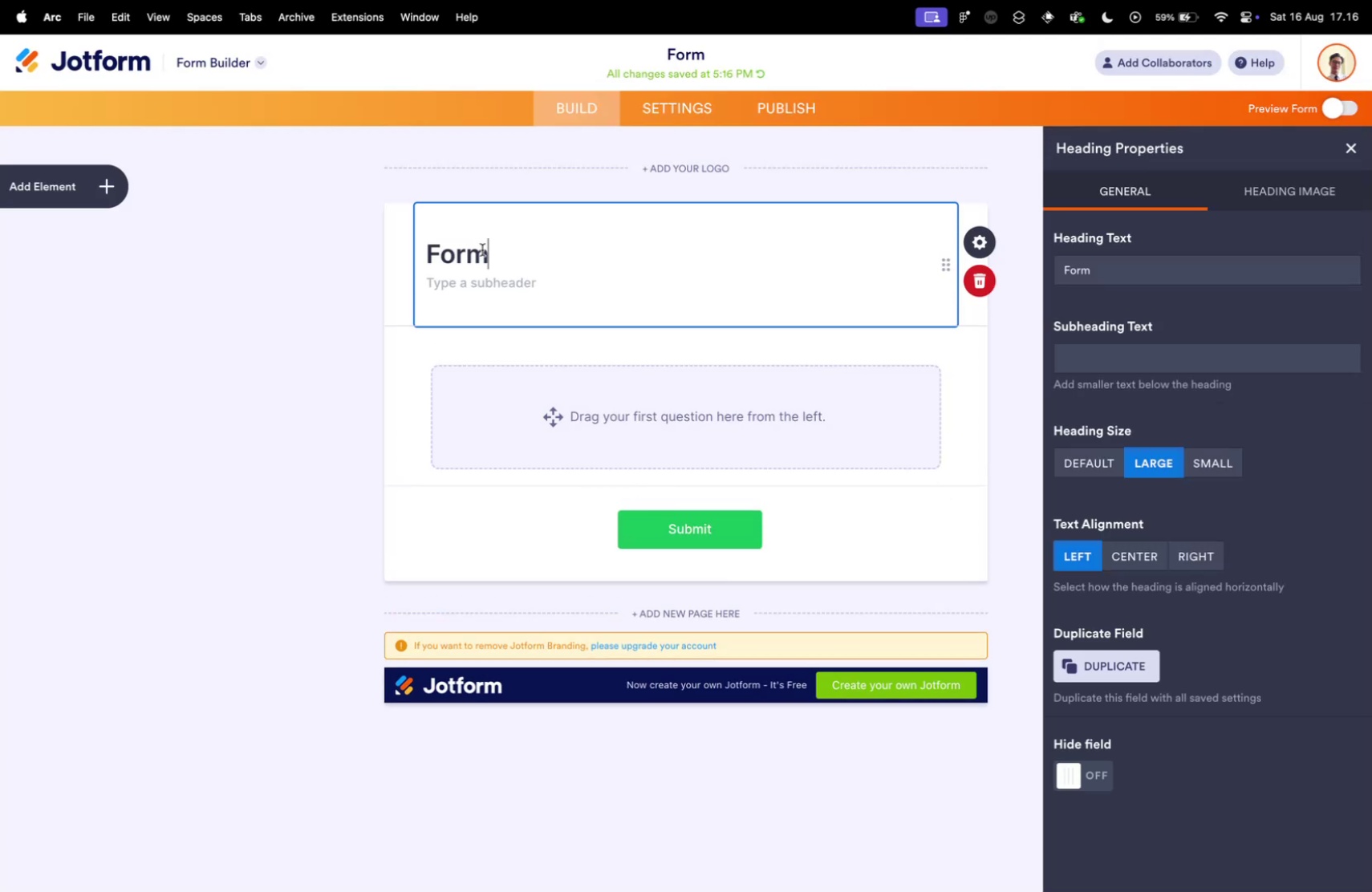 
triple_click([482, 249])
 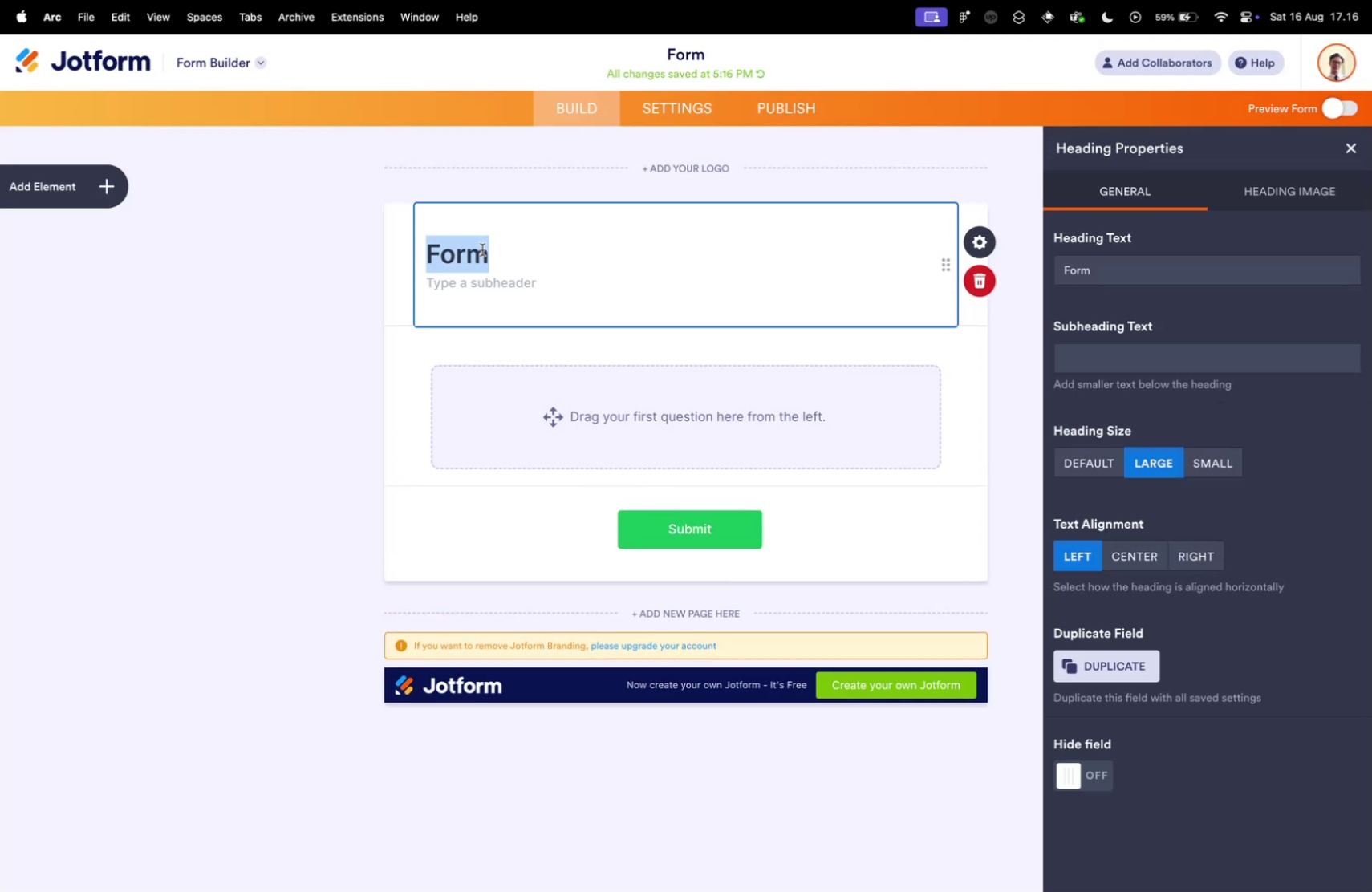 
triple_click([482, 249])
 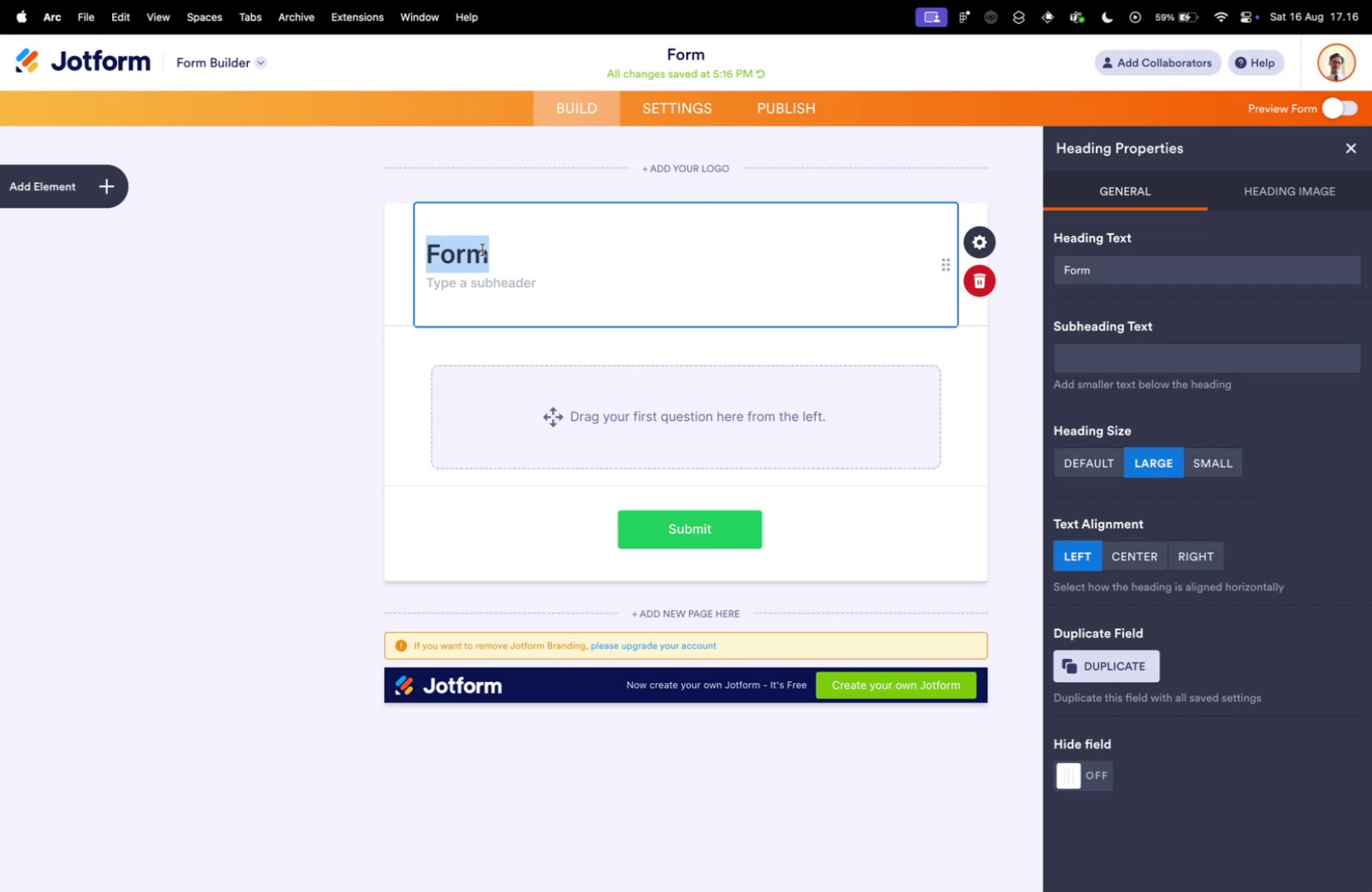 
key(Meta+V)
 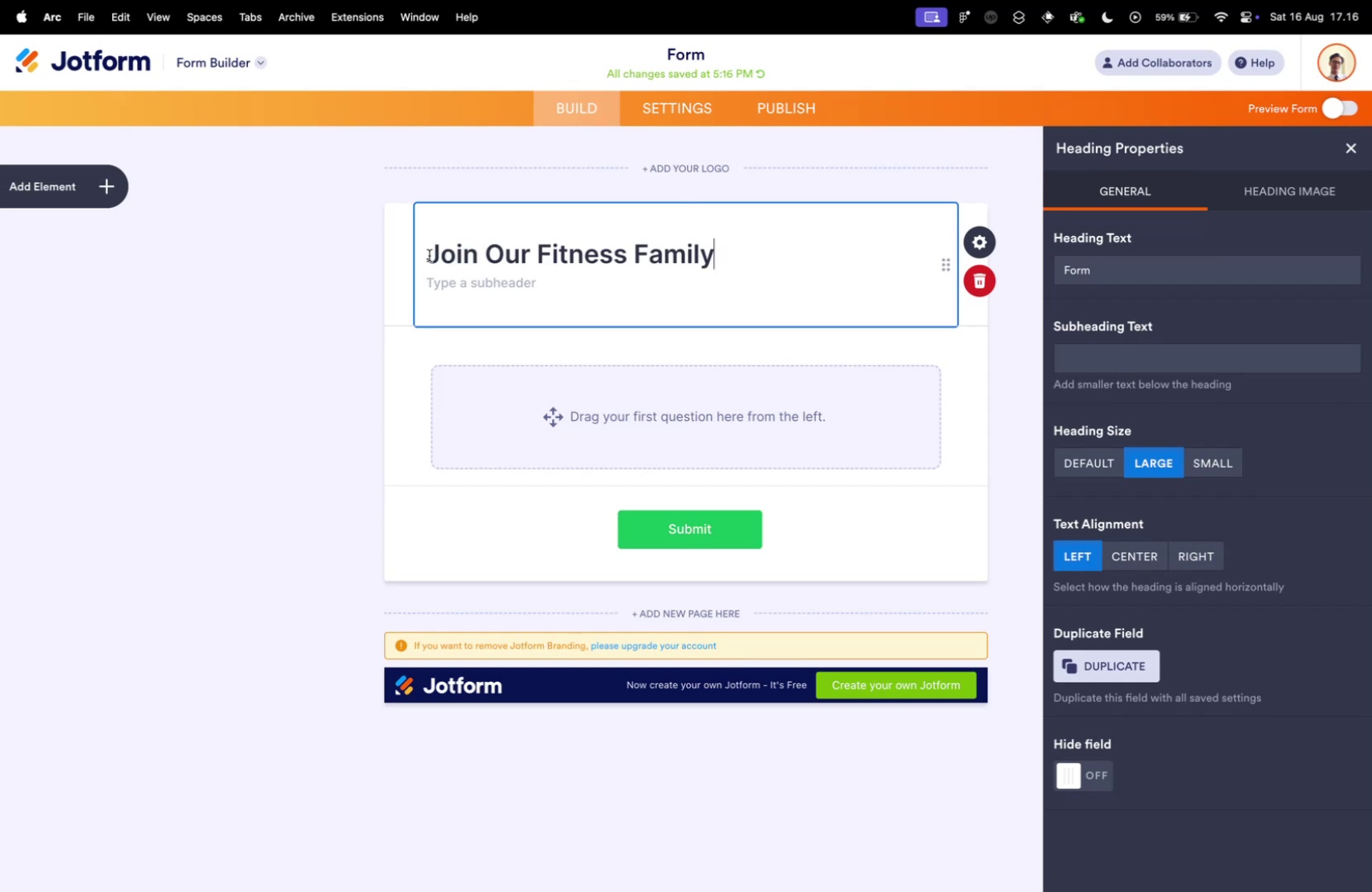 
key(Control+ControlLeft)
 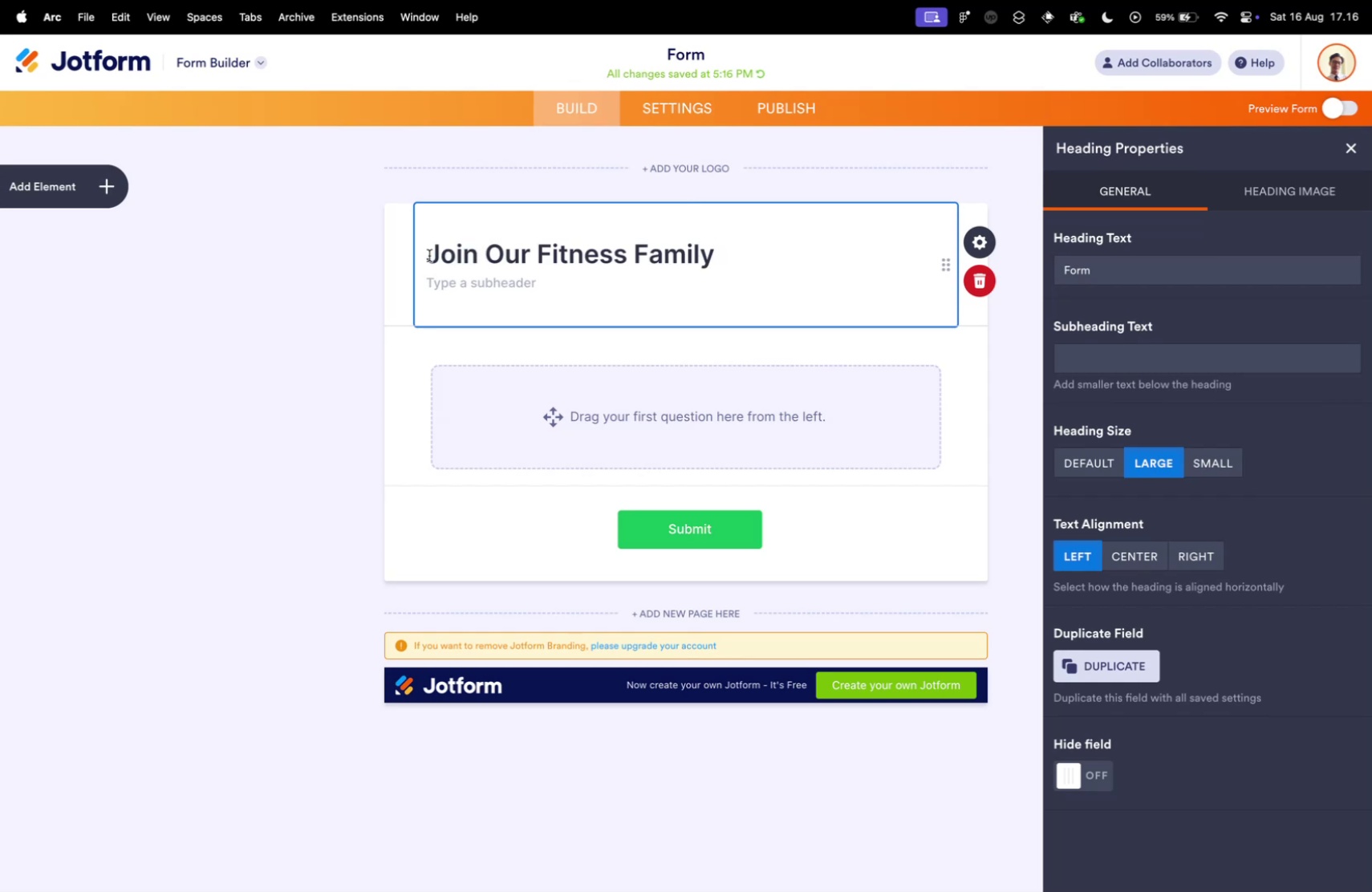 
key(Control+Tab)
 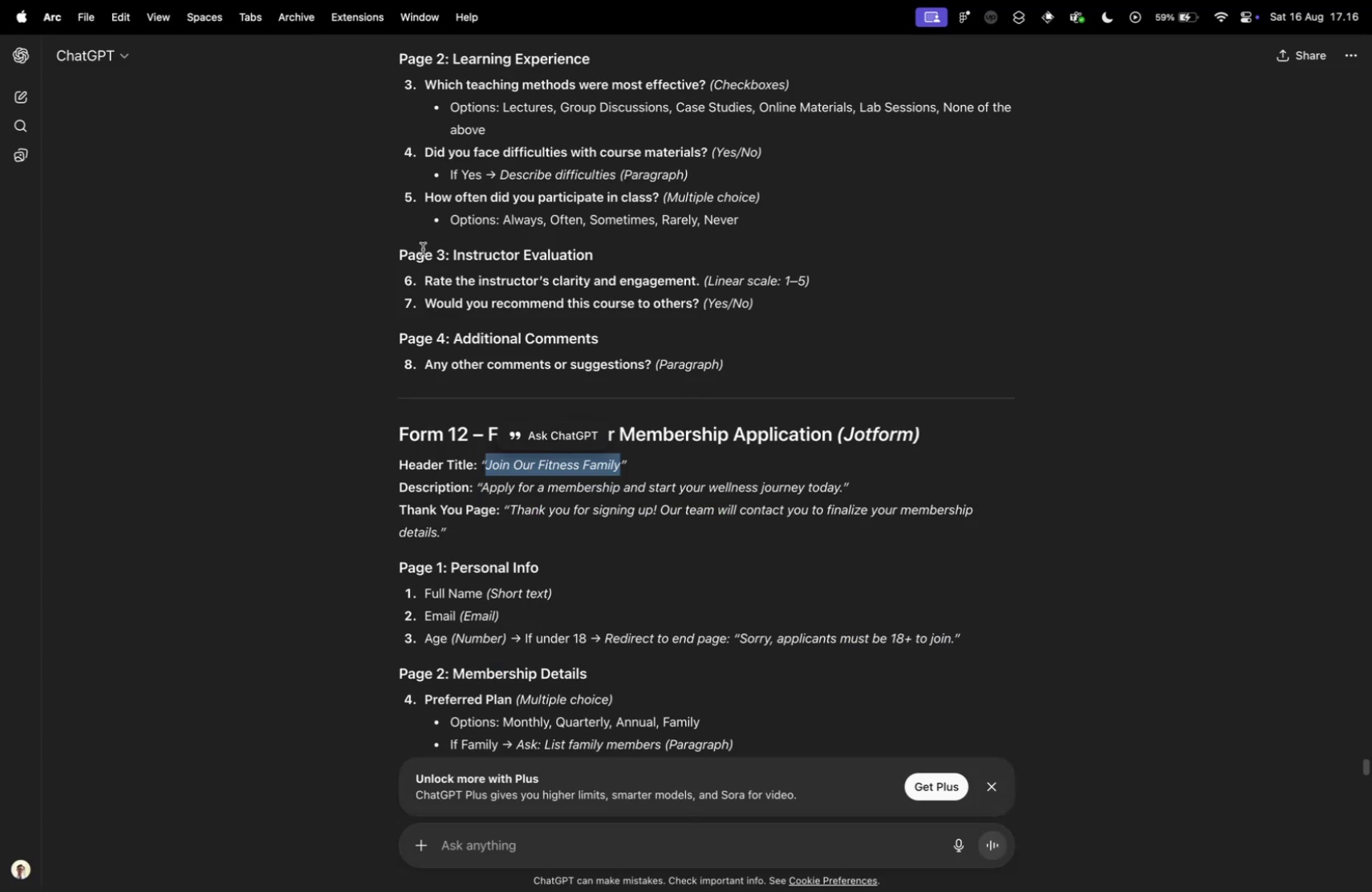 
left_click([588, 253])
 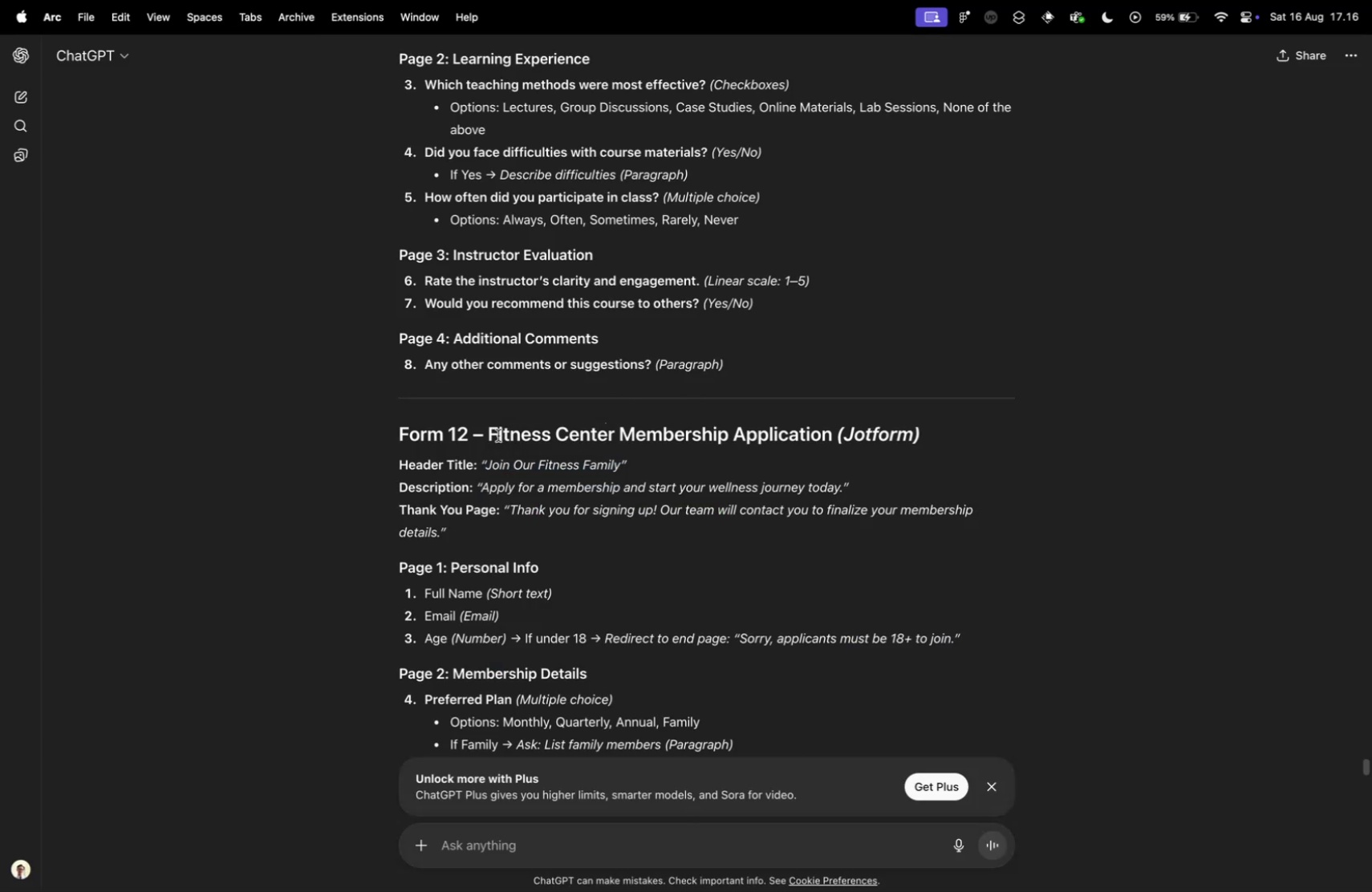 
left_click_drag(start_coordinate=[491, 434], to_coordinate=[830, 439])
 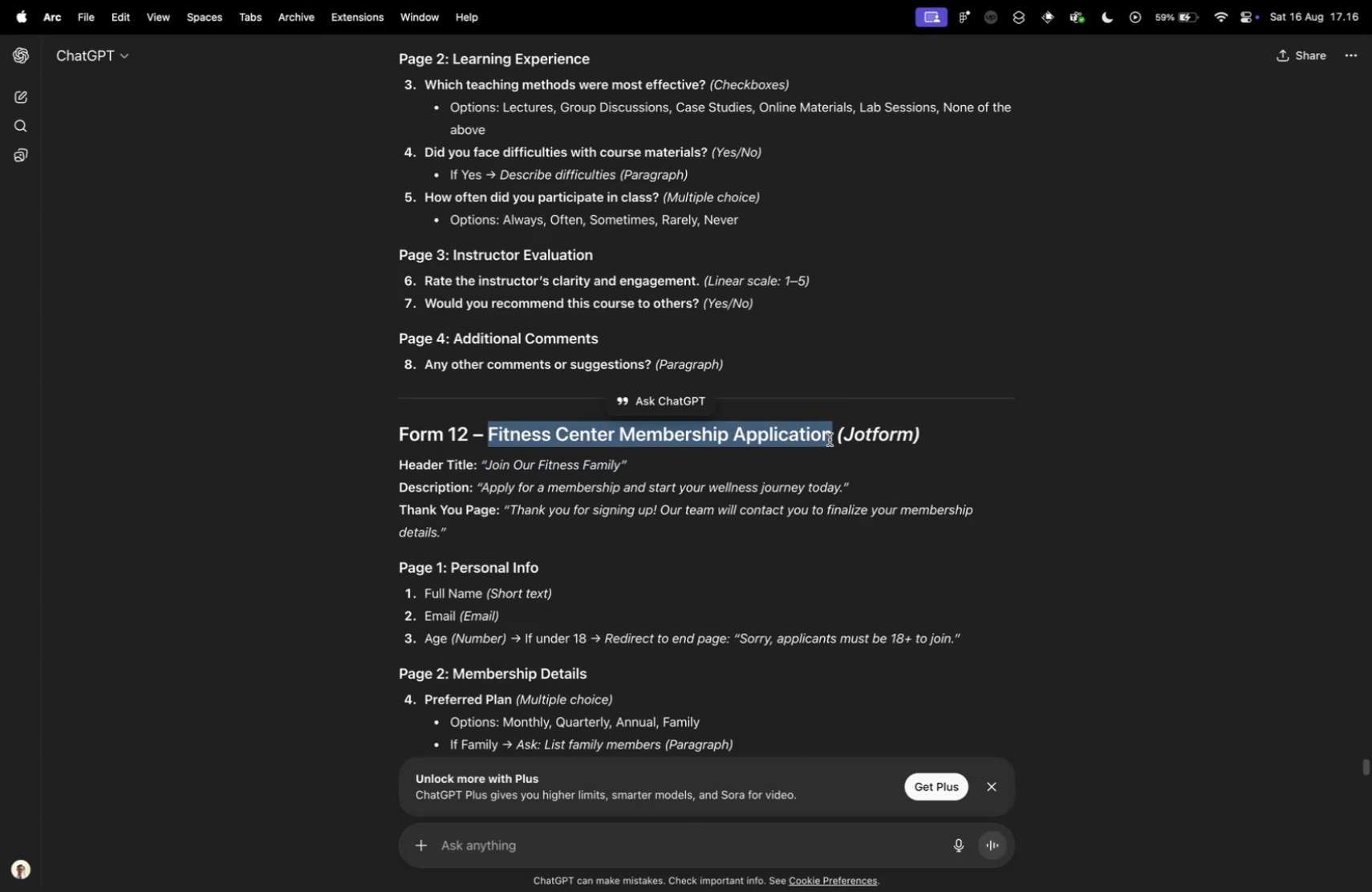 
key(Meta+CommandLeft)
 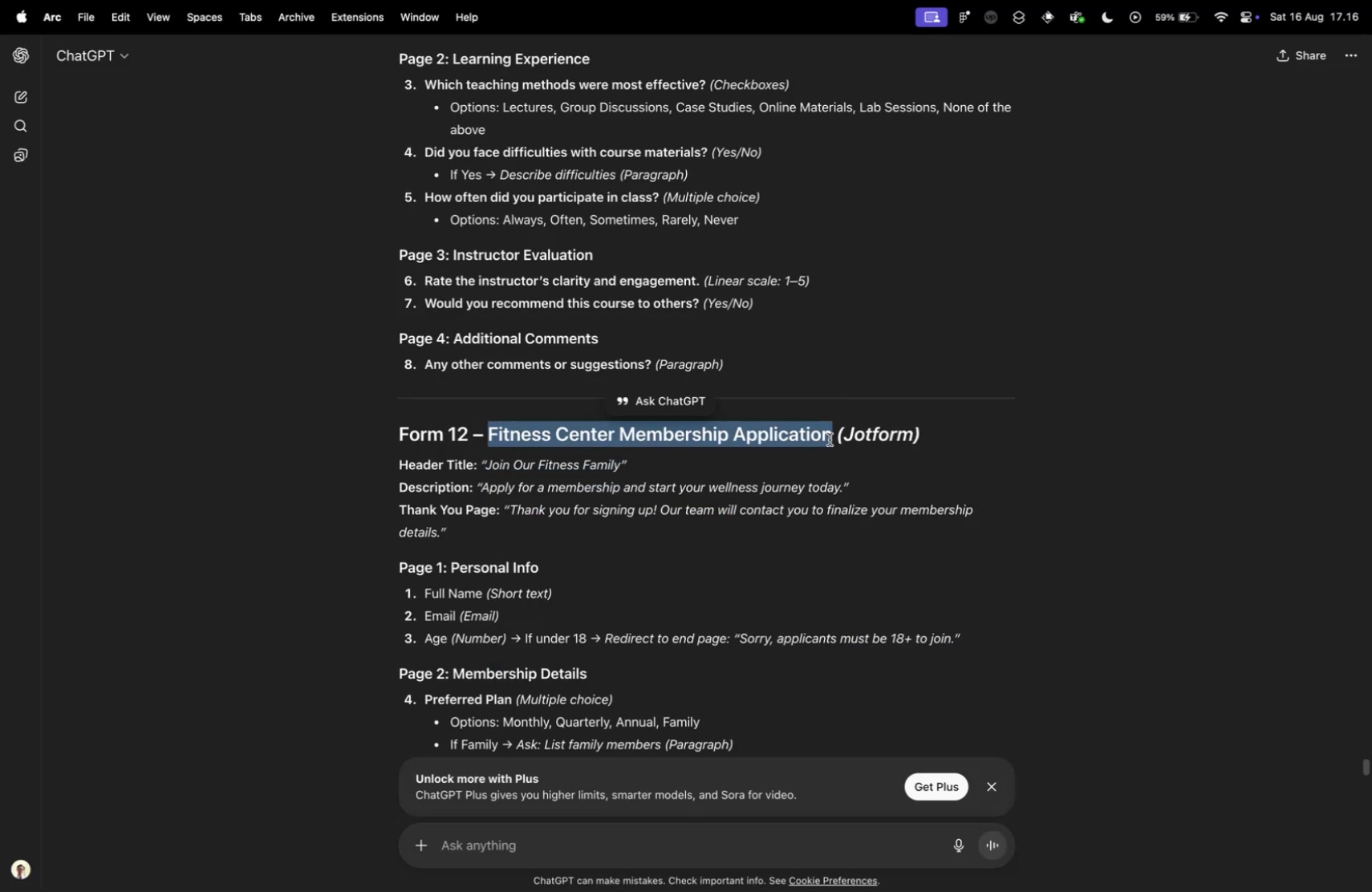 
key(Meta+C)
 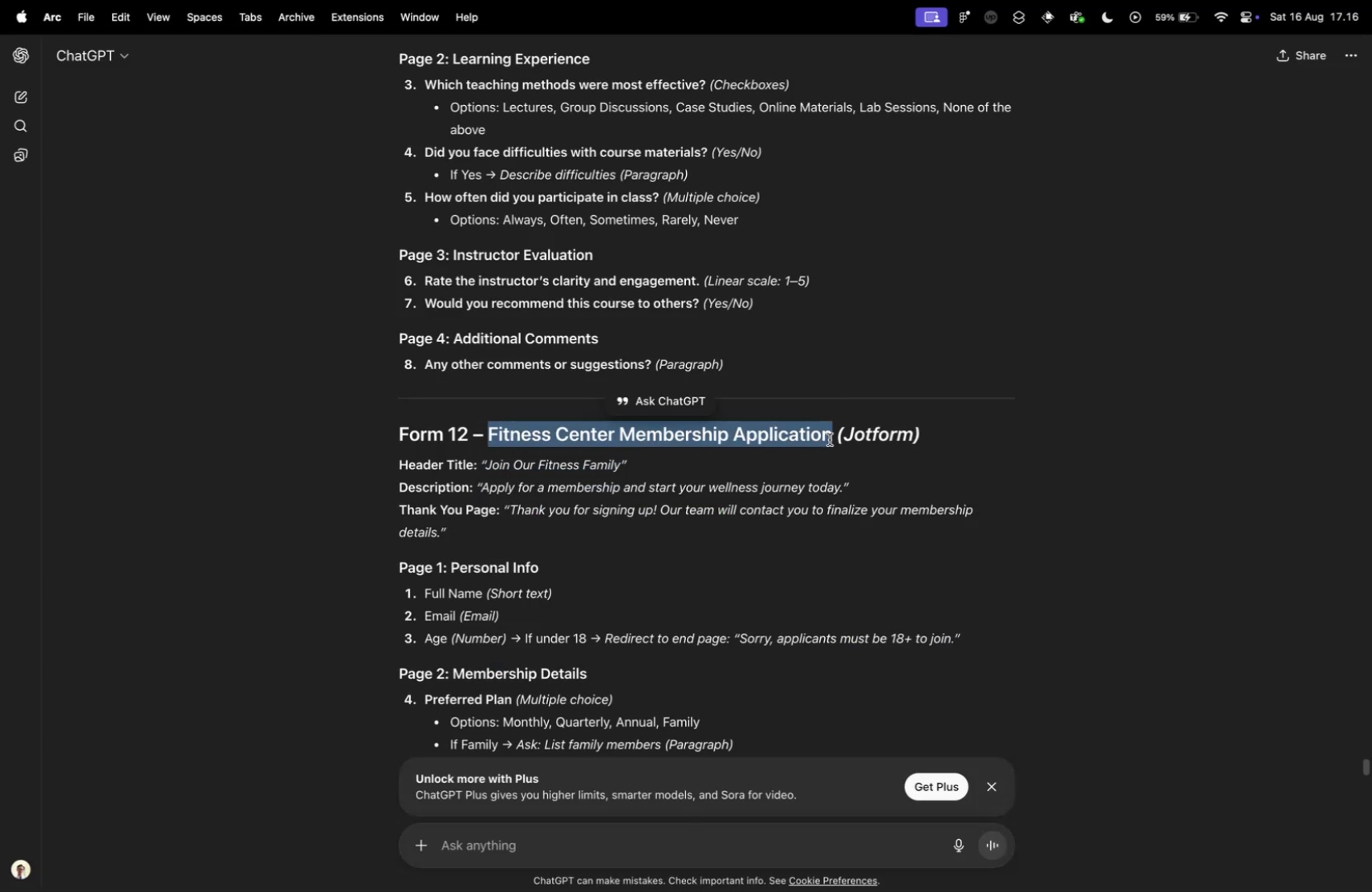 
key(Control+ControlLeft)
 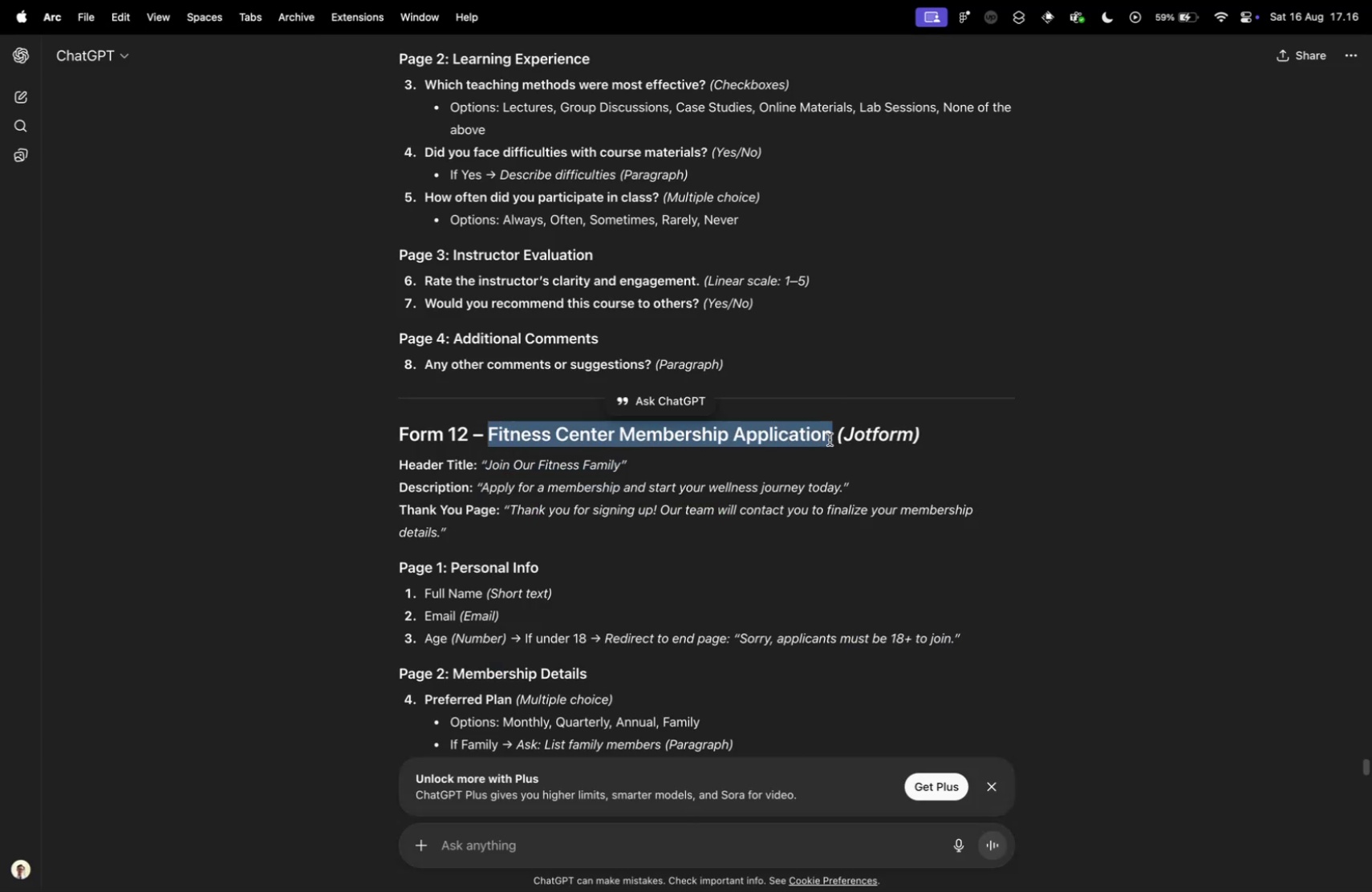 
key(Control+Tab)
 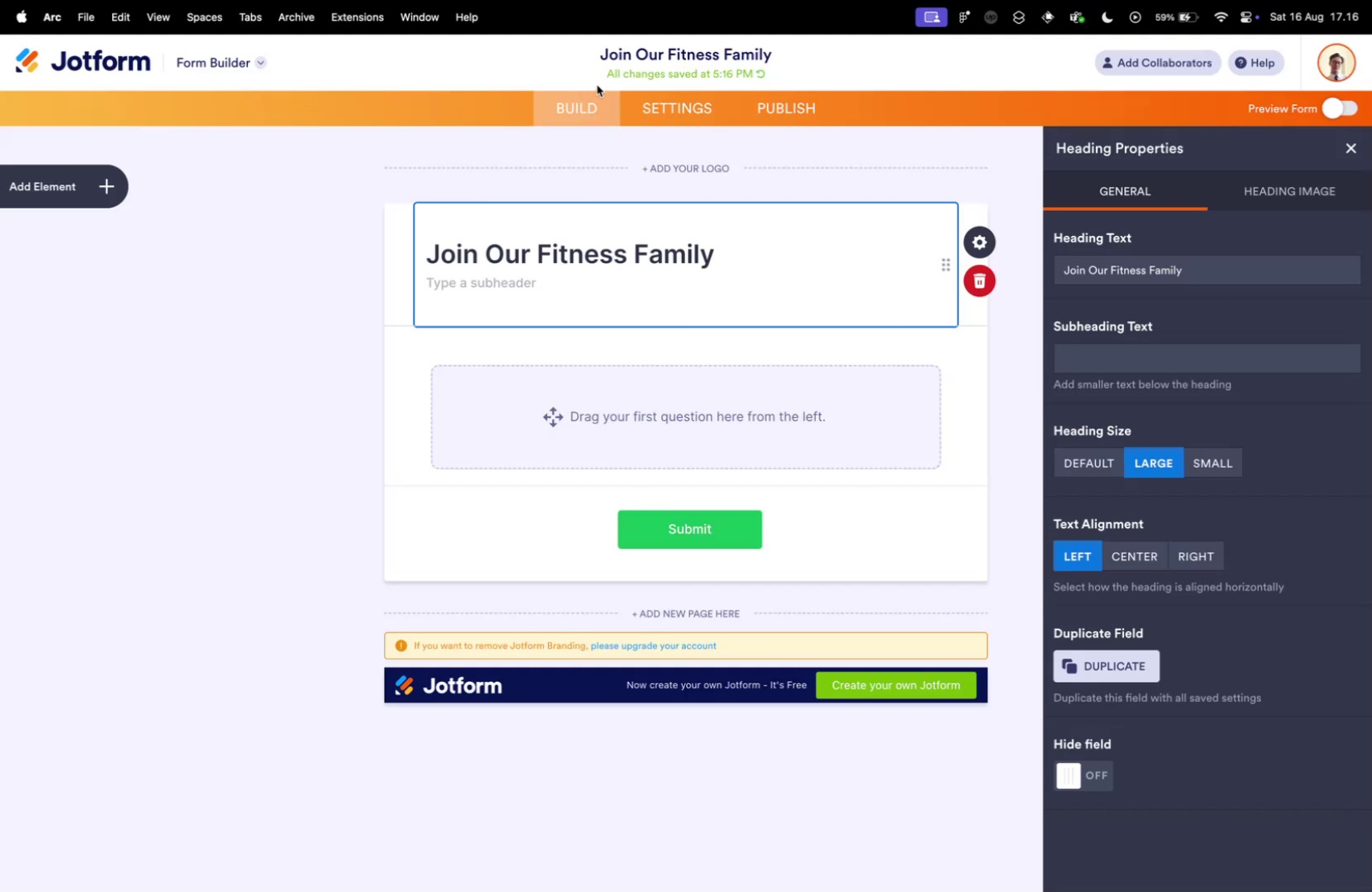 
double_click([644, 55])
 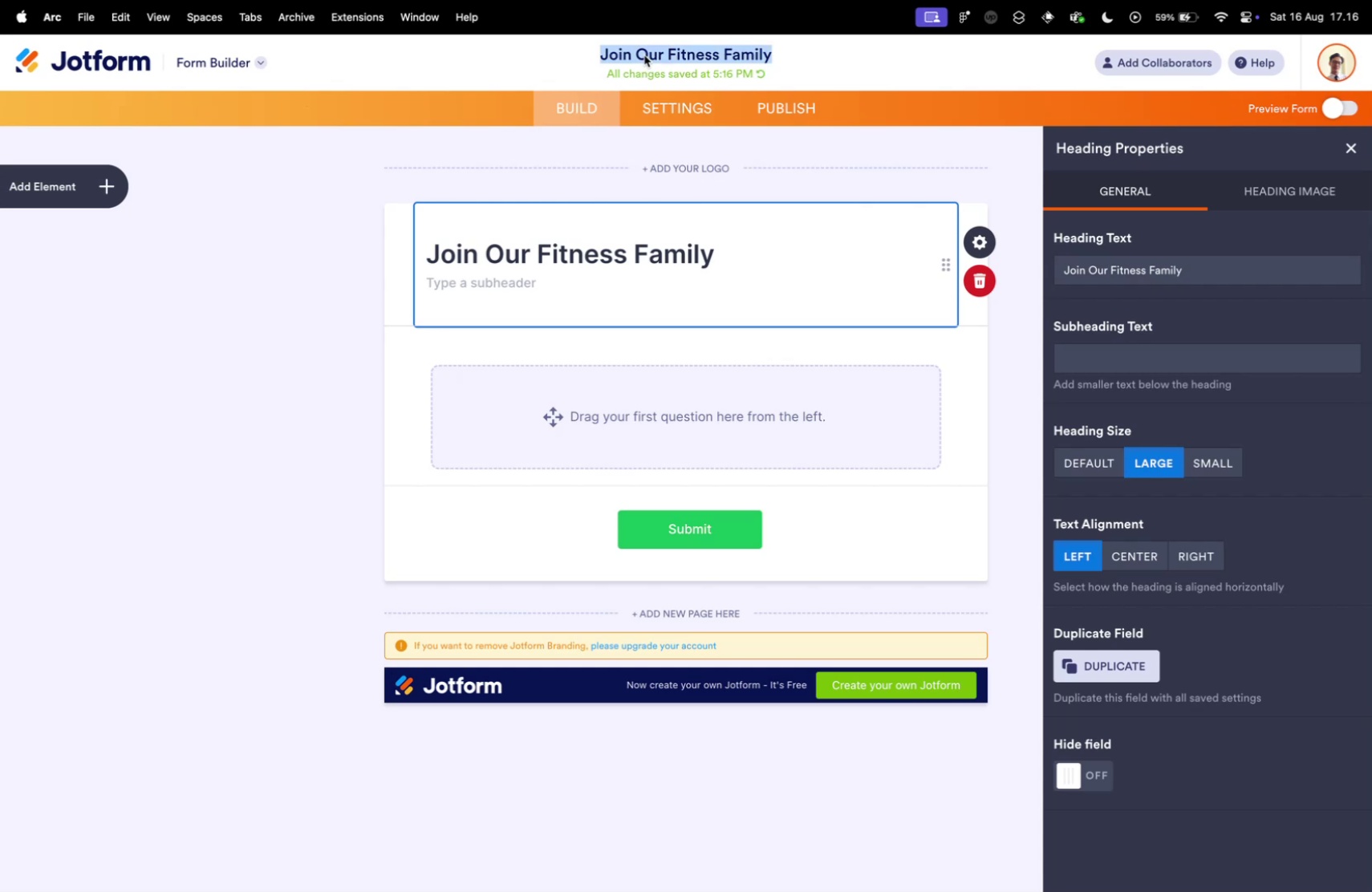 
triple_click([644, 55])
 